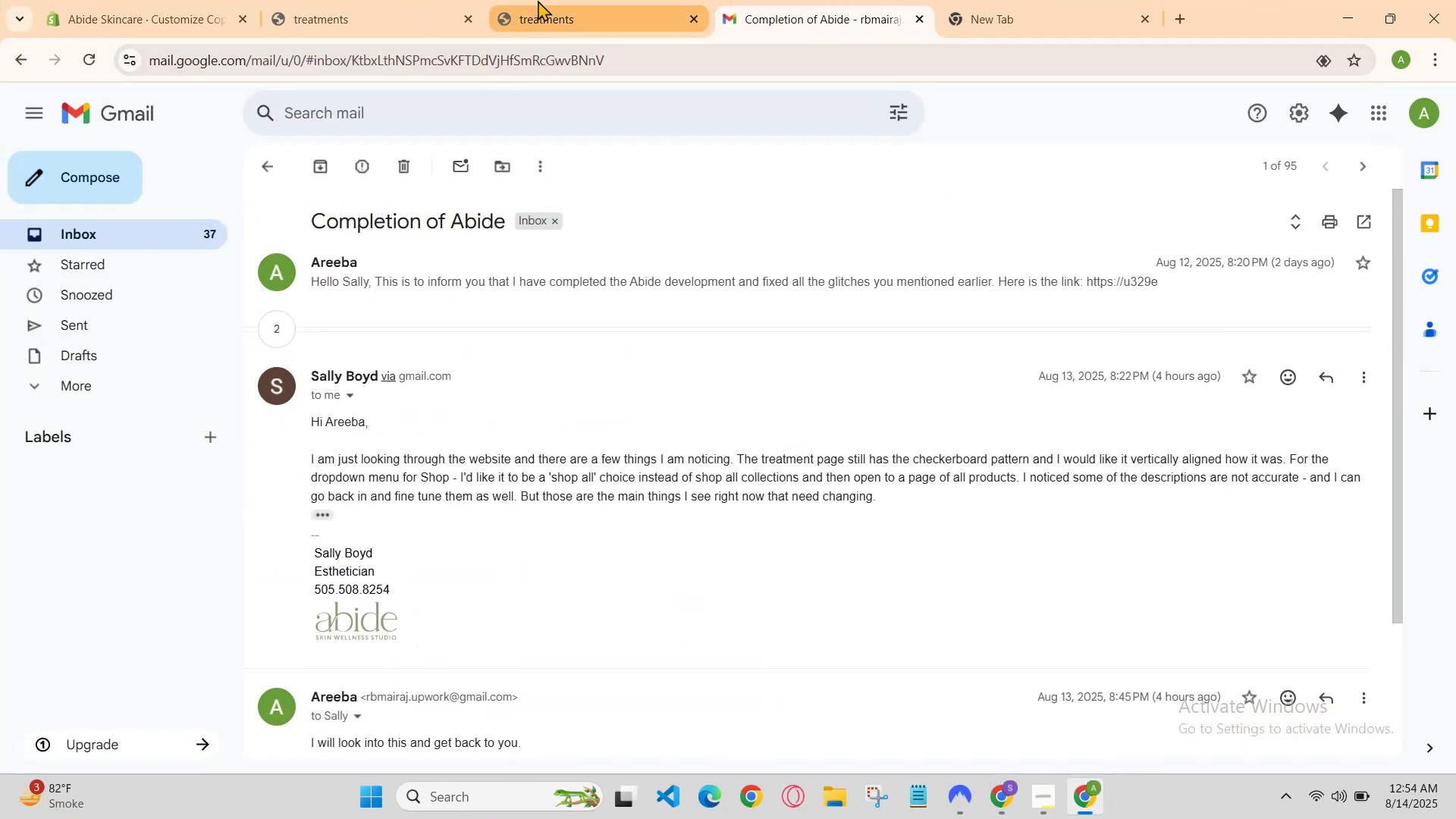 
left_click([585, 0])
 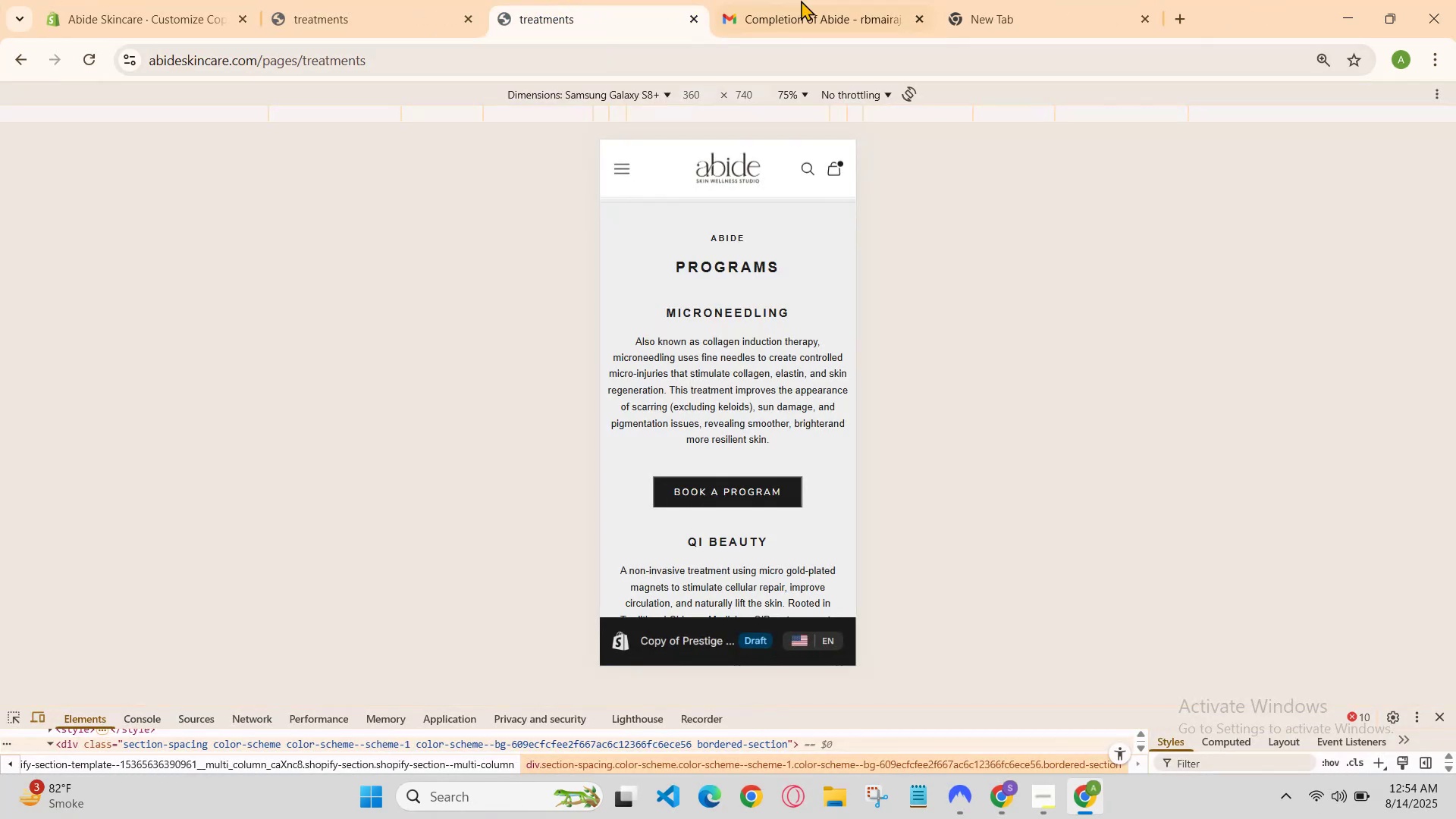 
left_click([808, 0])
 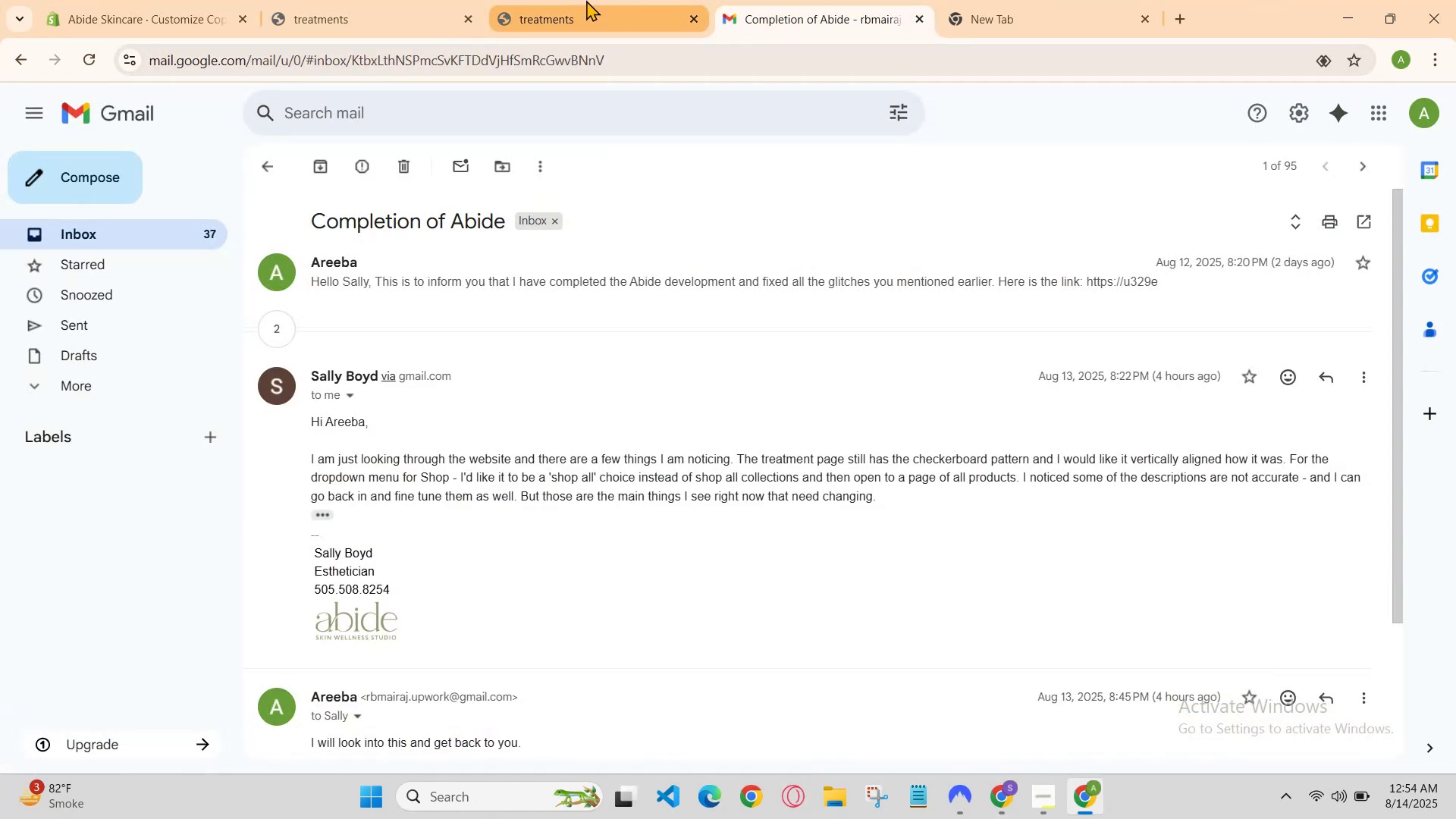 
left_click([593, 0])
 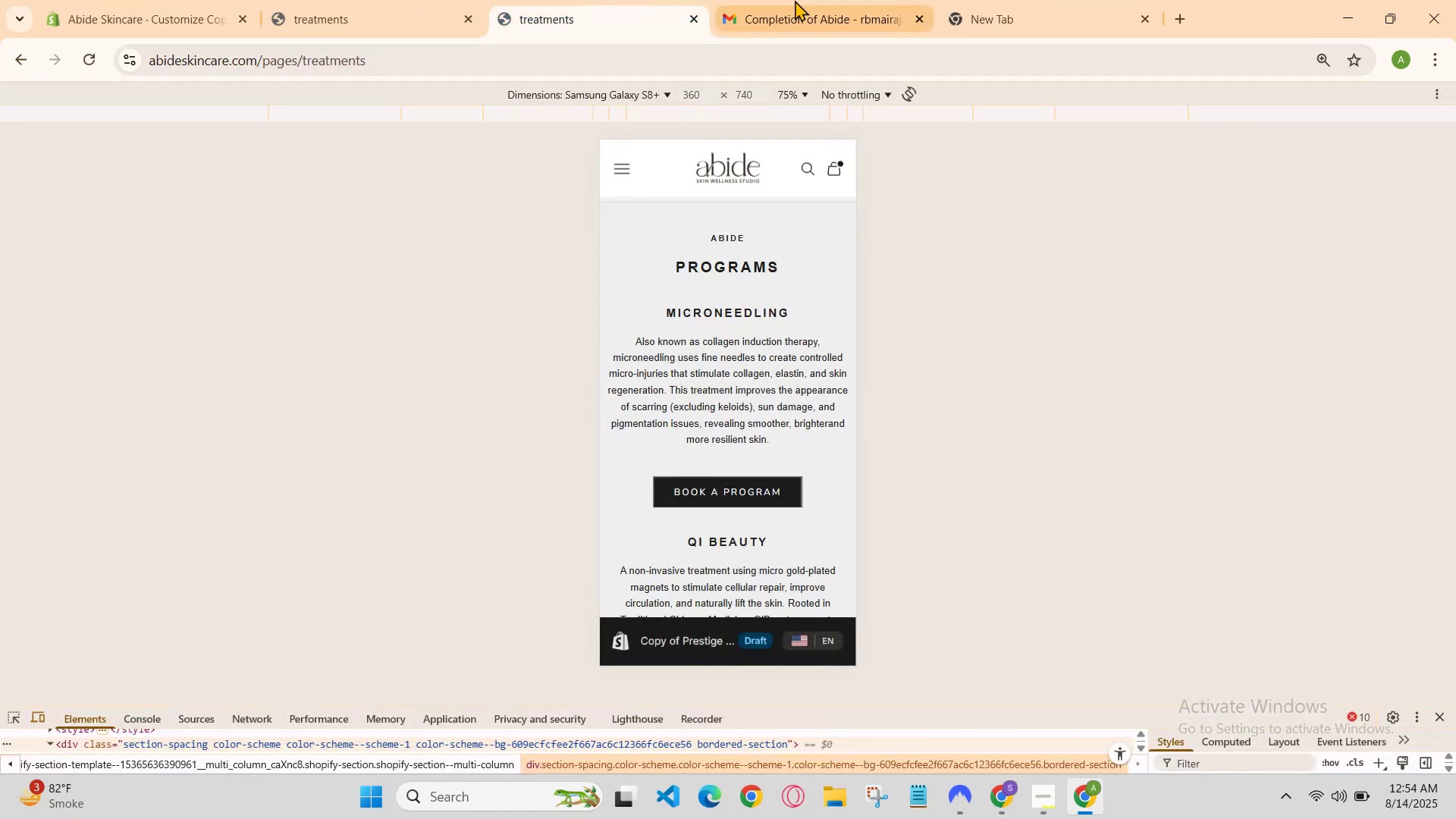 
left_click([796, 0])
 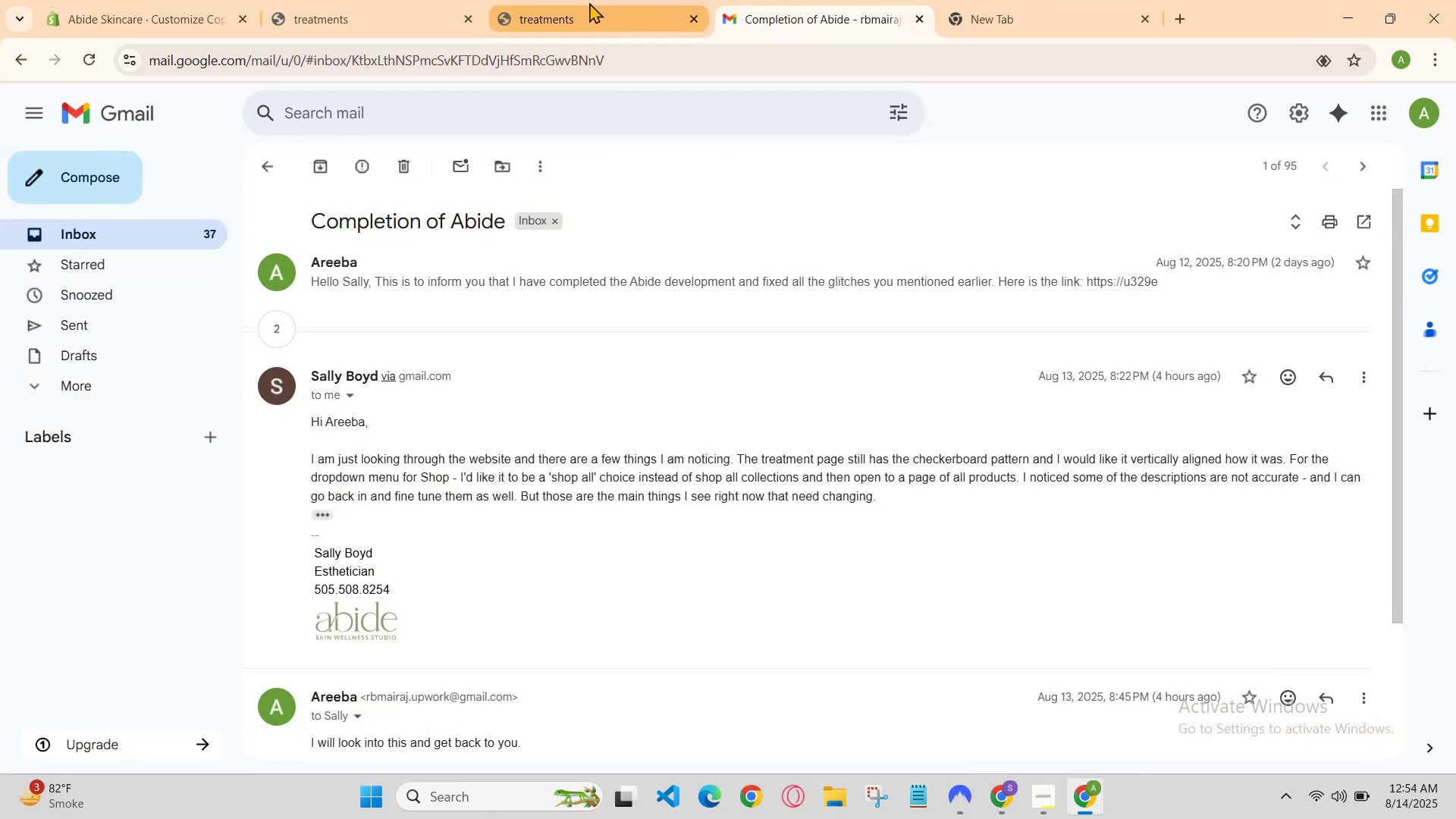 
left_click_drag(start_coordinate=[581, 0], to_coordinate=[585, 0])
 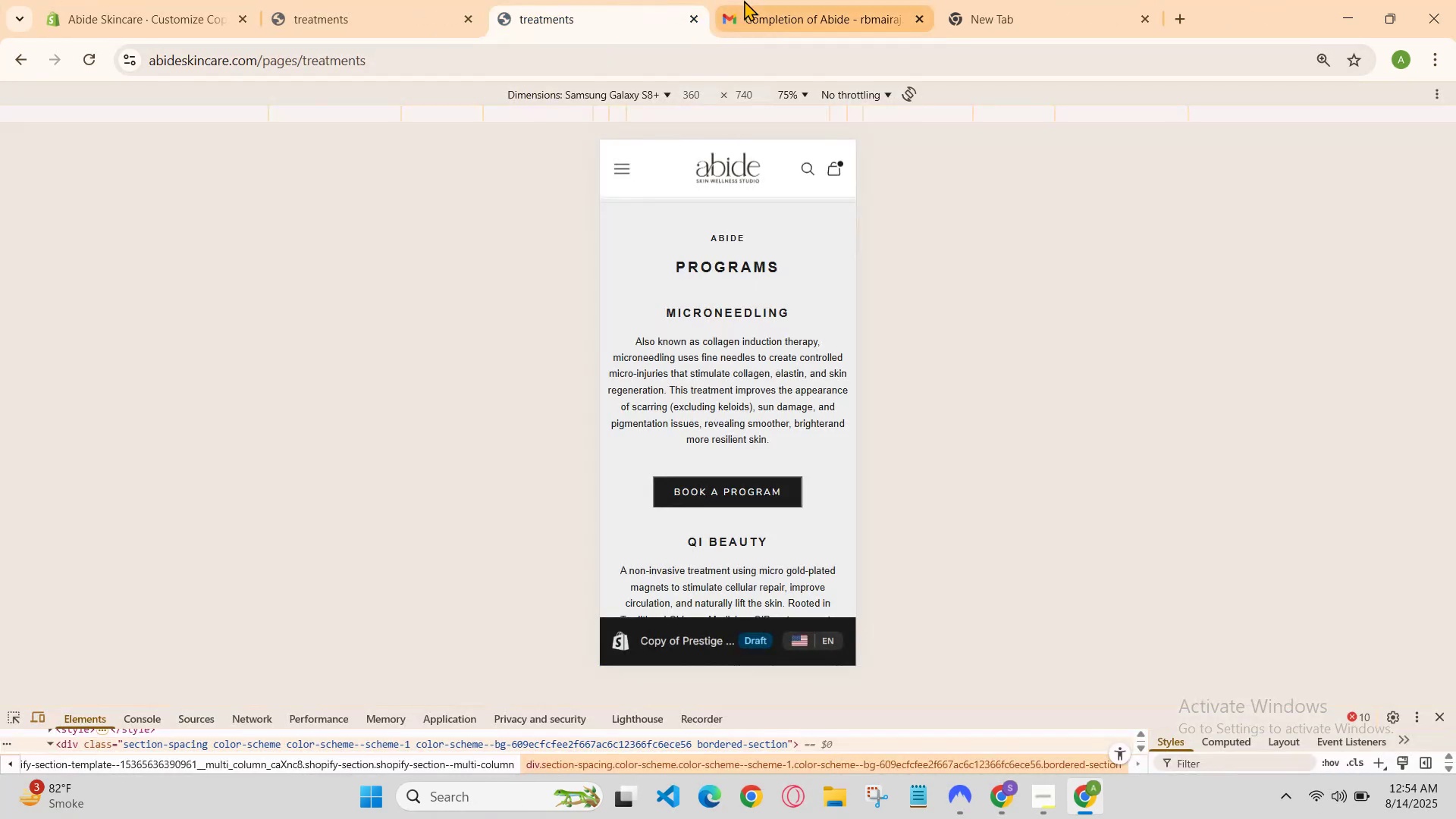 
left_click([749, 0])
 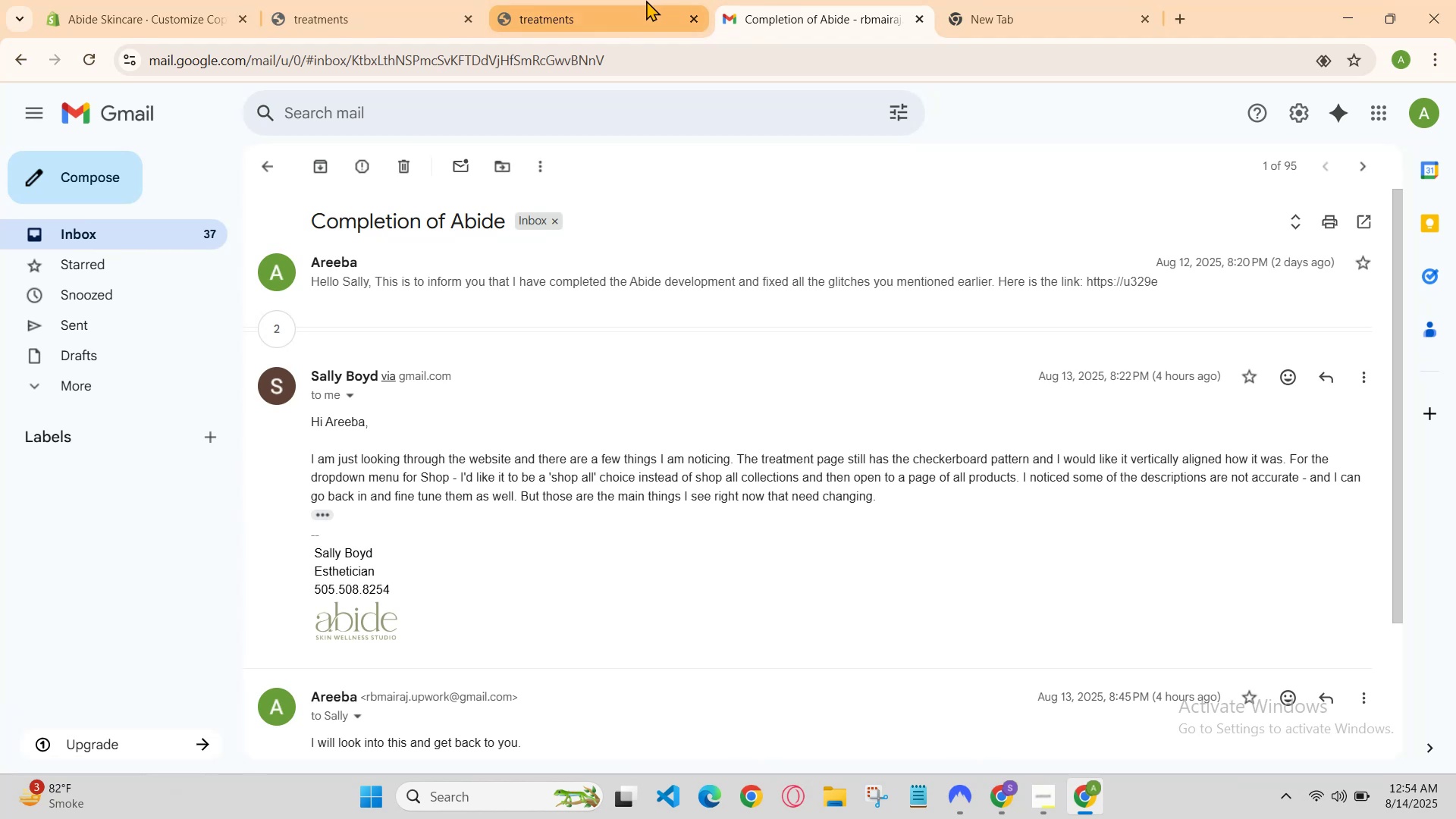 
left_click([646, 0])
 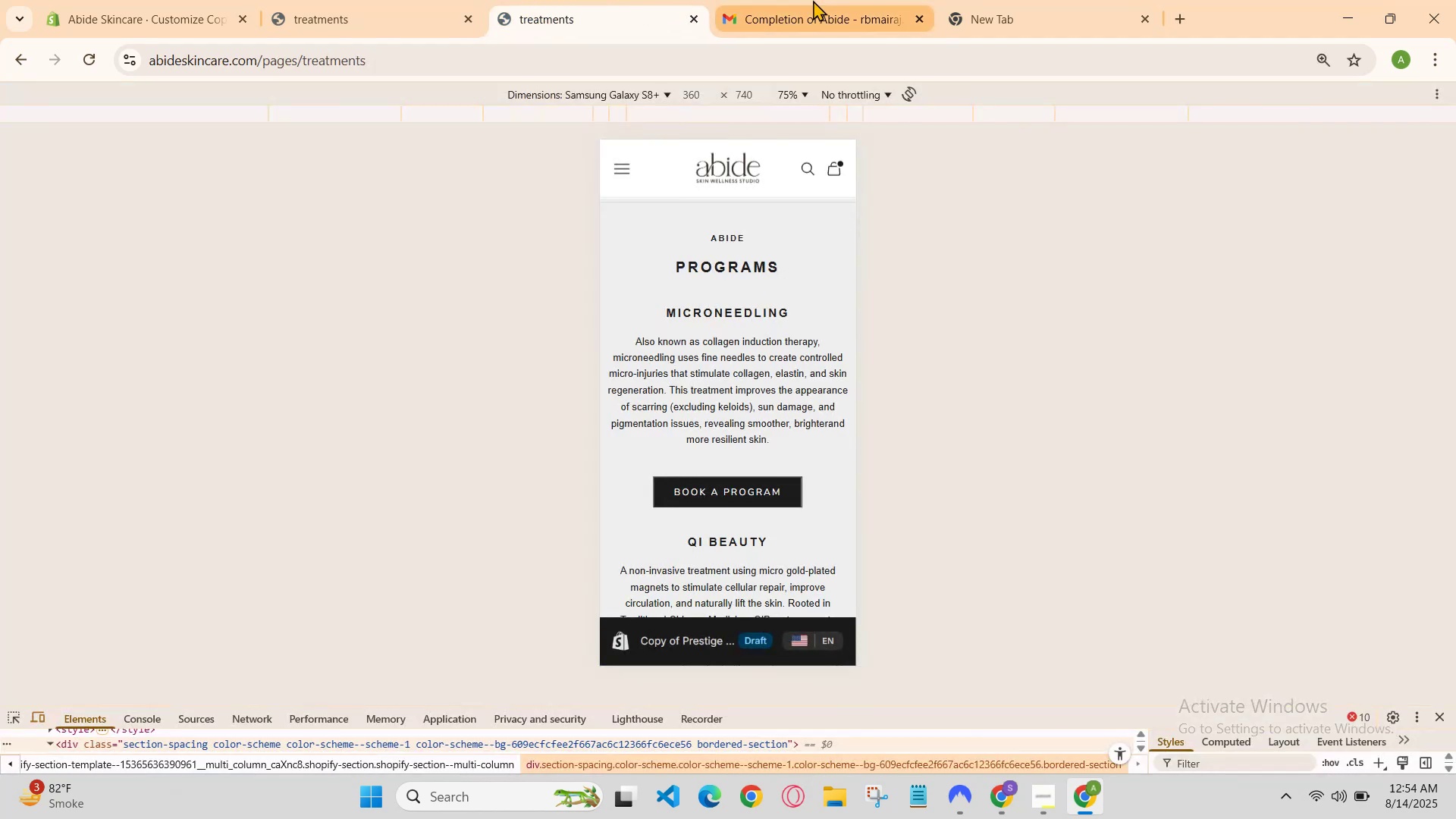 
left_click([815, 0])
 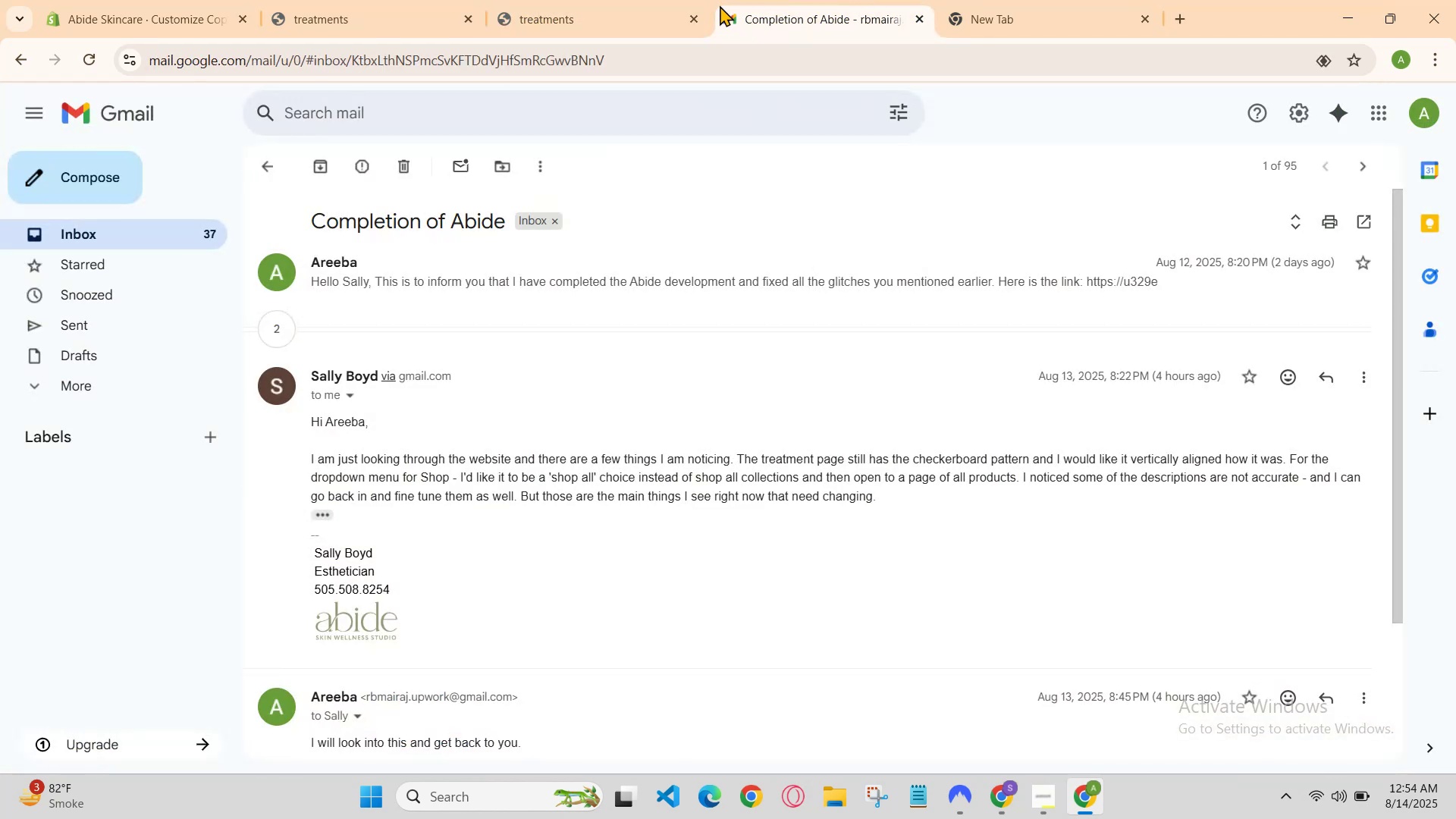 
left_click([708, 0])
 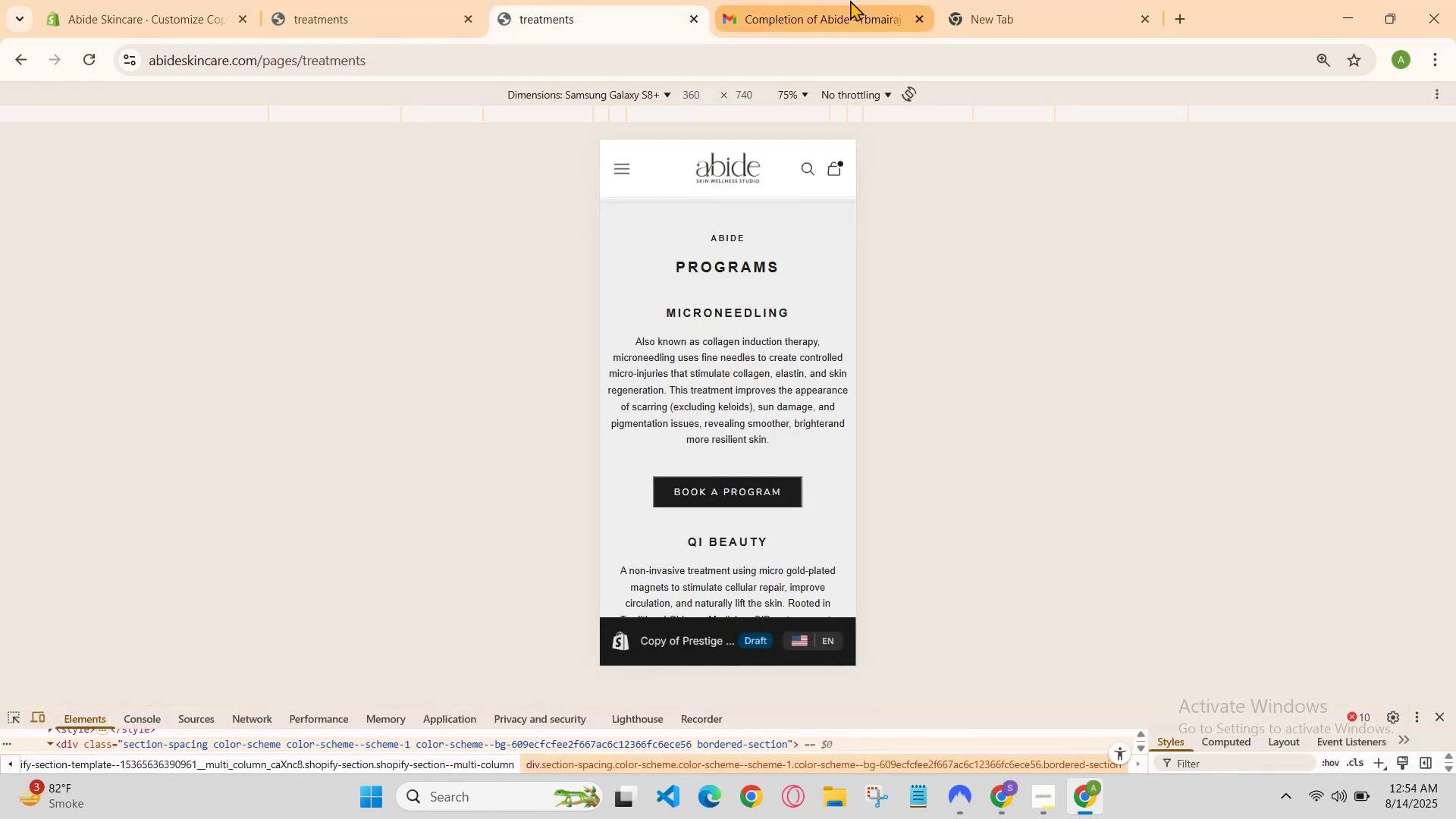 
left_click([852, 0])
 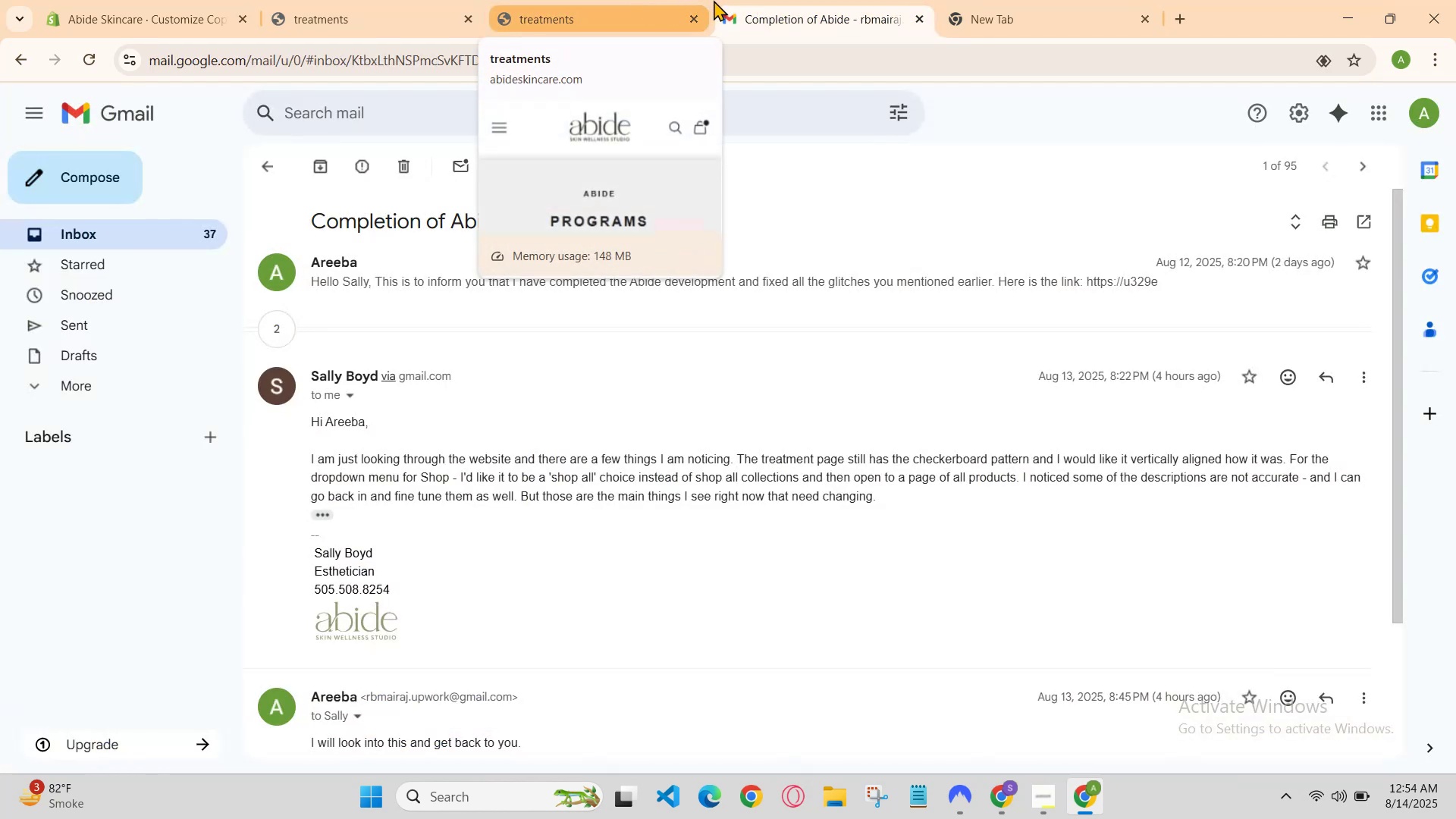 
left_click([733, 0])
 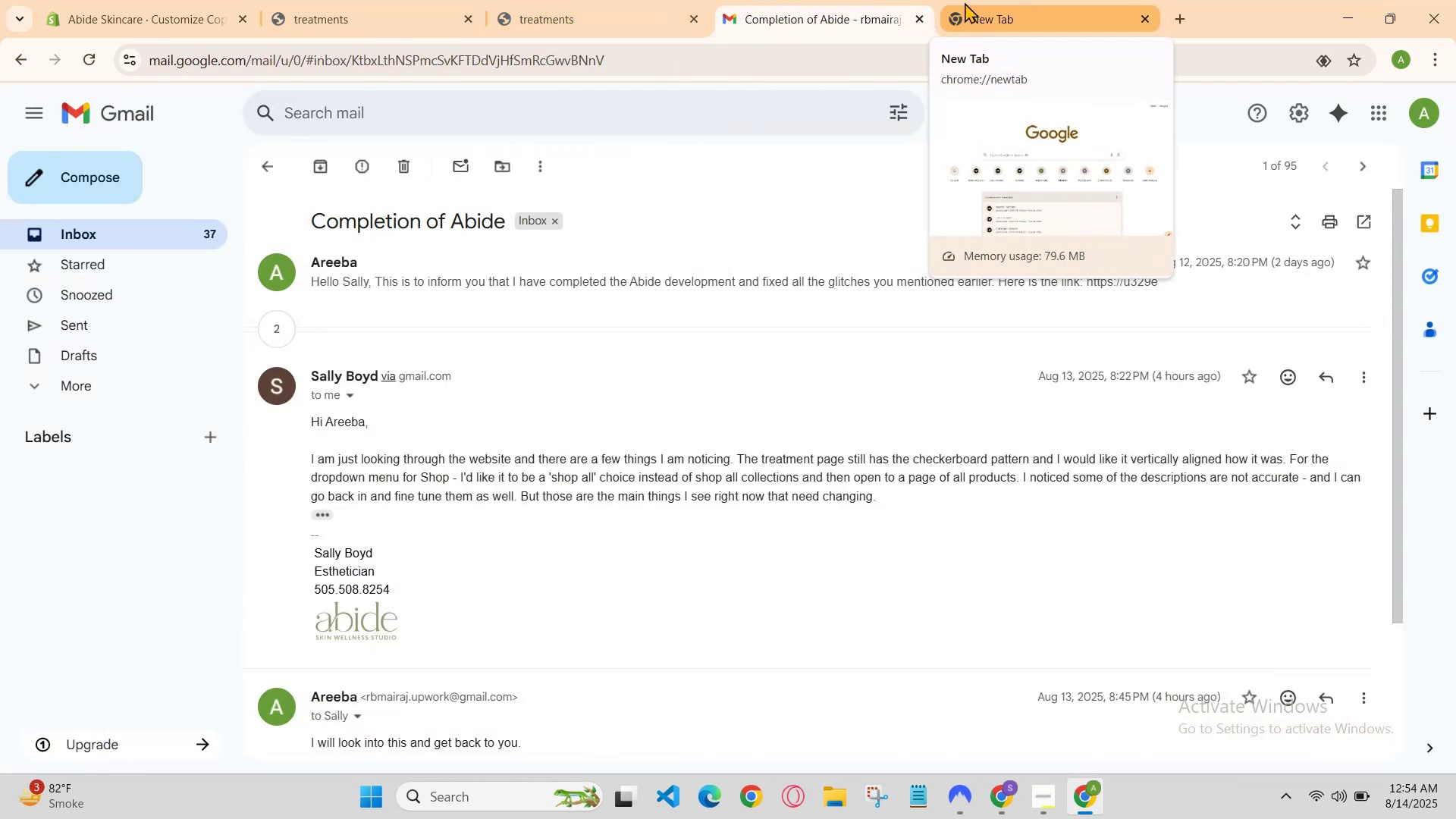 
left_click([965, 2])
 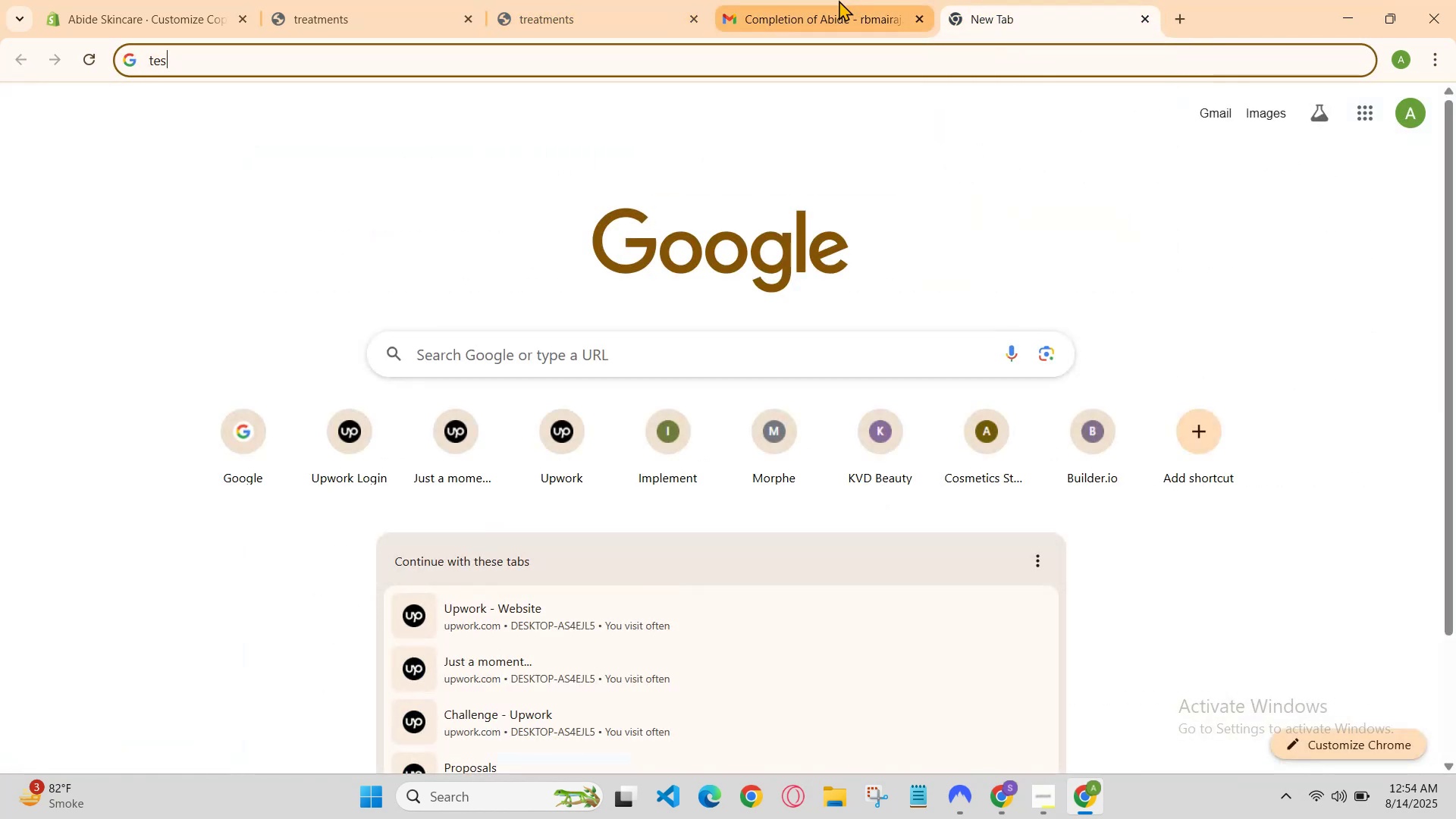 
left_click([833, 0])
 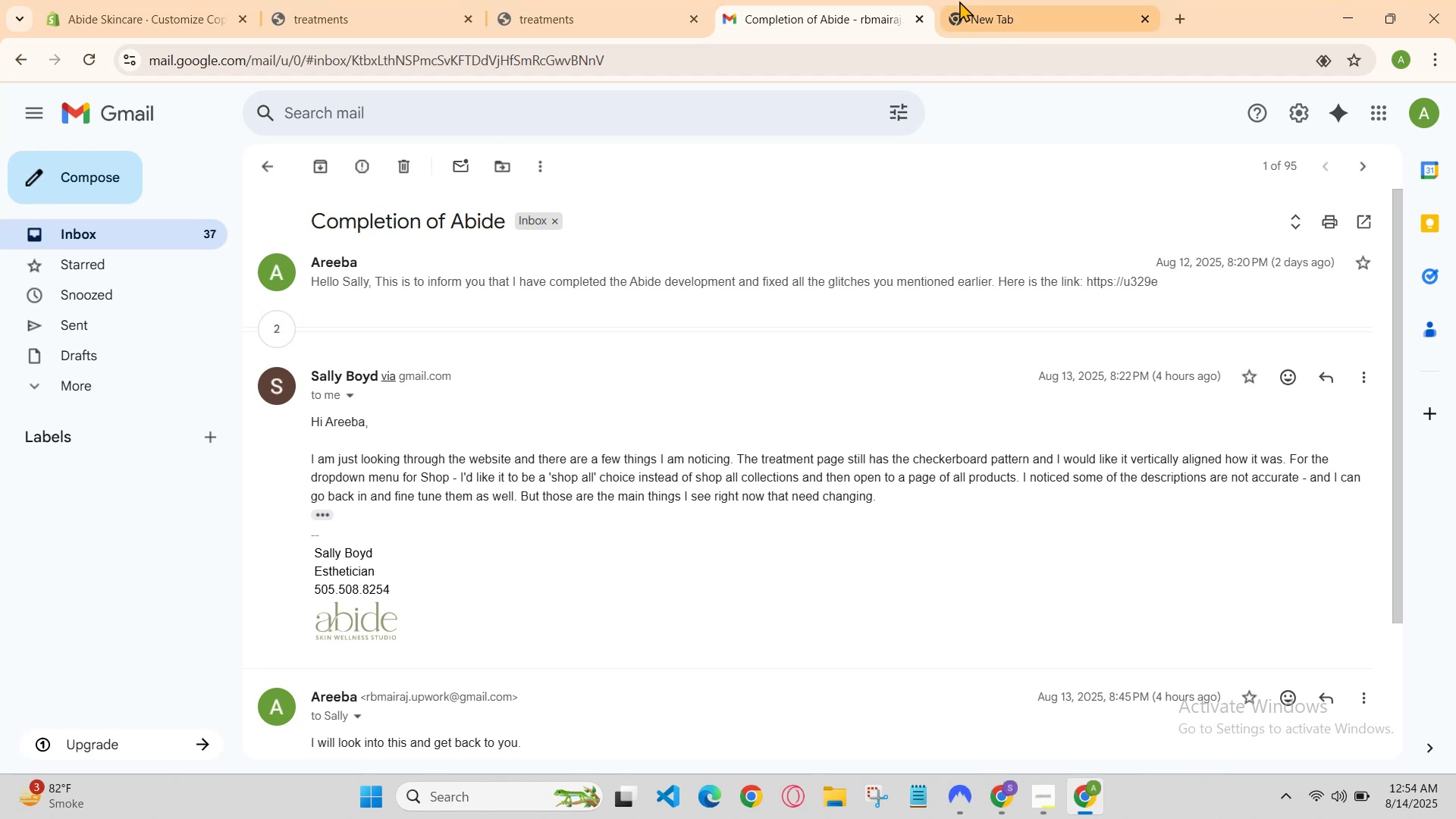 
mouse_move([978, -3])
 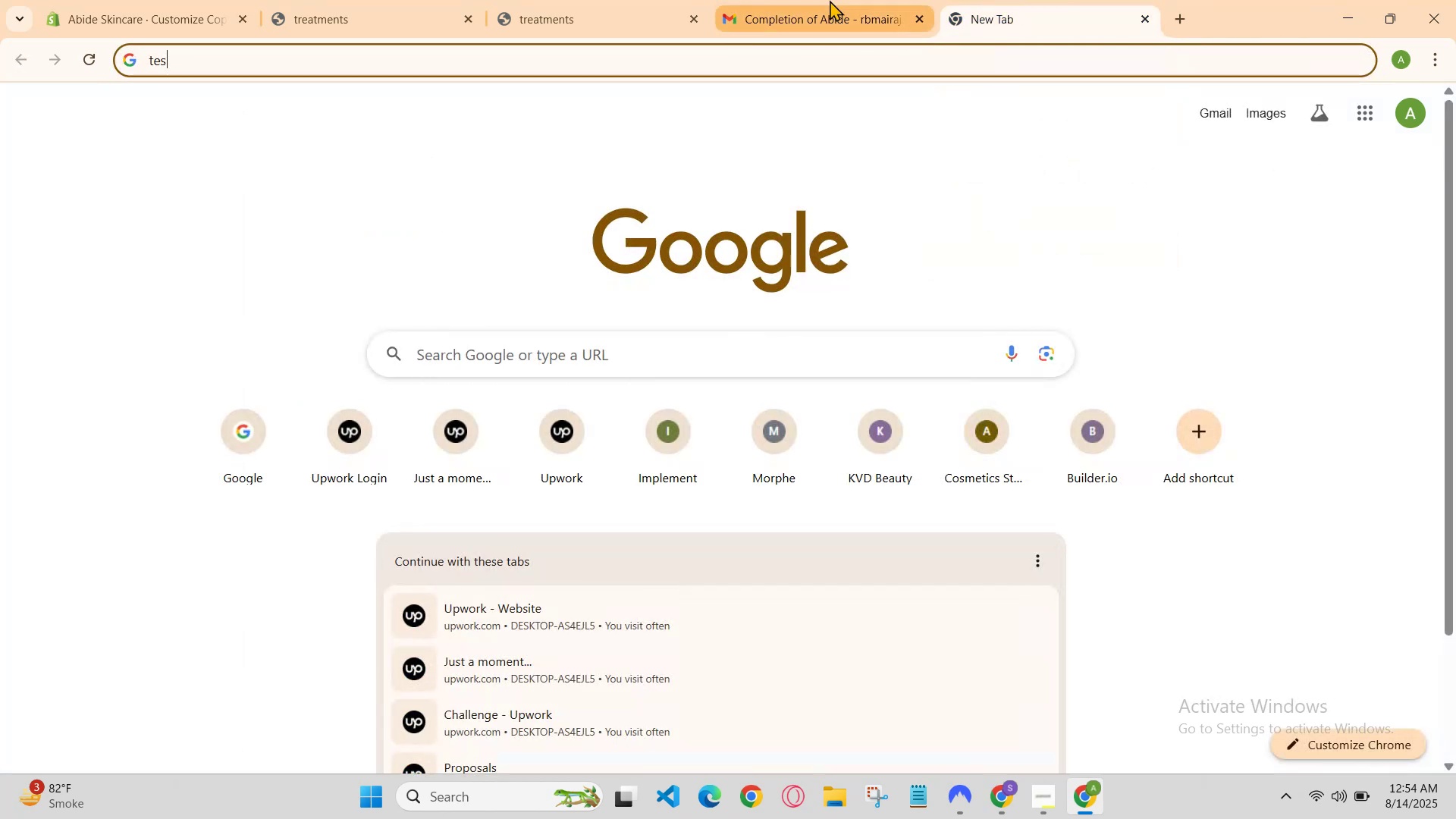 
left_click([829, 0])
 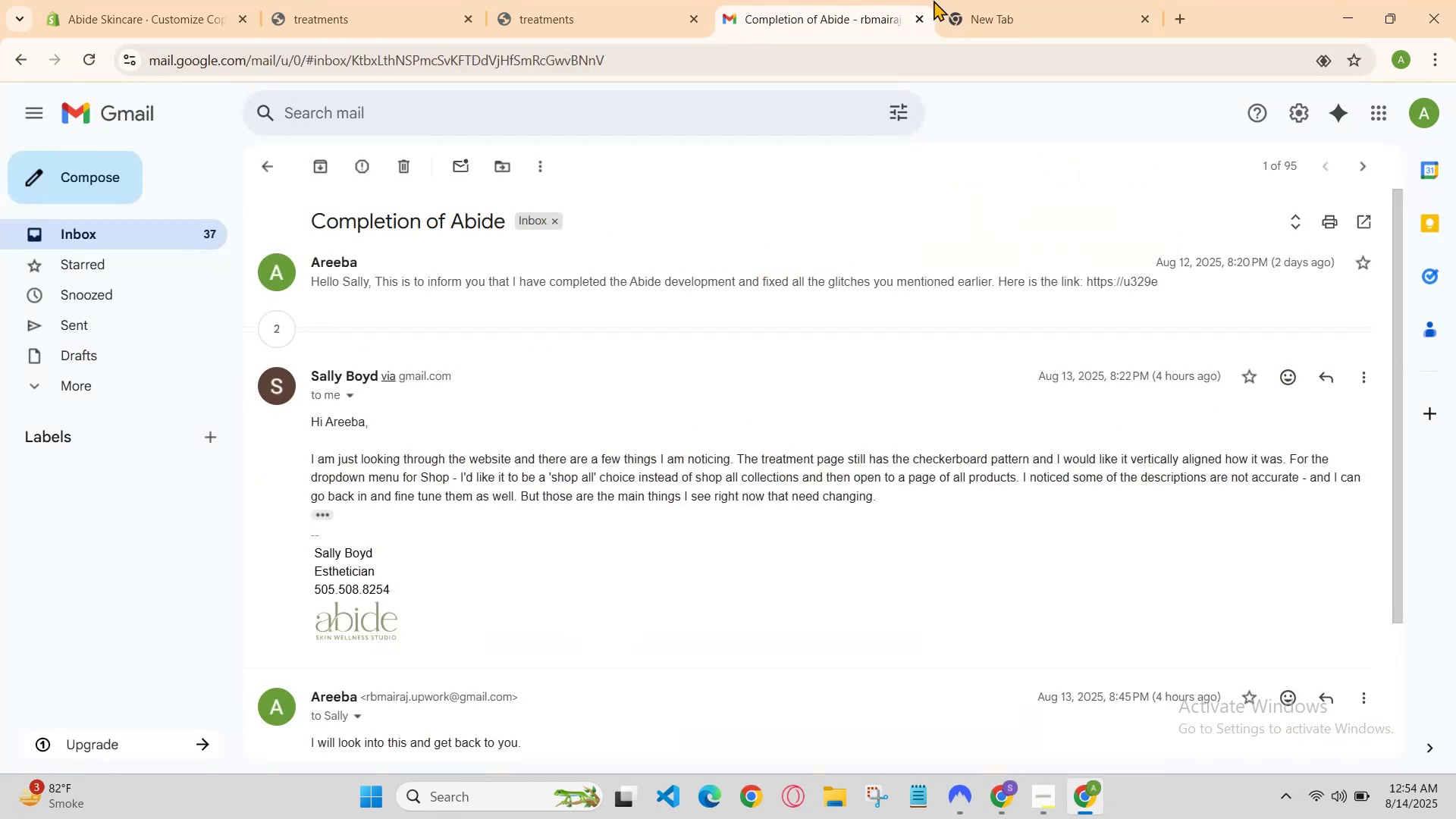 
mouse_move([976, 1])
 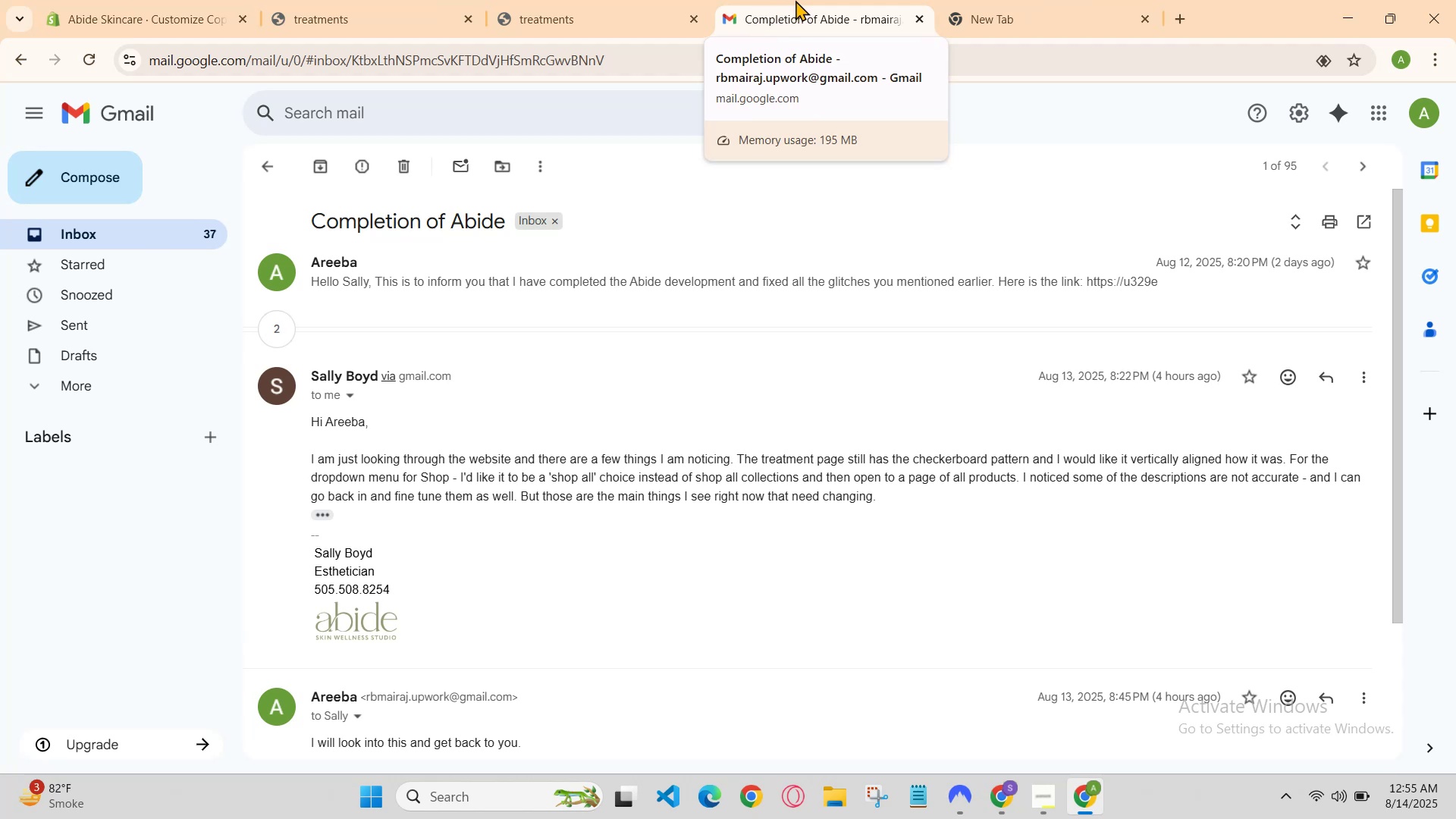 
mouse_move([946, 3])
 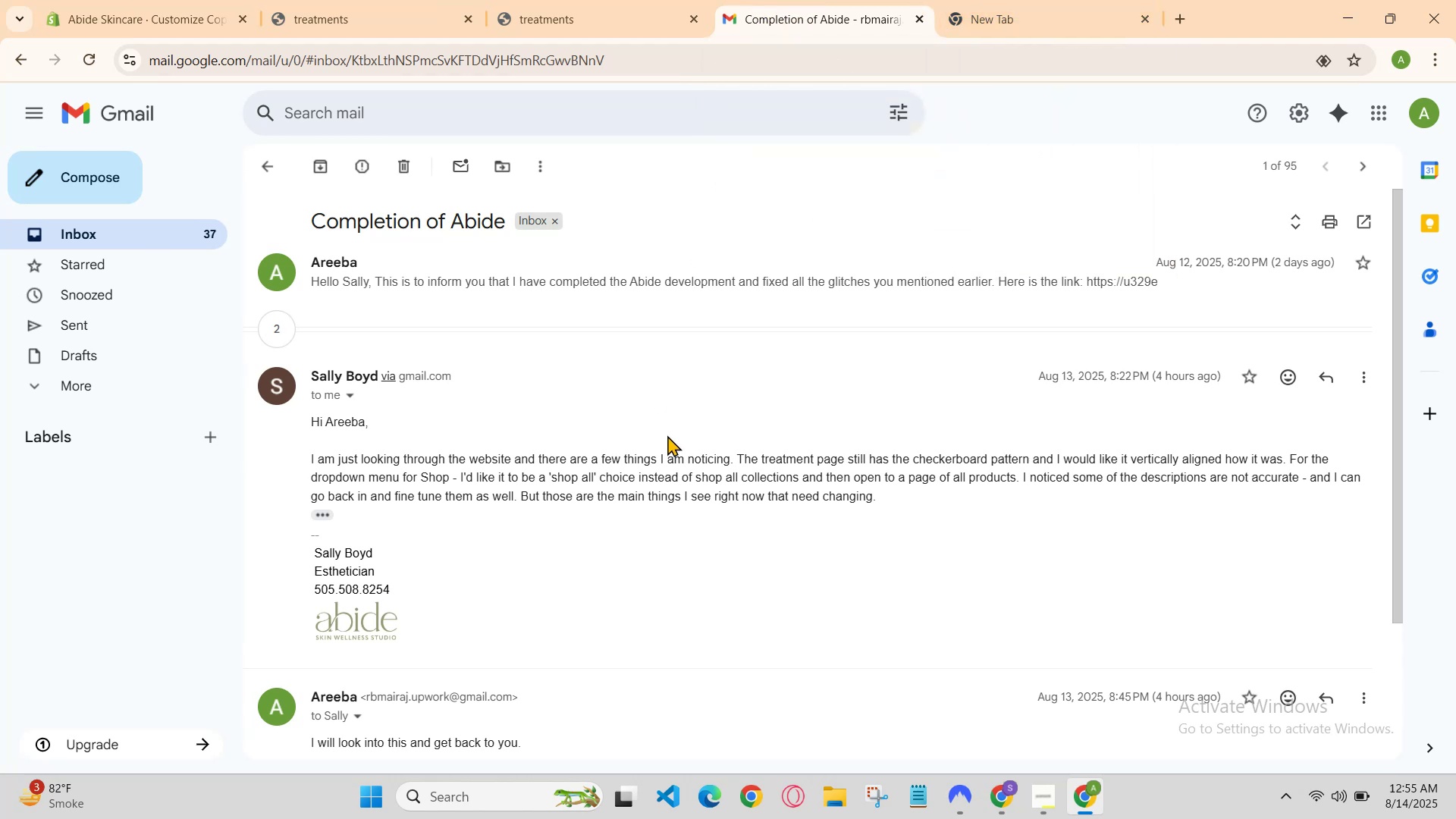 
left_click([463, 474])
 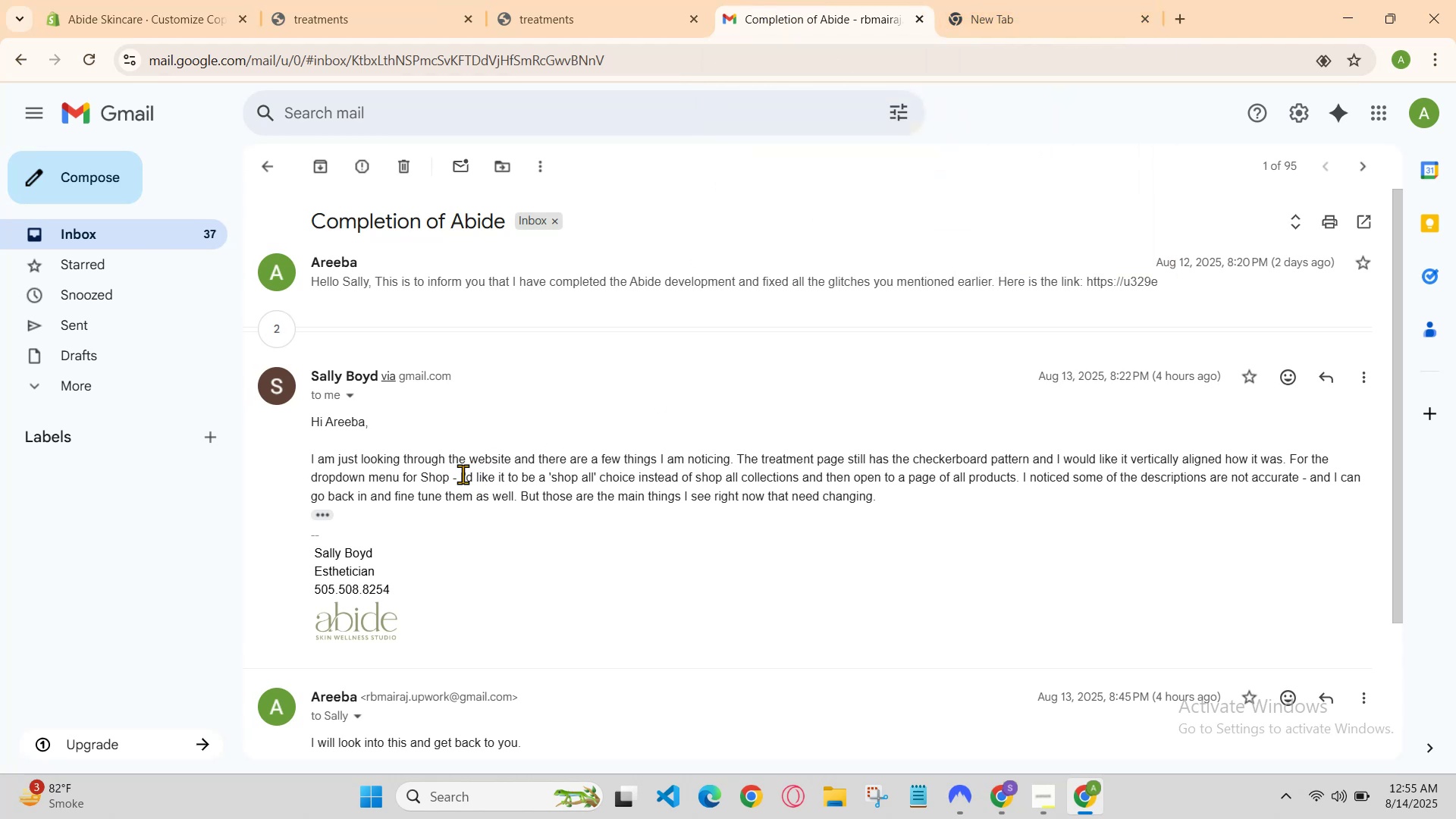 
left_click_drag(start_coordinate=[480, 480], to_coordinate=[1022, 482])
 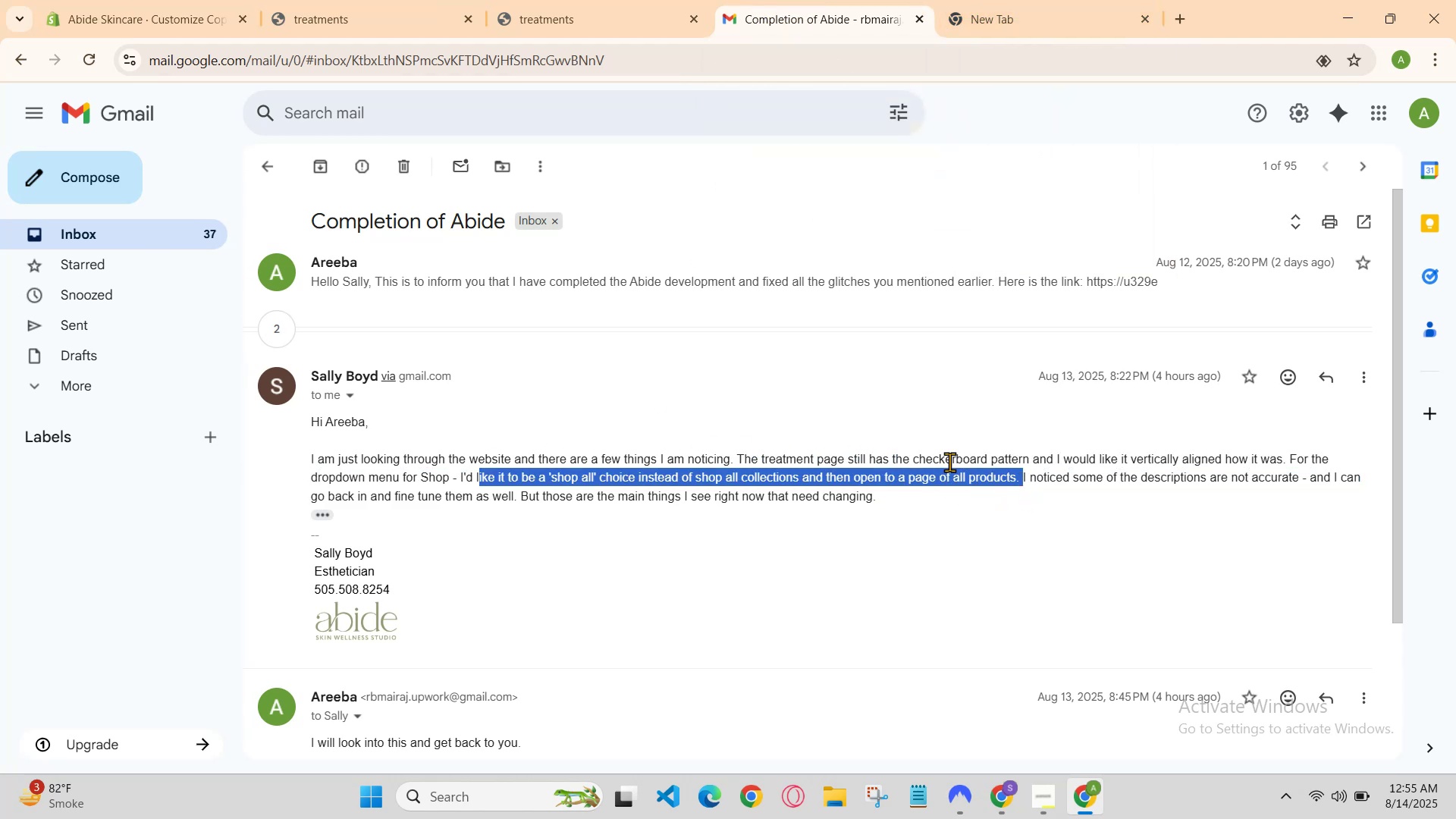 
key(Control+C)
 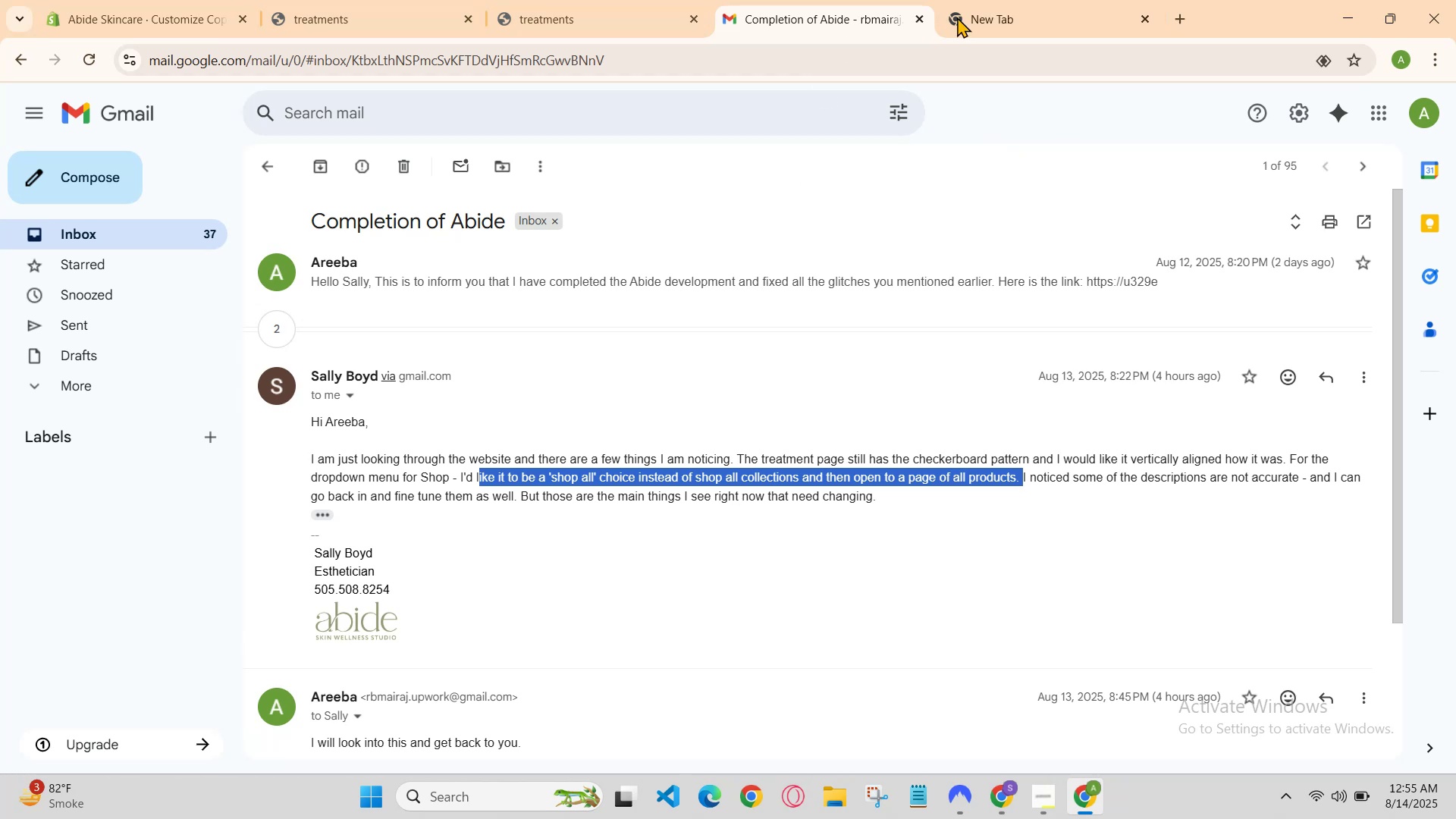 
left_click([996, 0])
 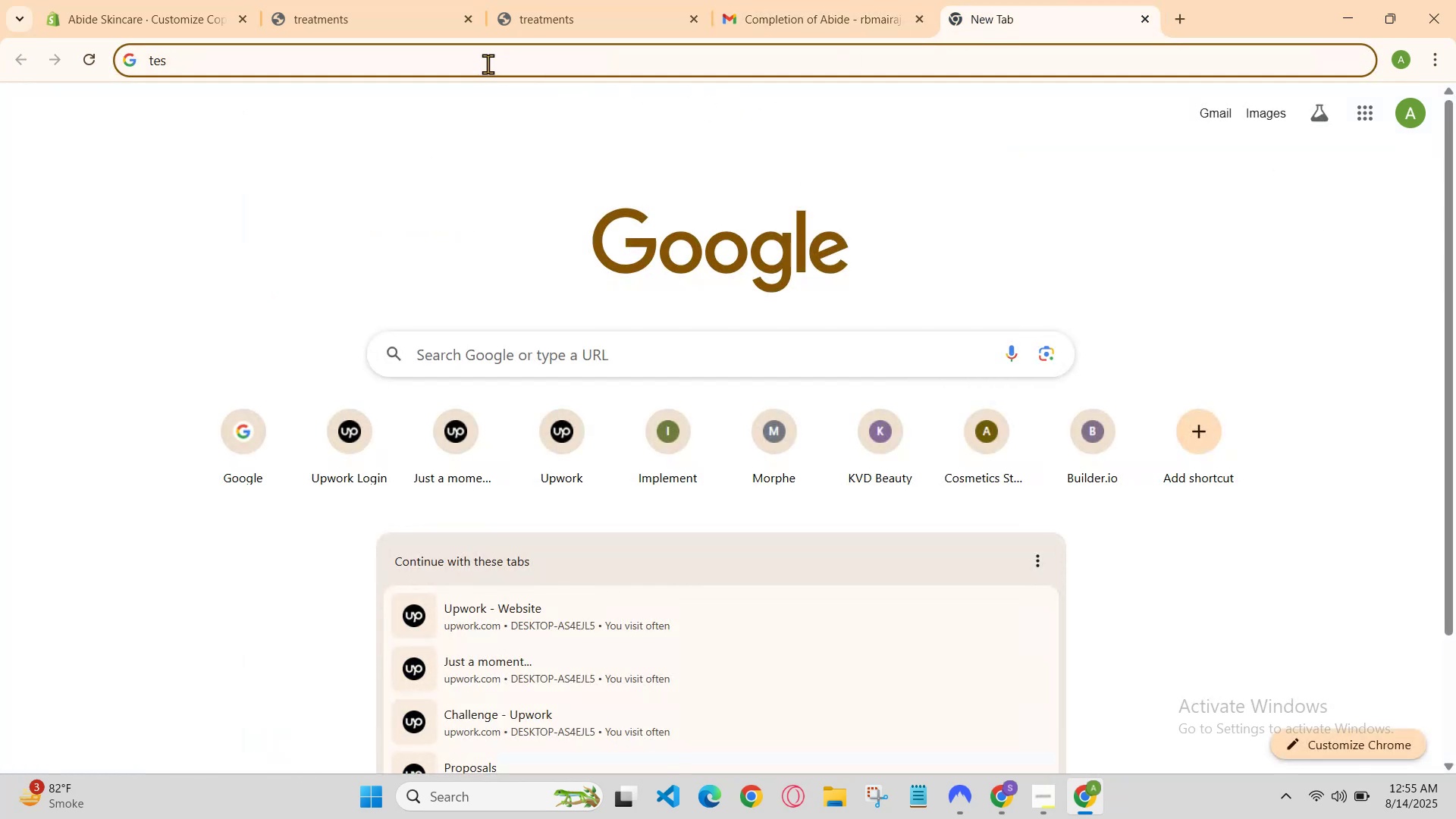 
double_click([488, 64])
 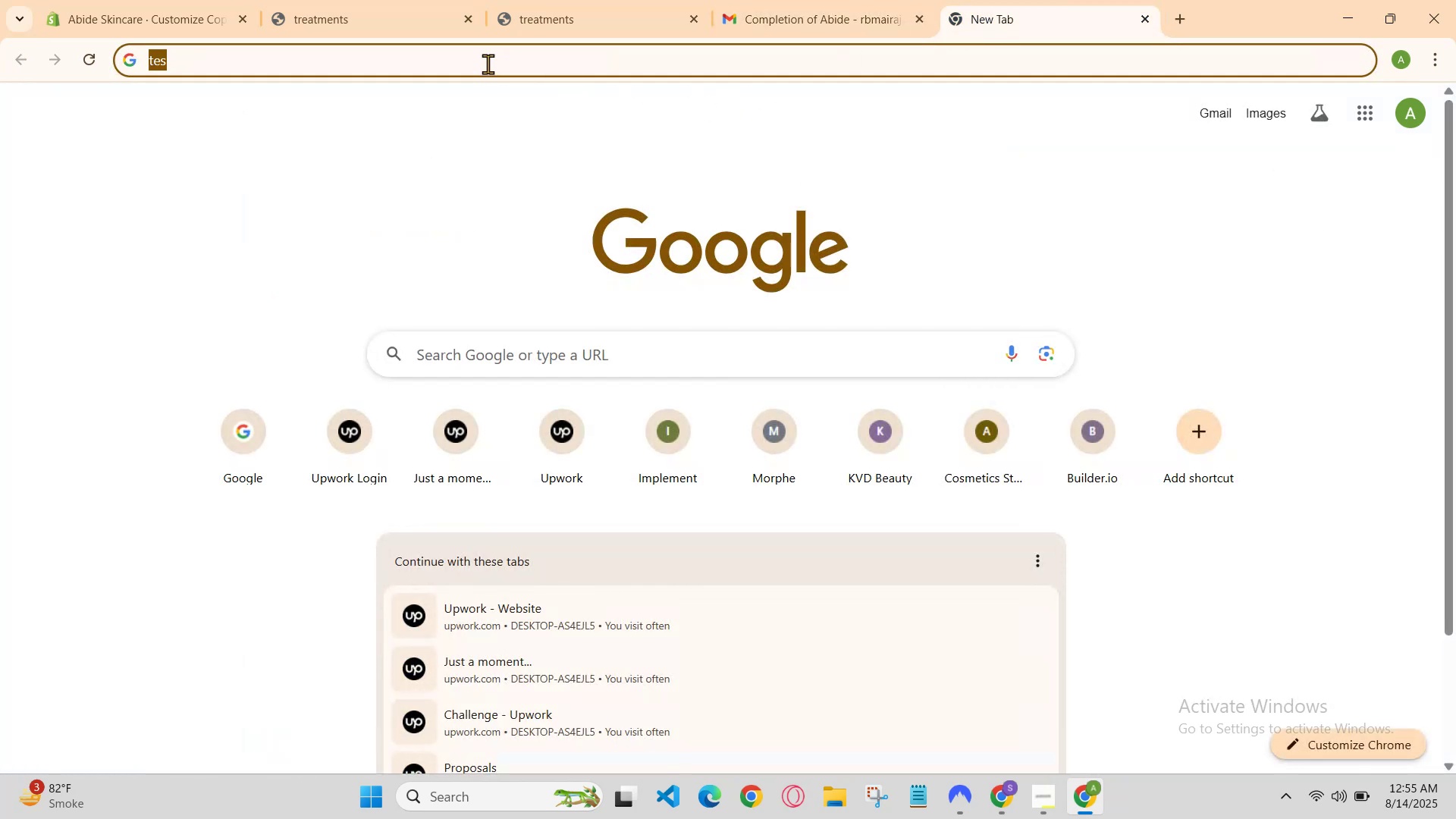 
triple_click([487, 62])
 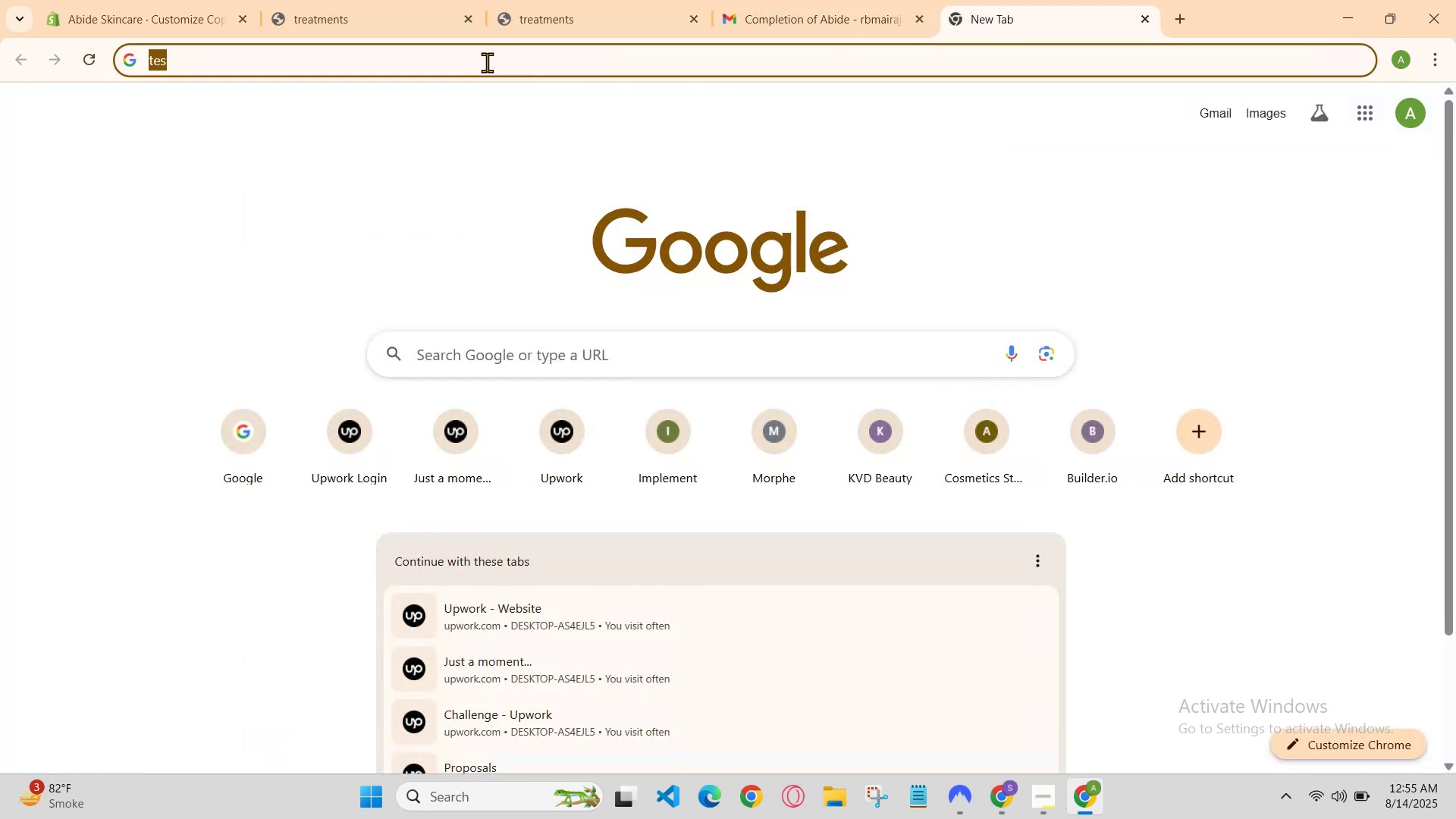 
type(en)
 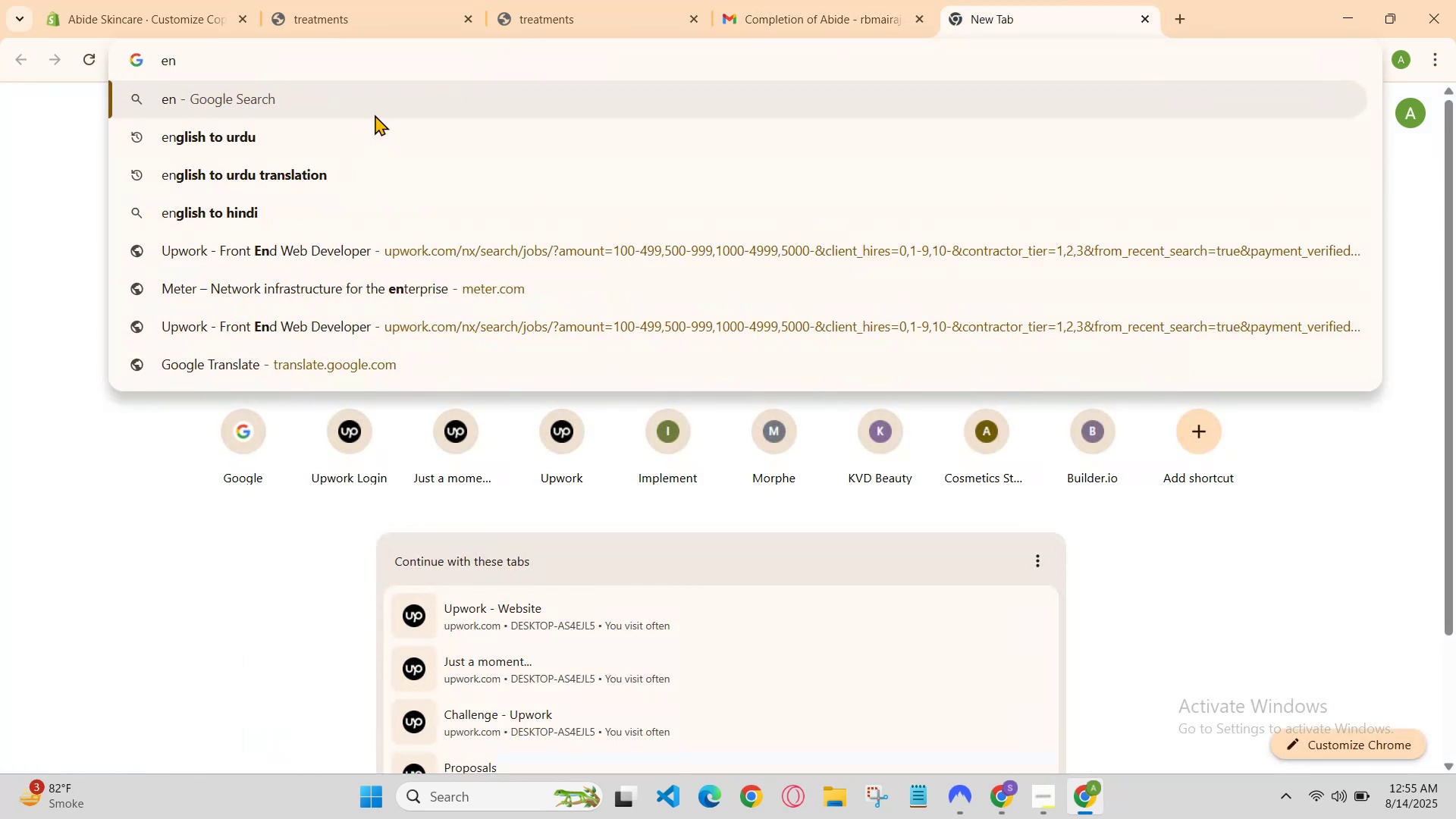 
left_click([384, 133])
 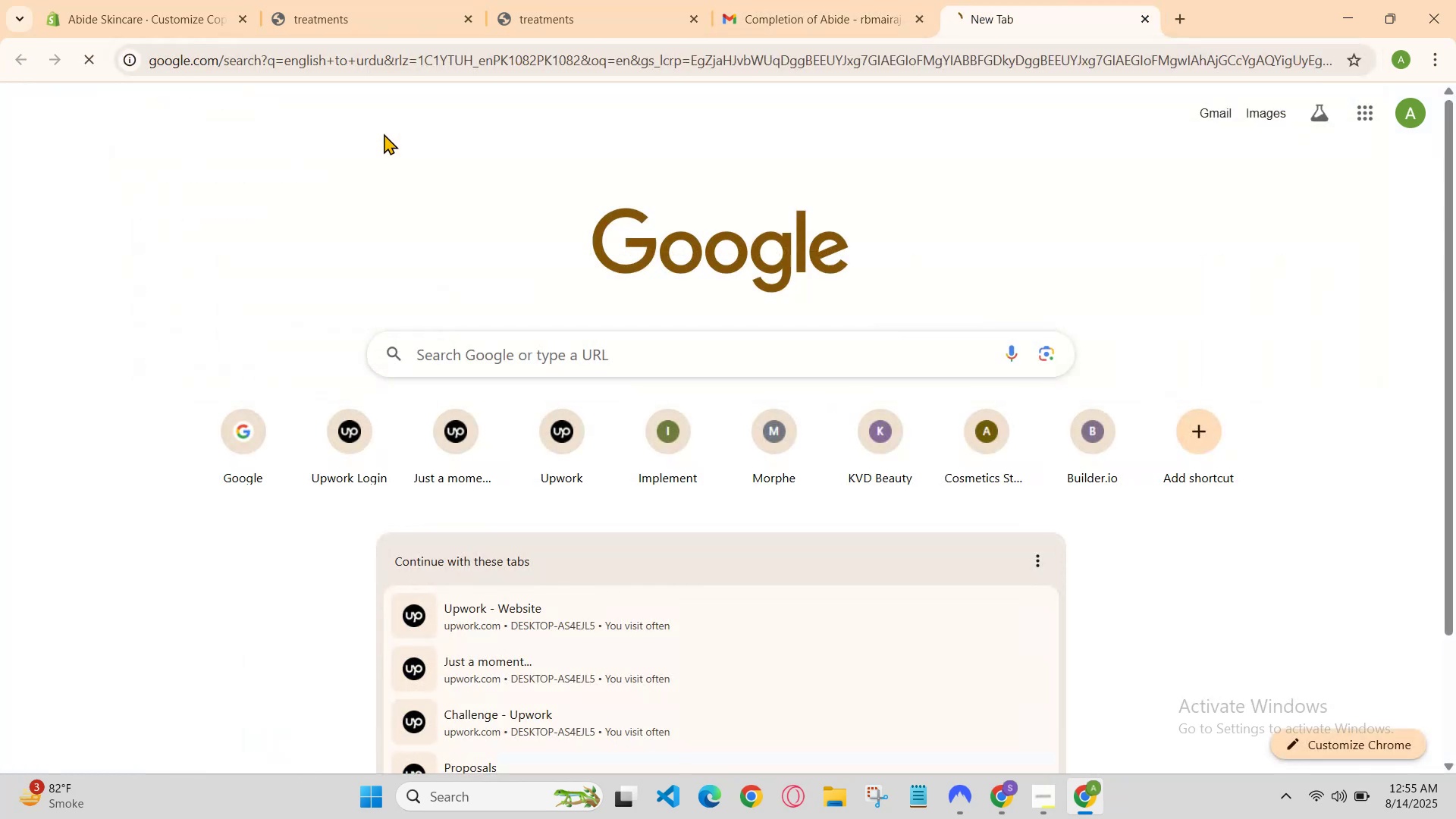 
left_click([399, 308])
 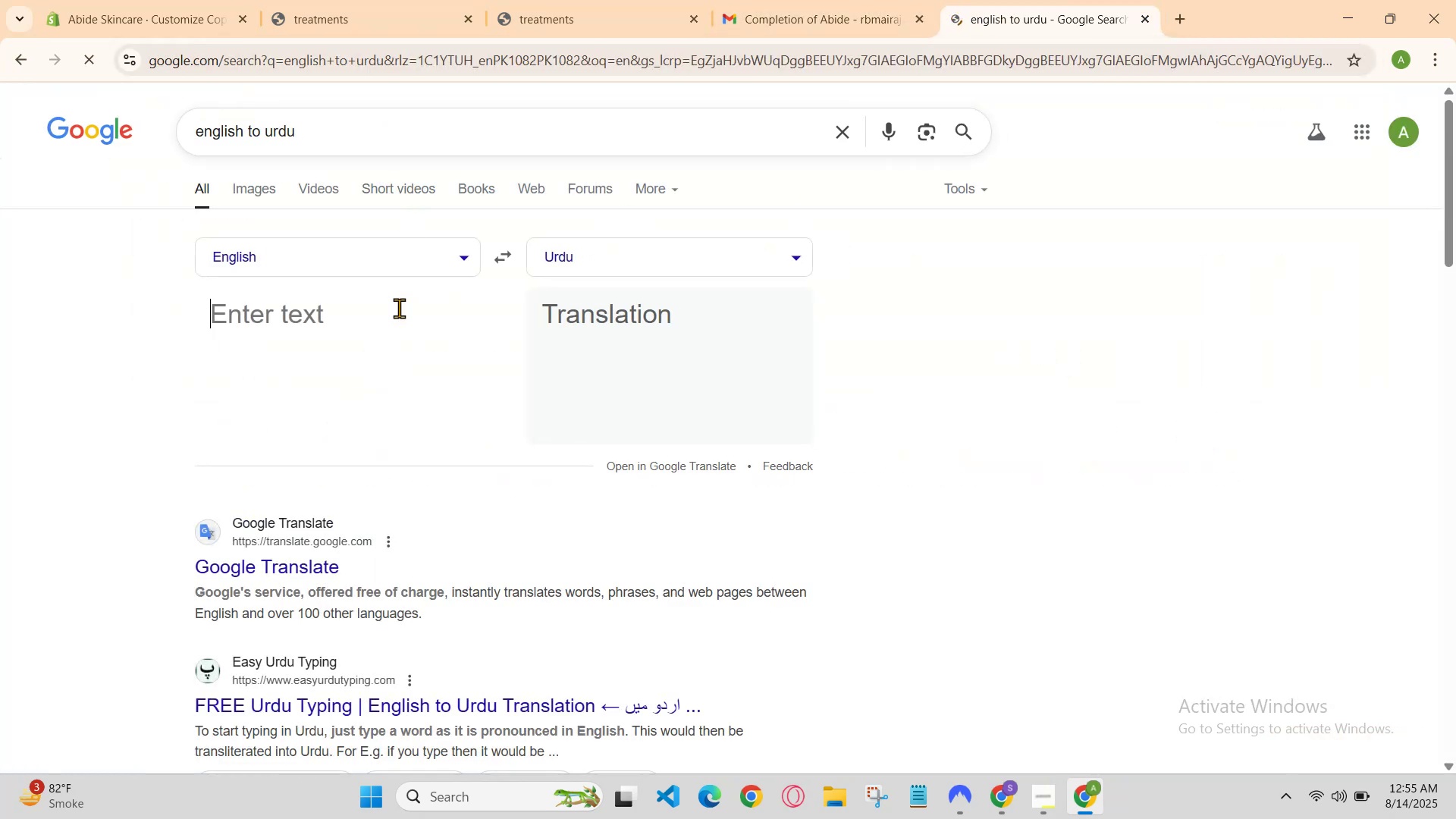 
key(Control+V)
 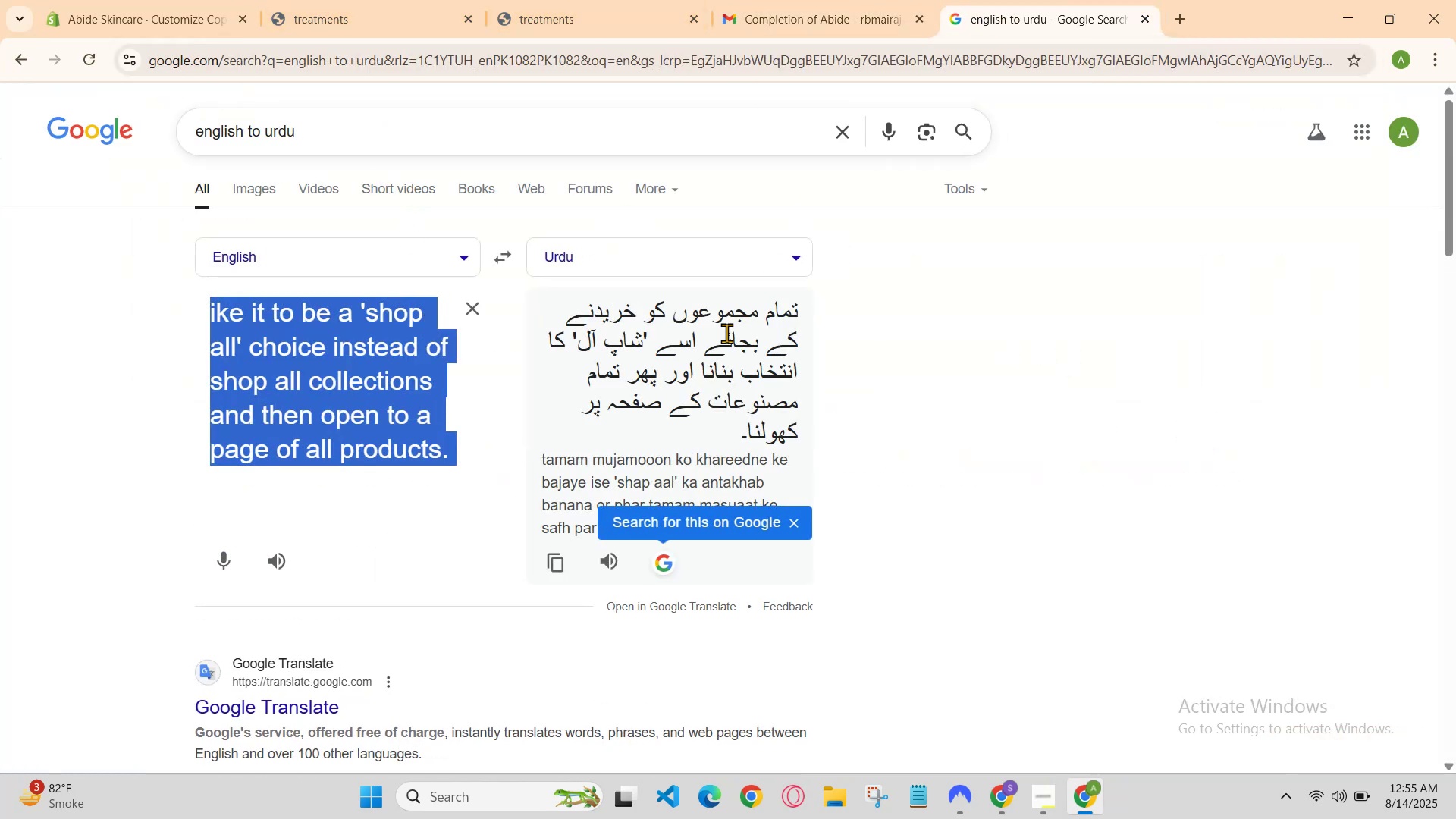 
key(Control+C)
 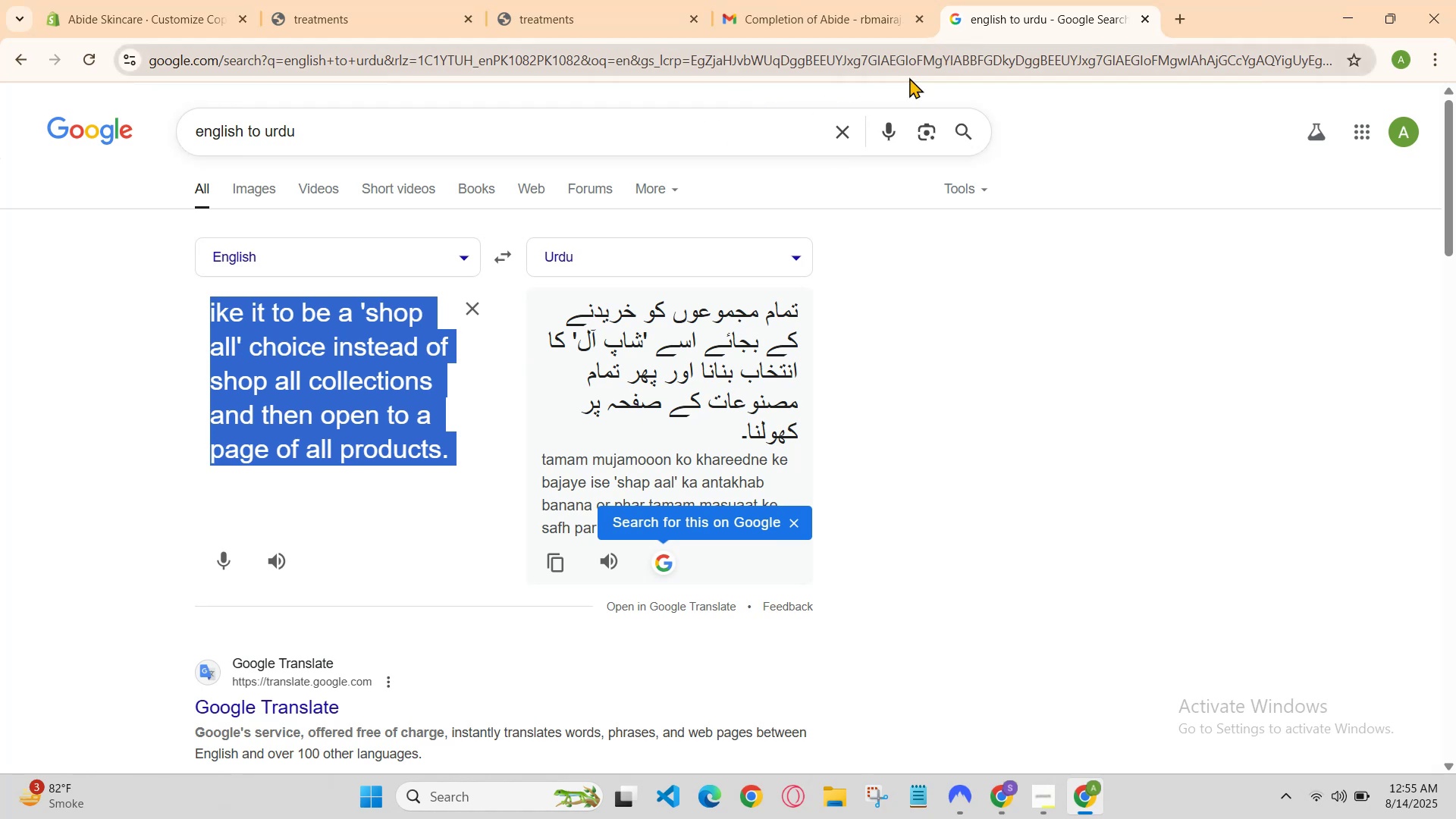 
key(Control+X)
 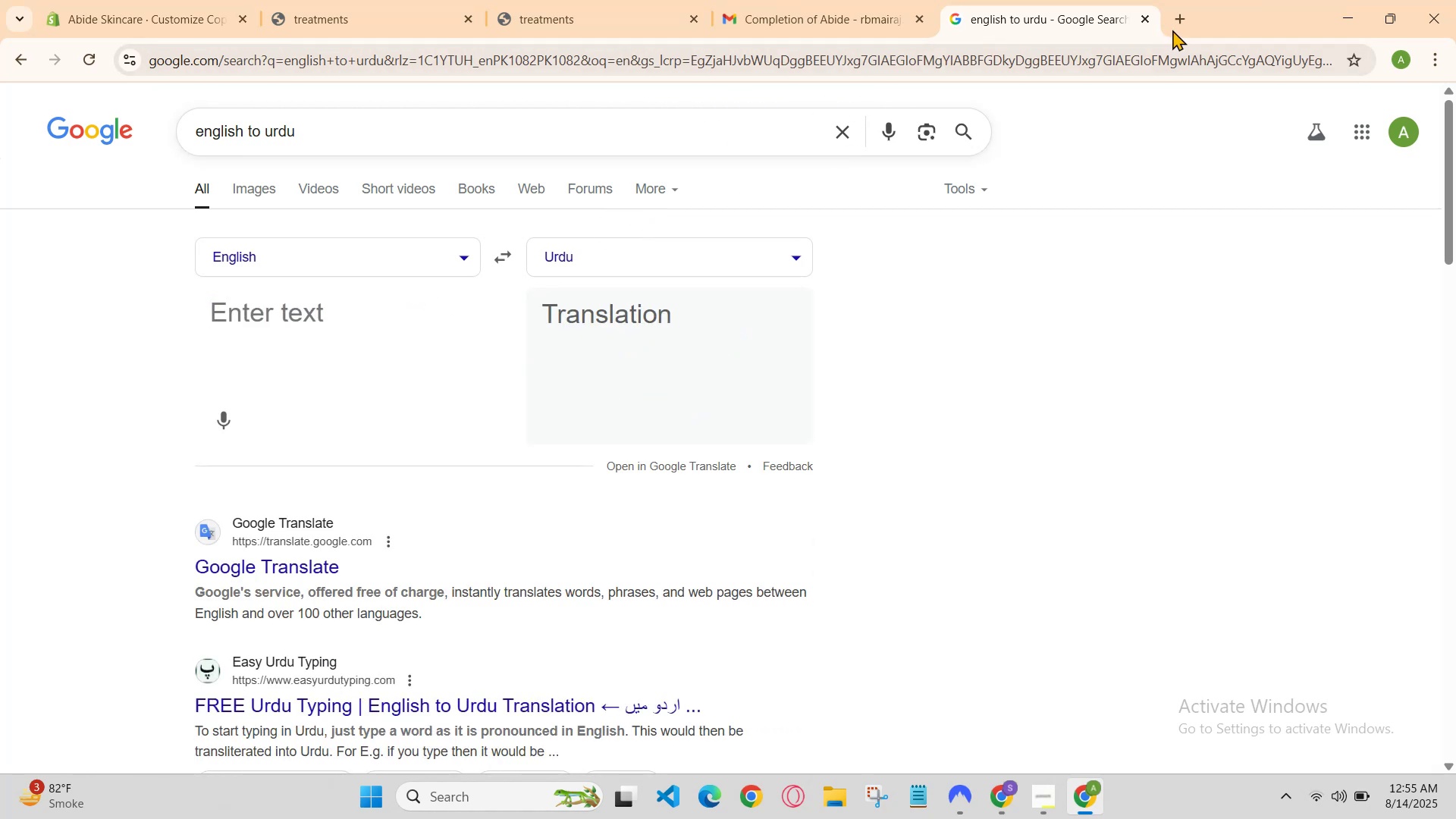 
left_click([1147, 12])
 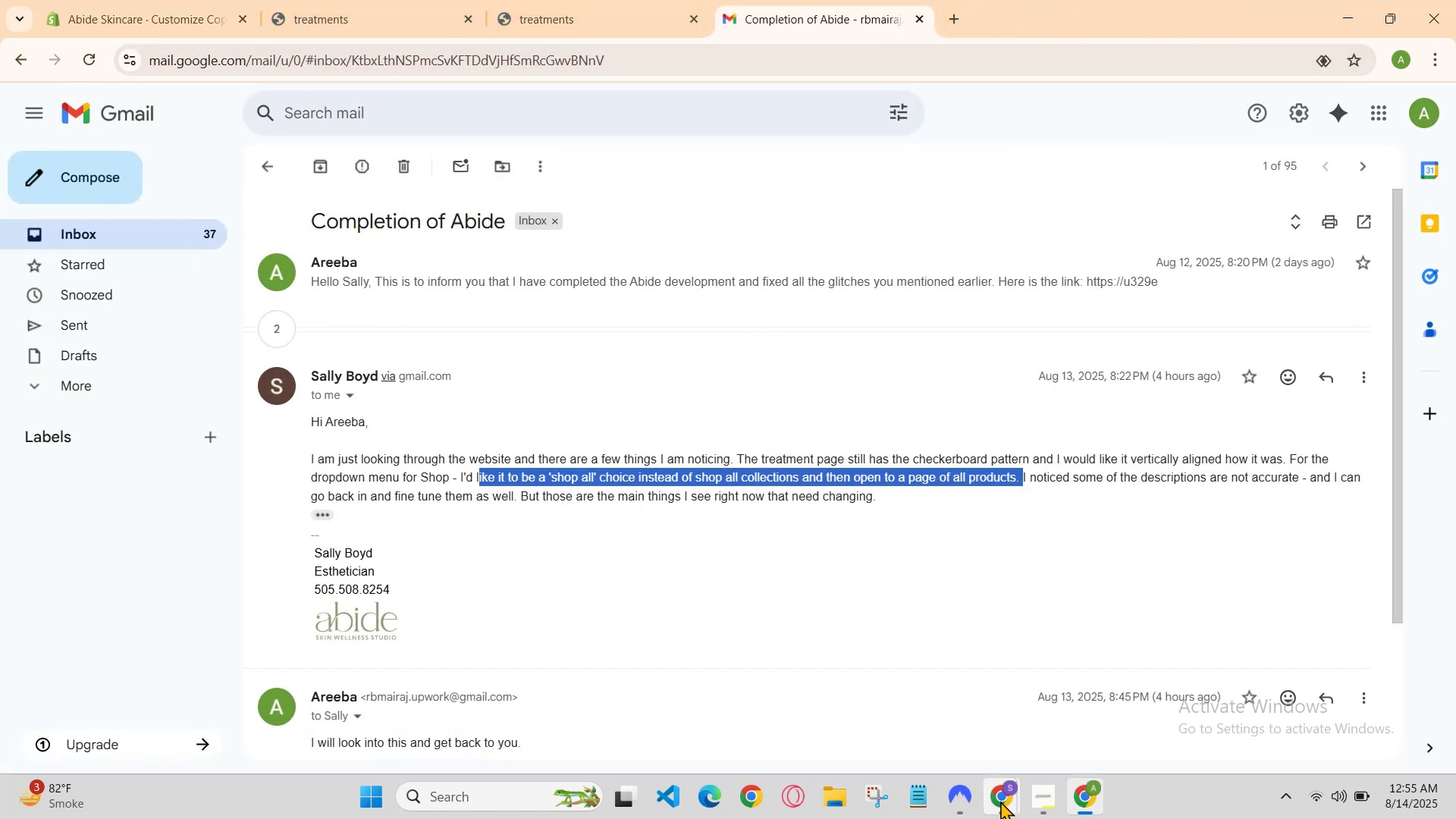 
left_click([1100, 780])
 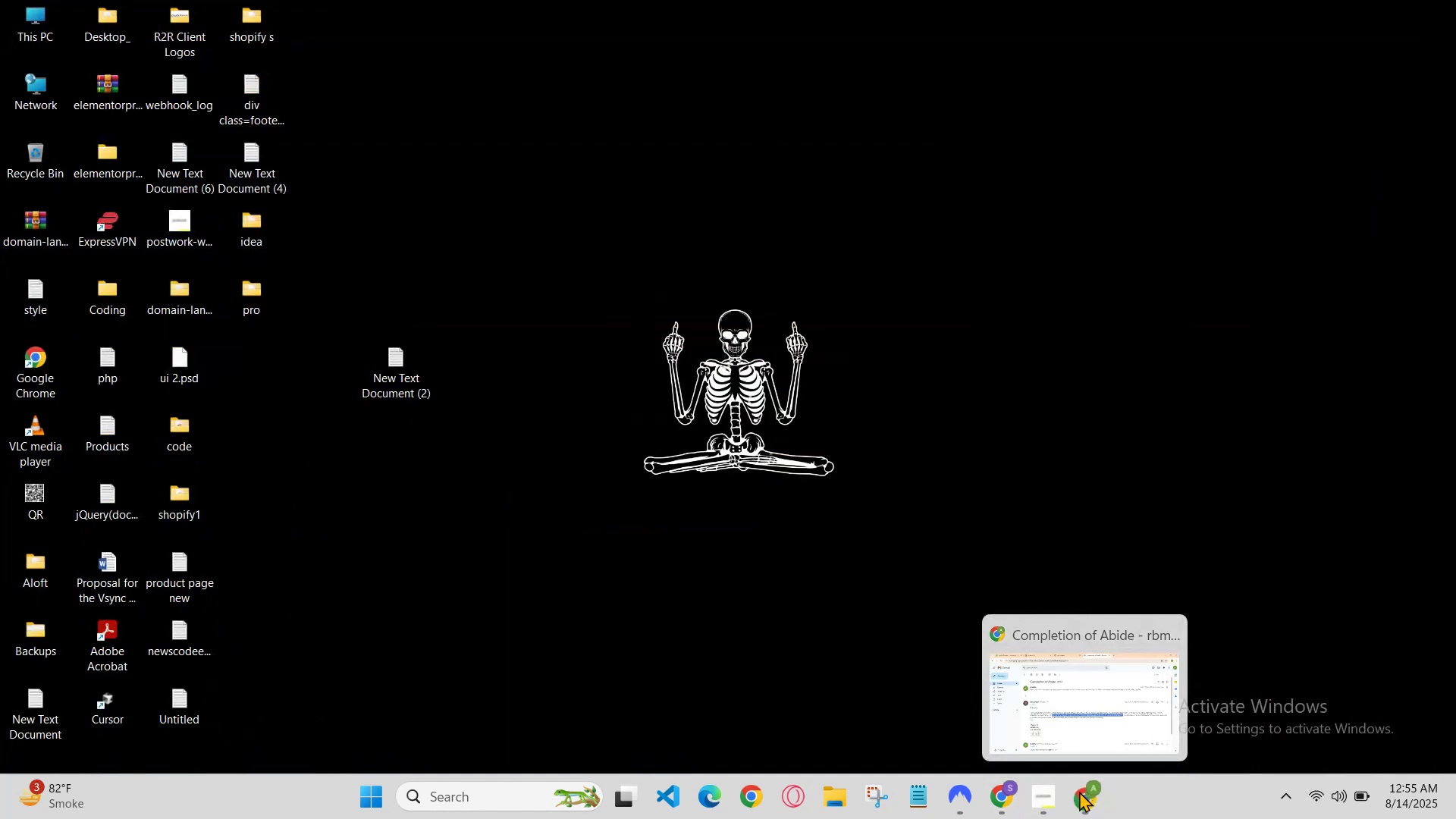 
left_click([1076, 792])
 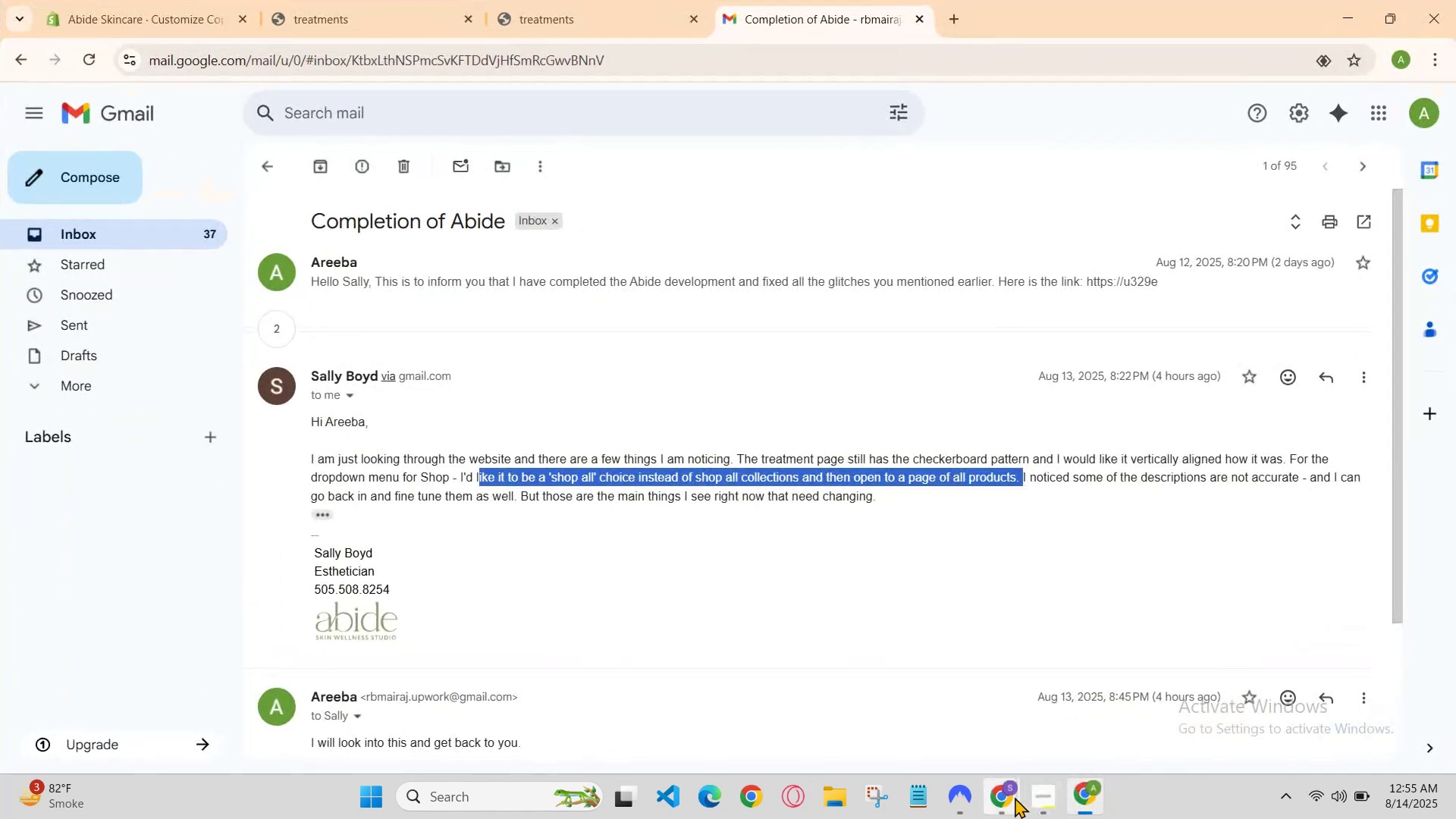 
left_click([1012, 796])
 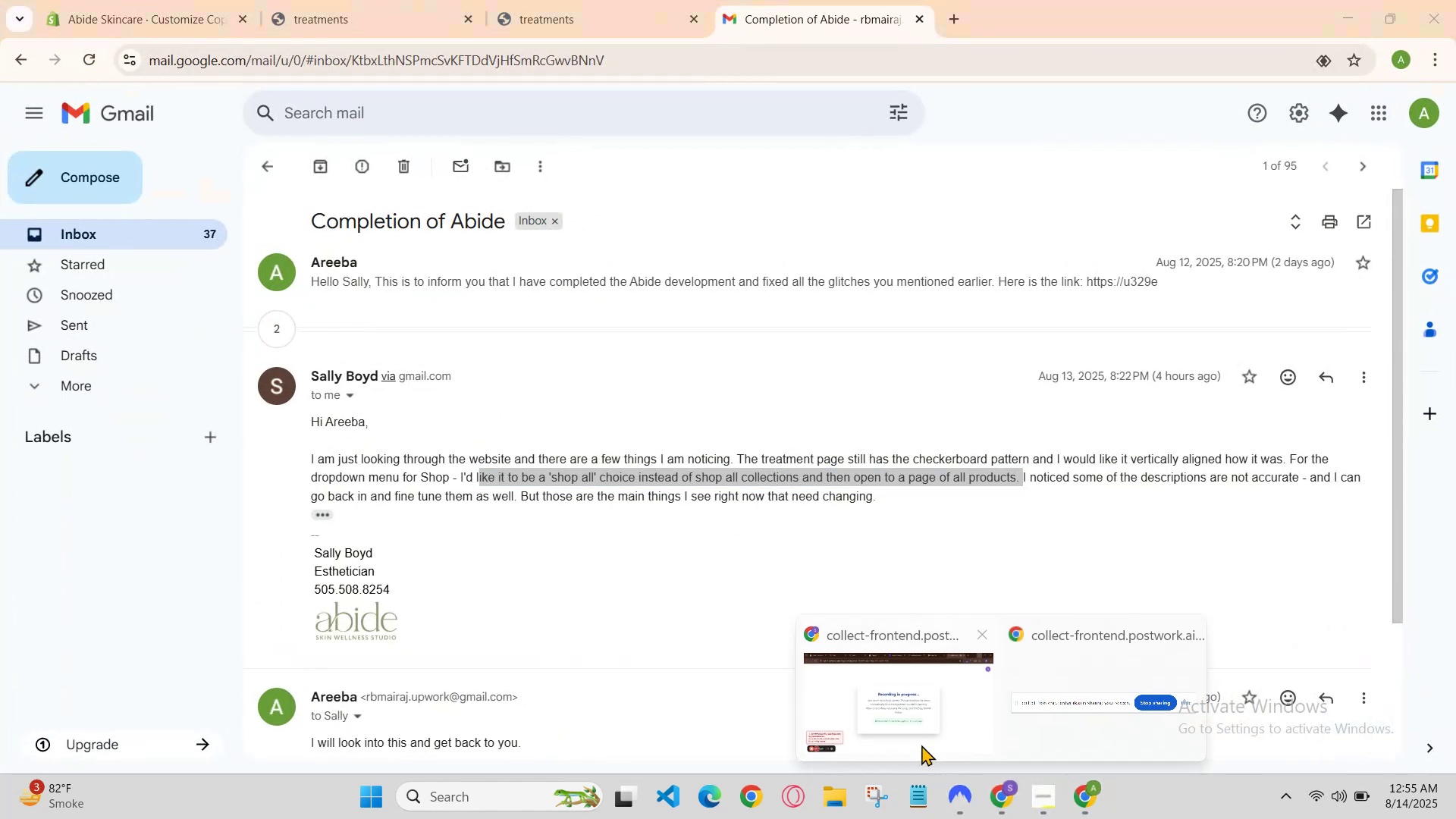 
left_click([921, 745])
 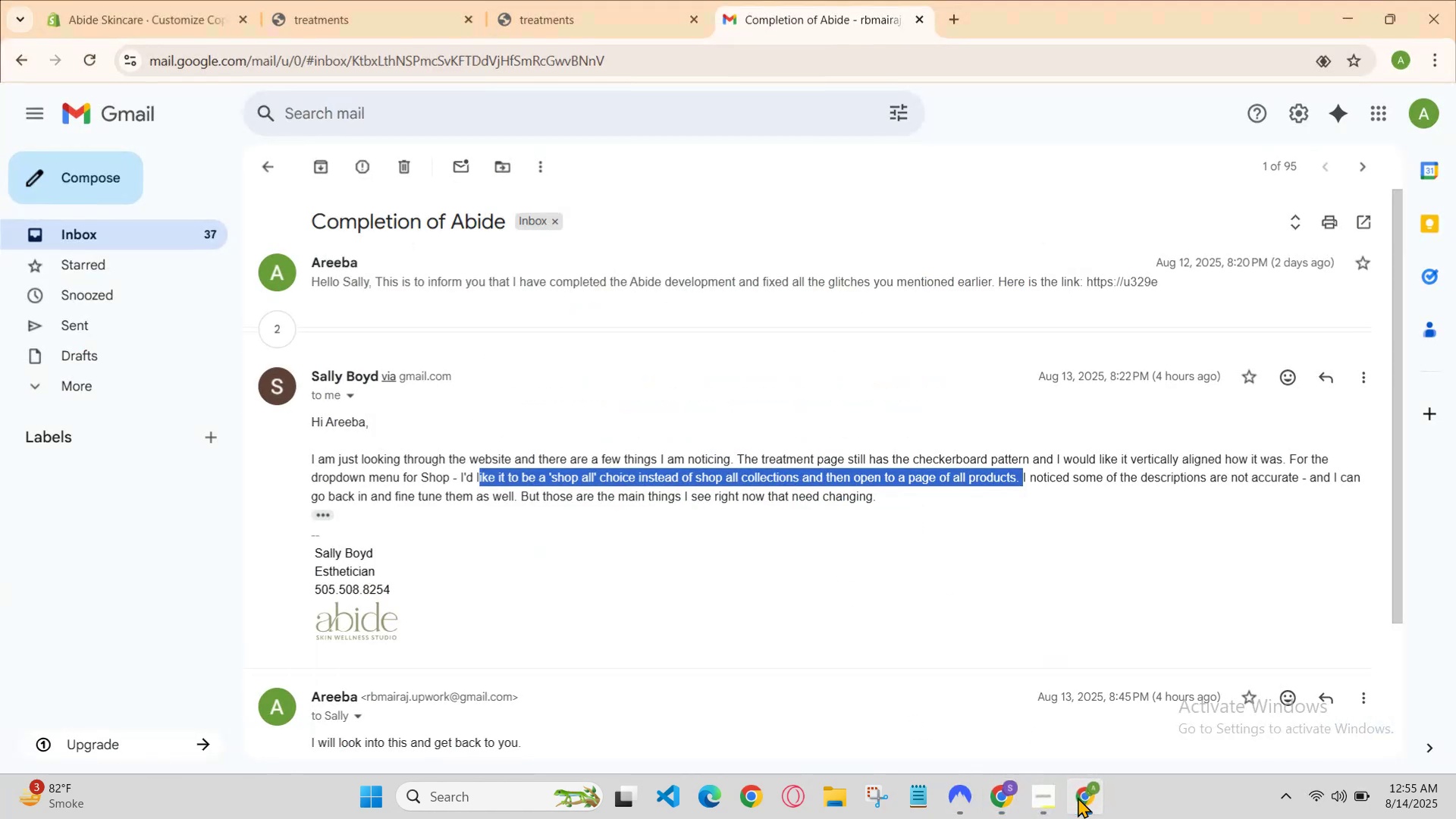 
left_click([1000, 800])
 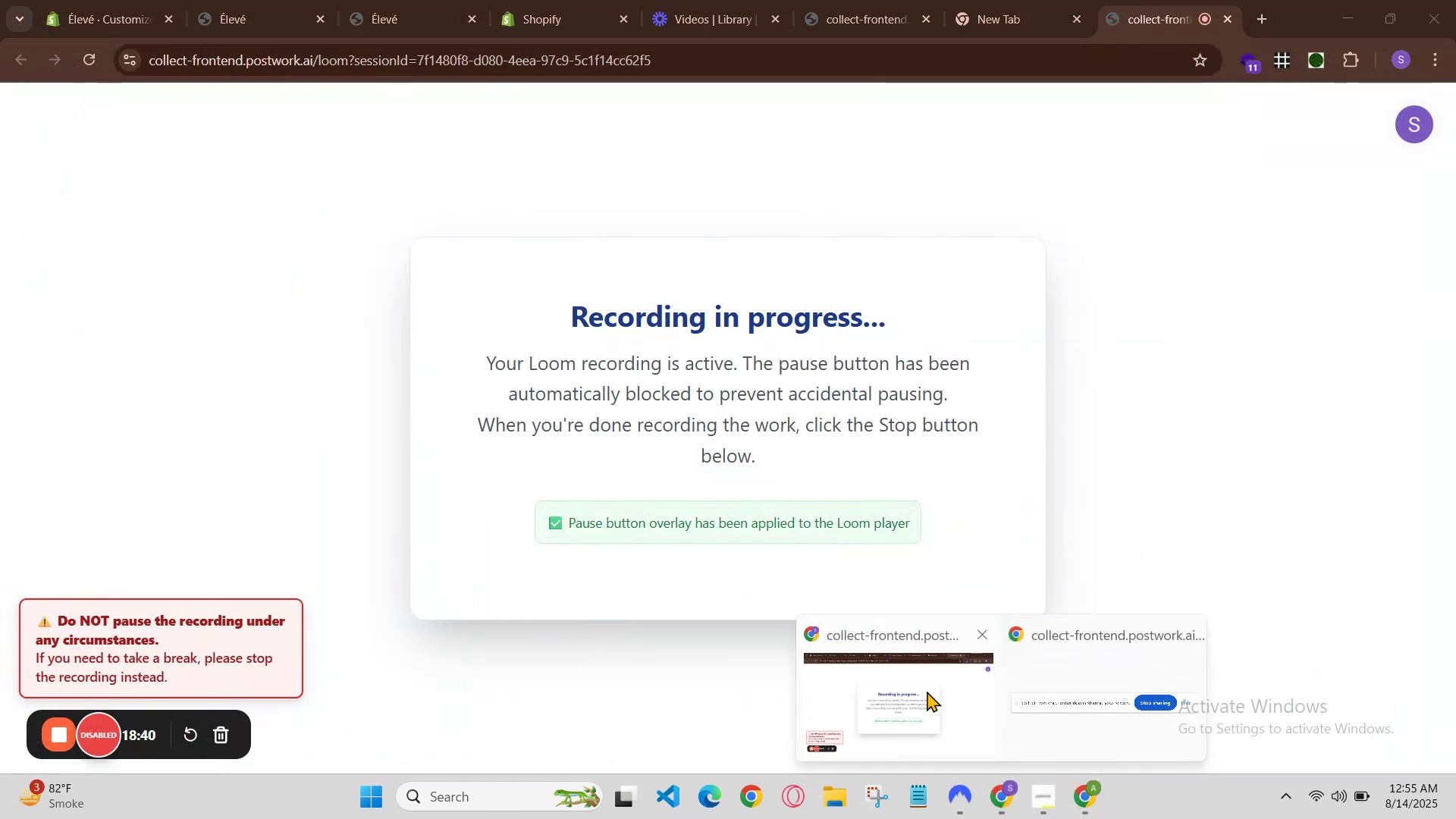 
left_click([929, 690])
 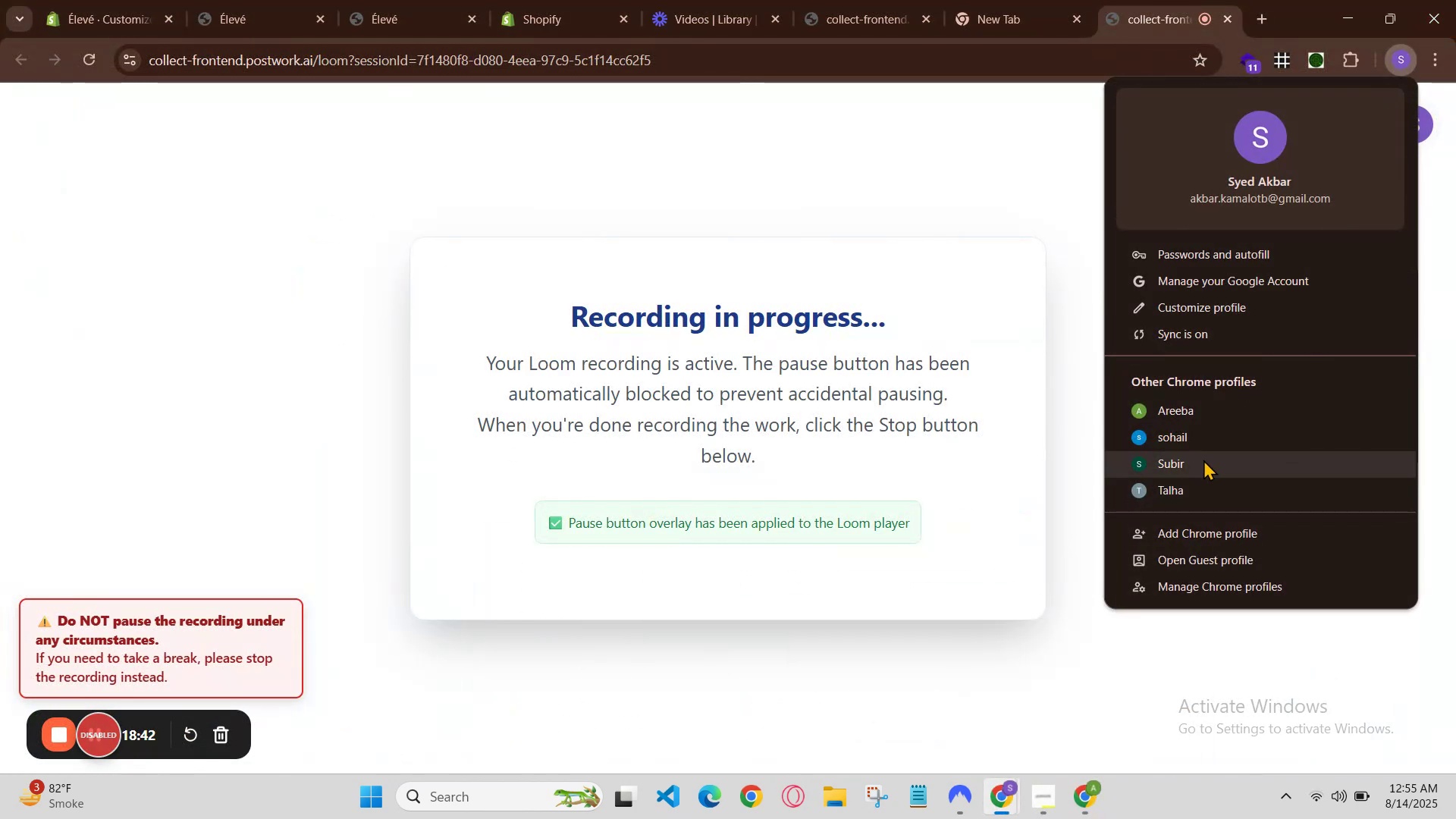 
left_click([1191, 476])
 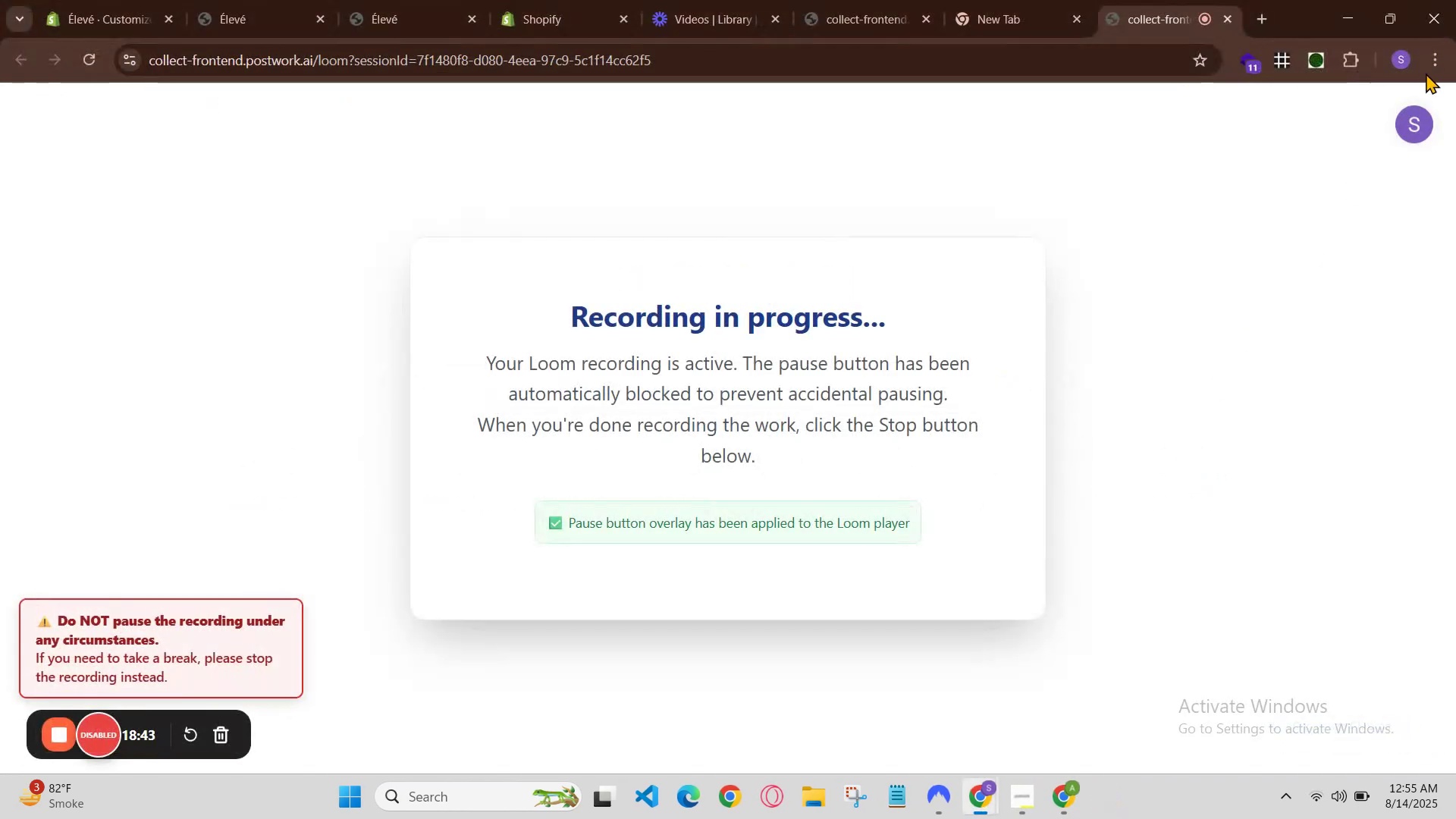 
left_click([1411, 53])
 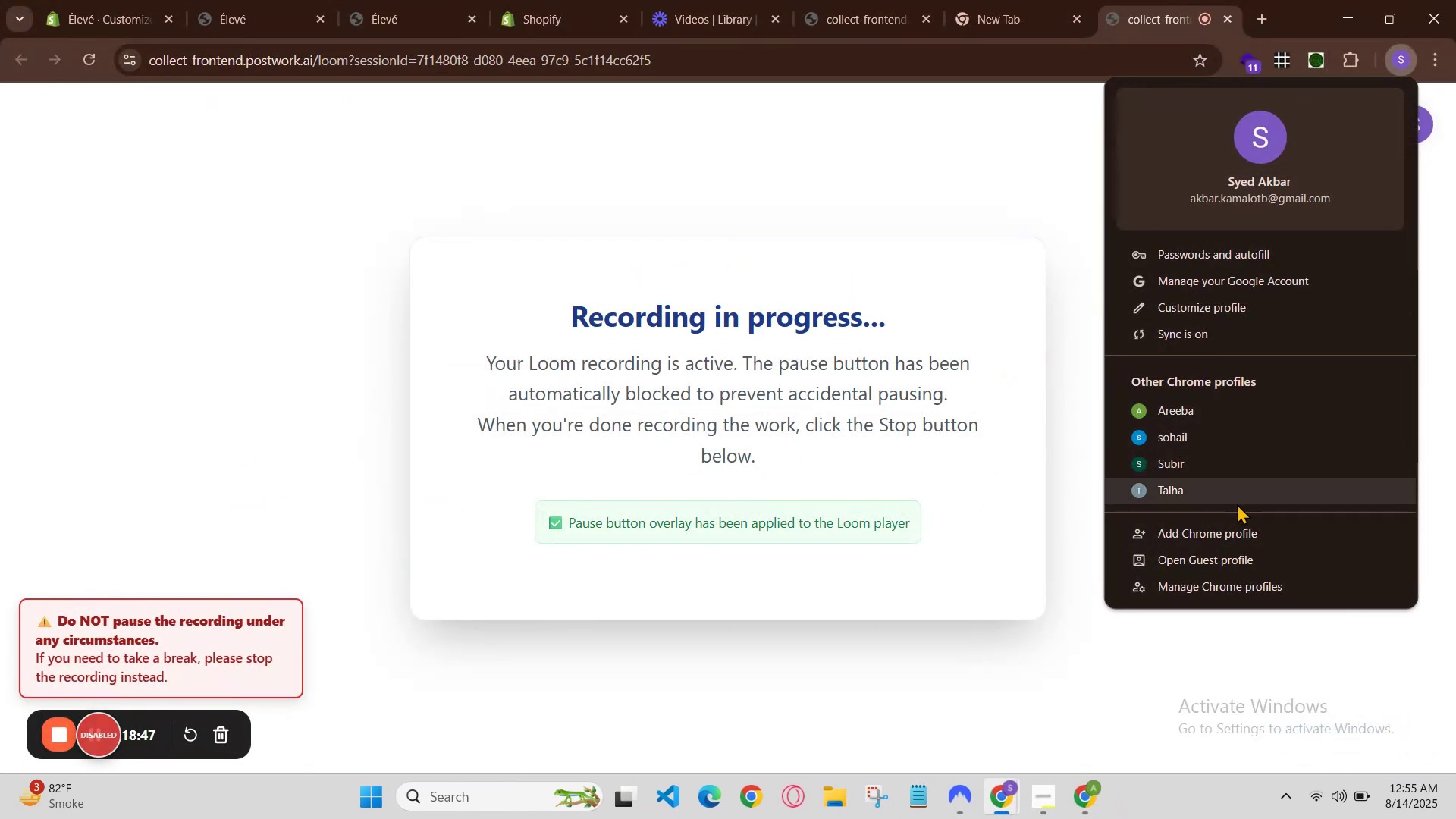 
left_click([1237, 504])
 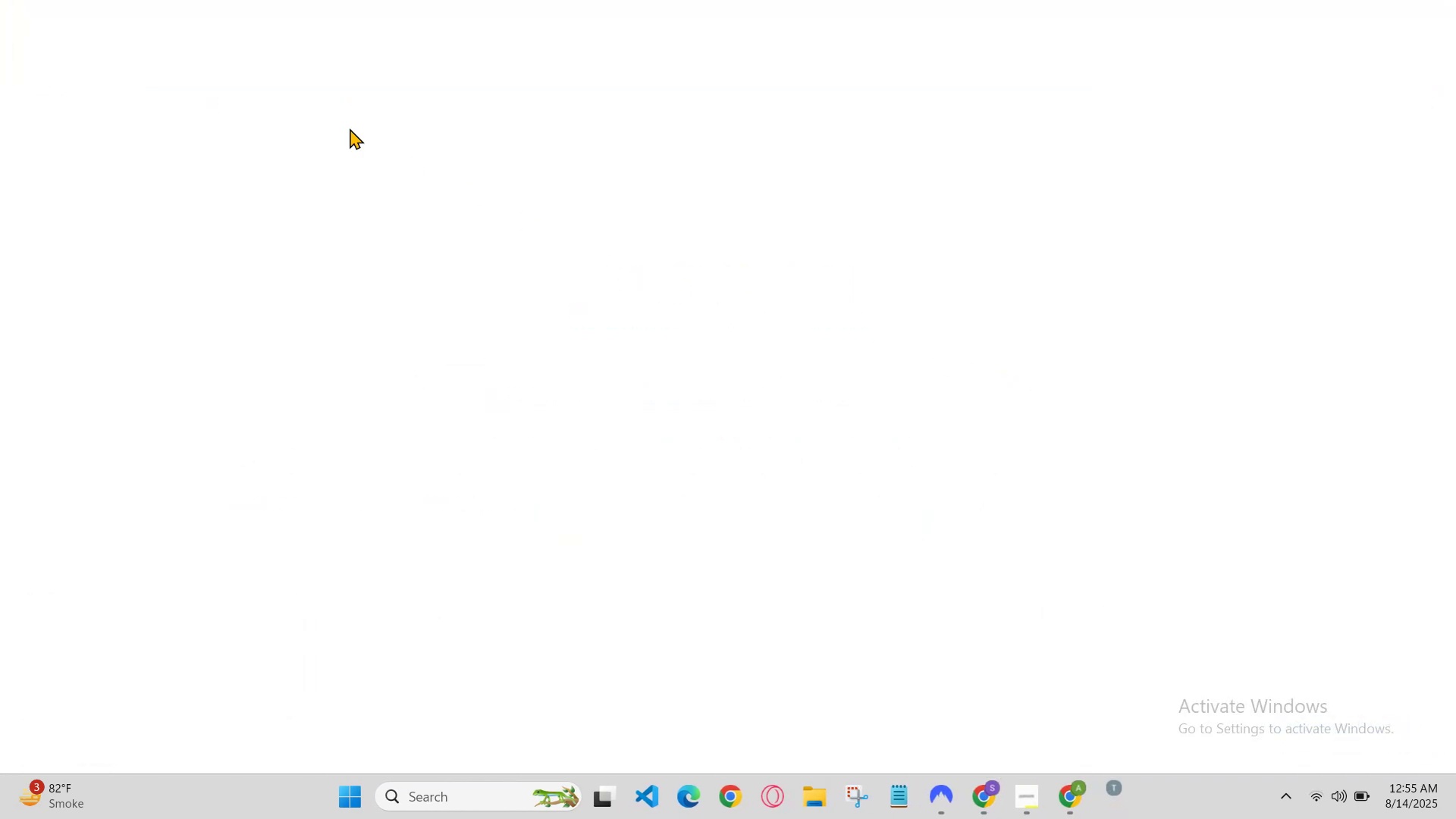 
key(C)
 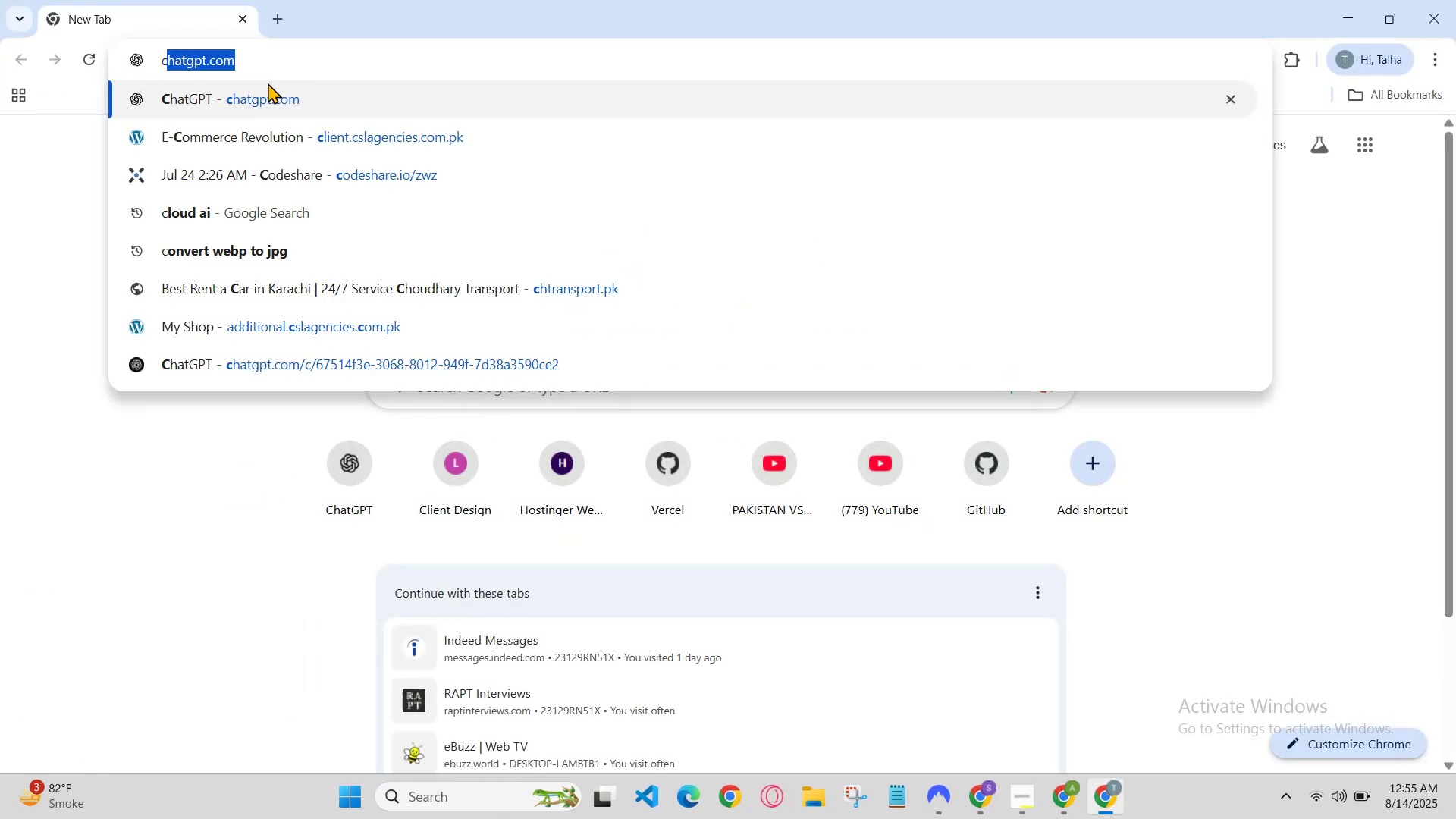 
key(Enter)
 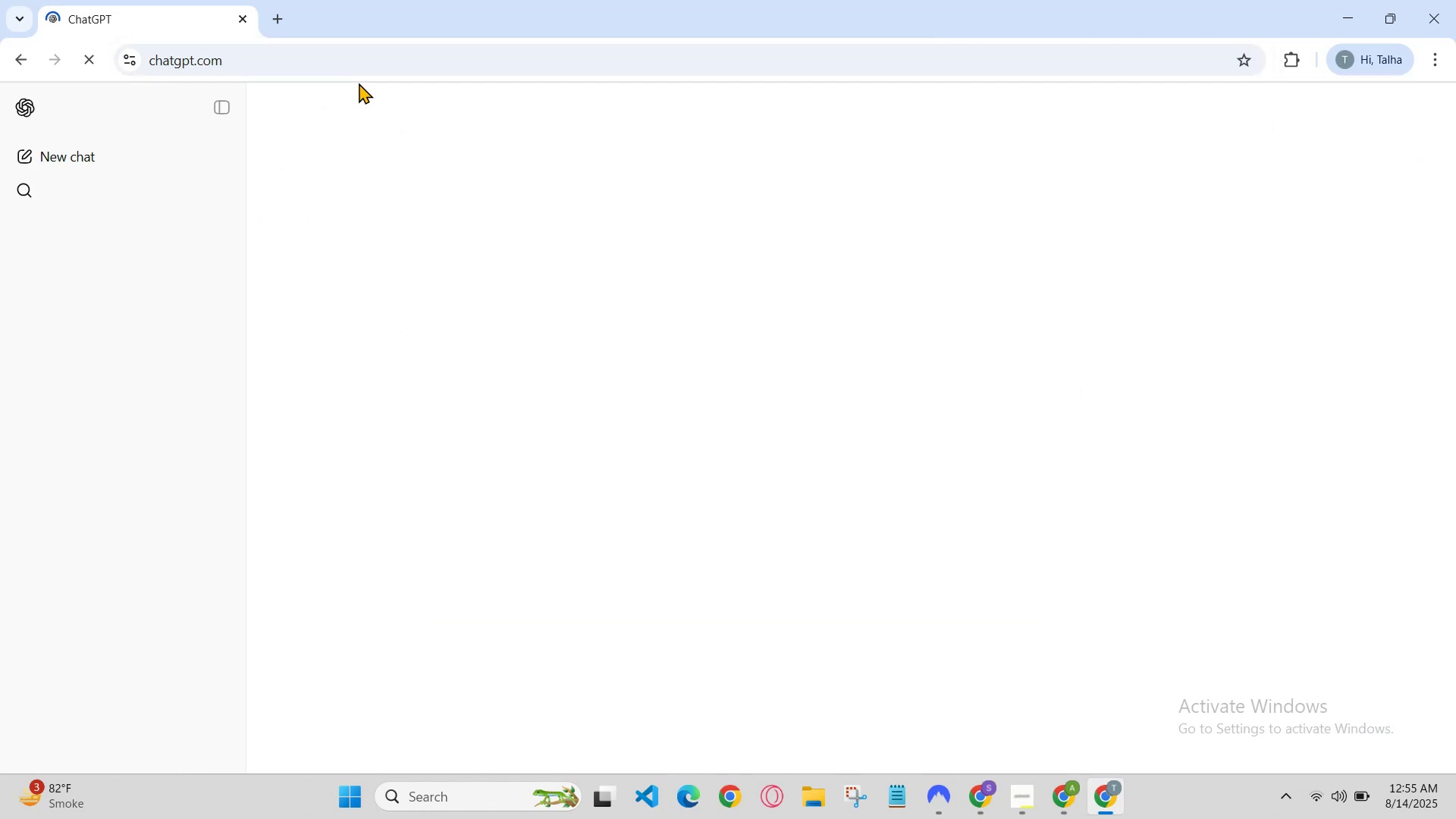 
key(Control+V)
 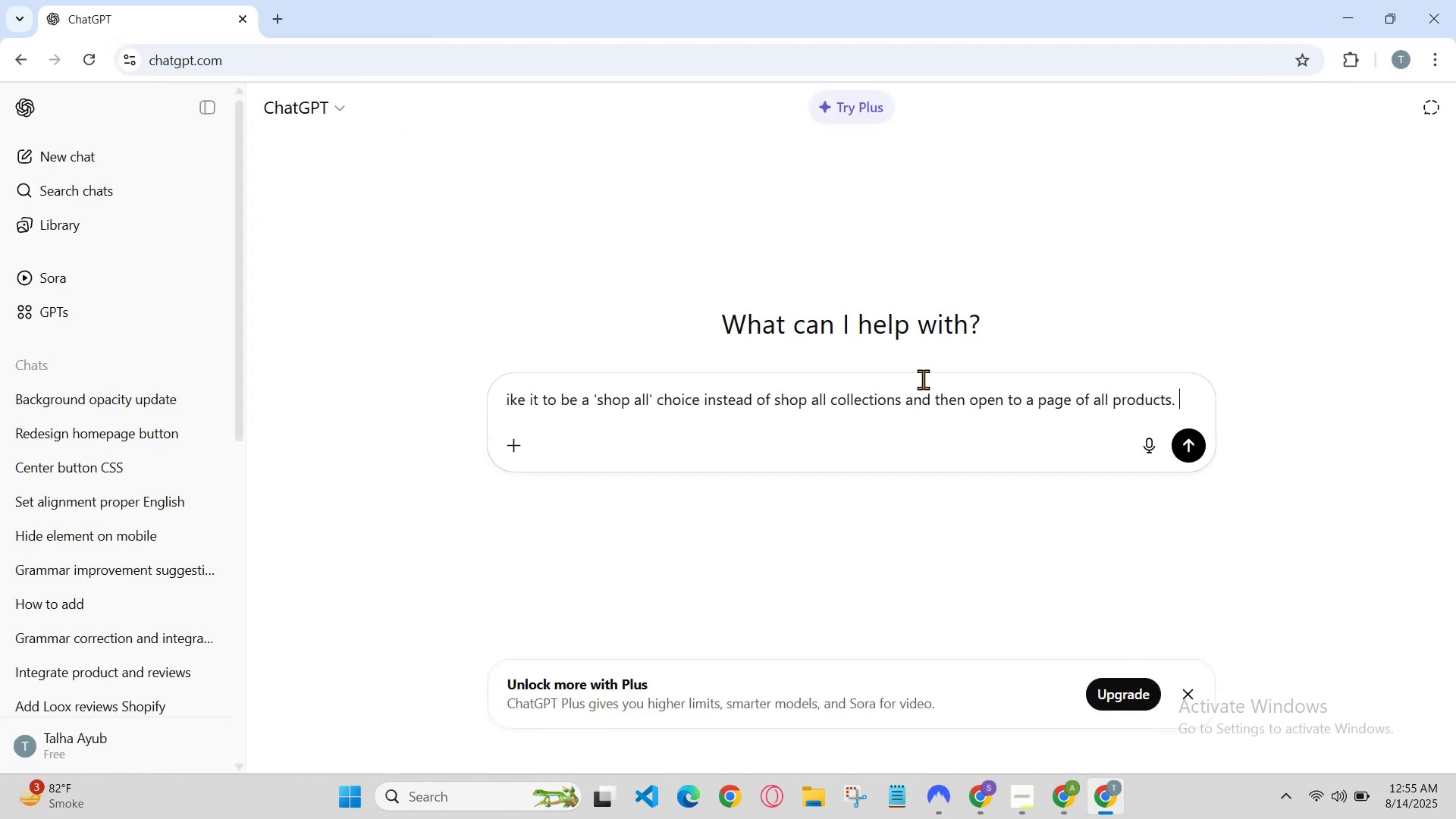 
type( explain)
 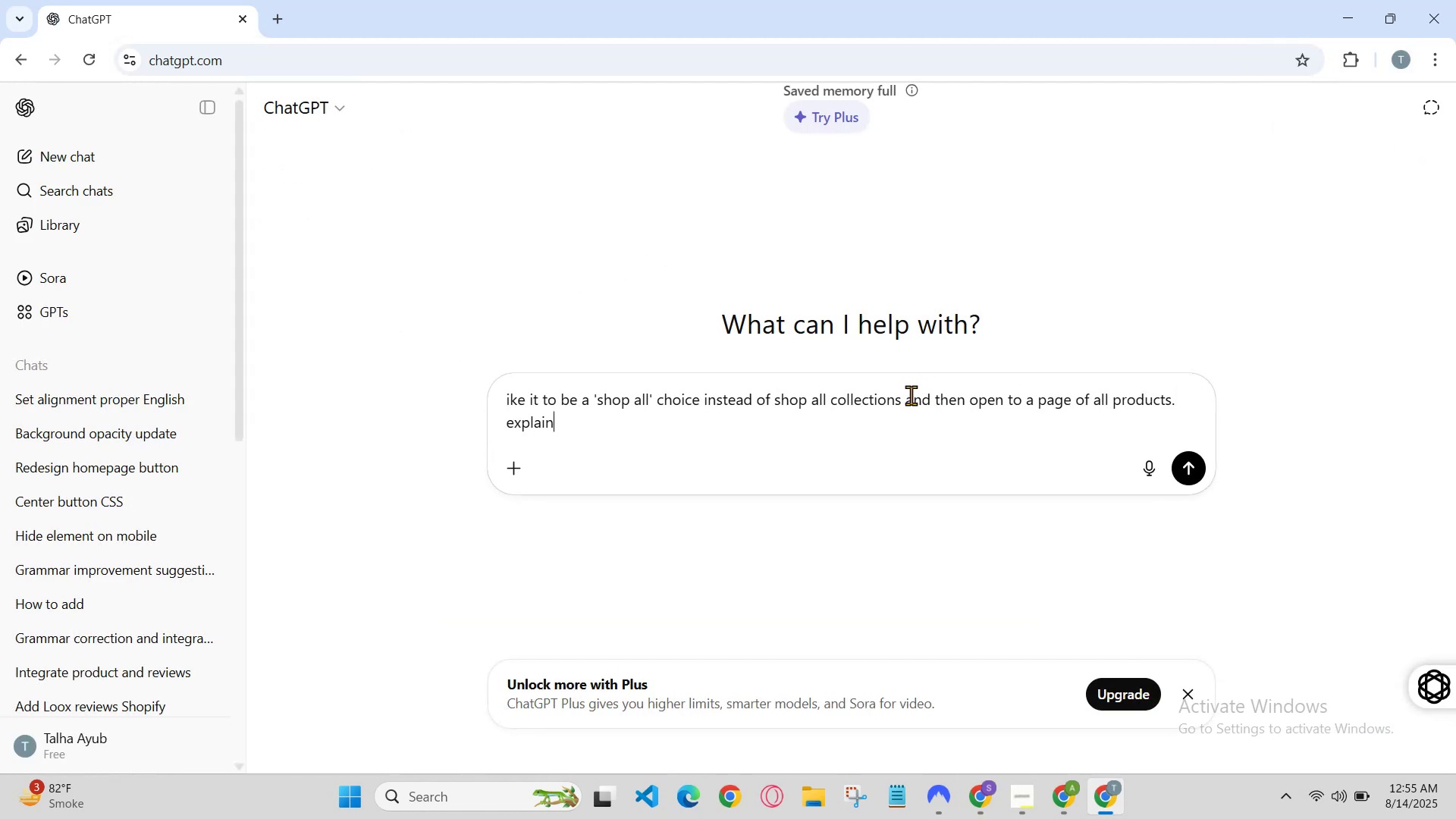 
key(Enter)
 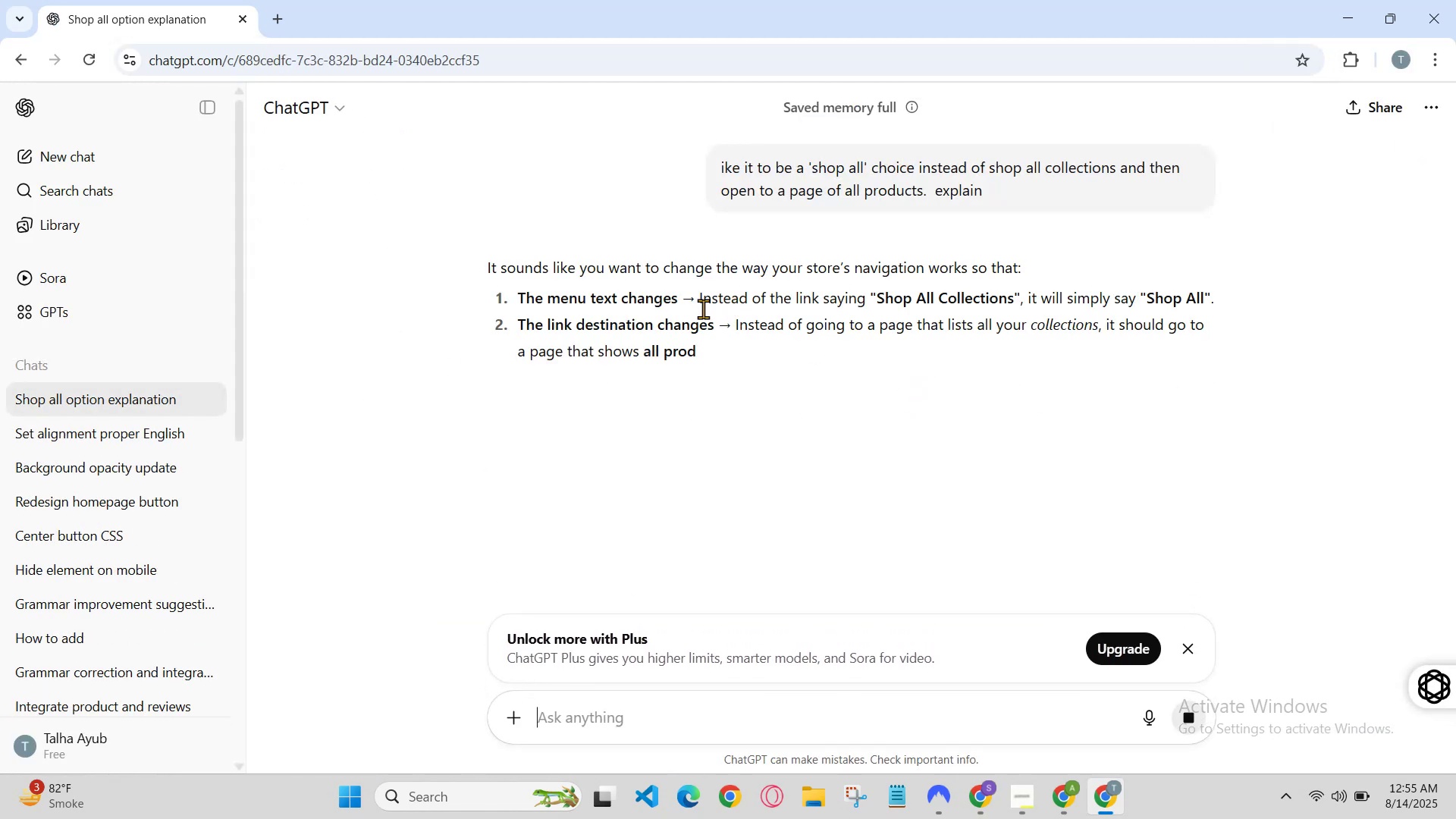 
scroll: coordinate [701, 405], scroll_direction: down, amount: 2.0
 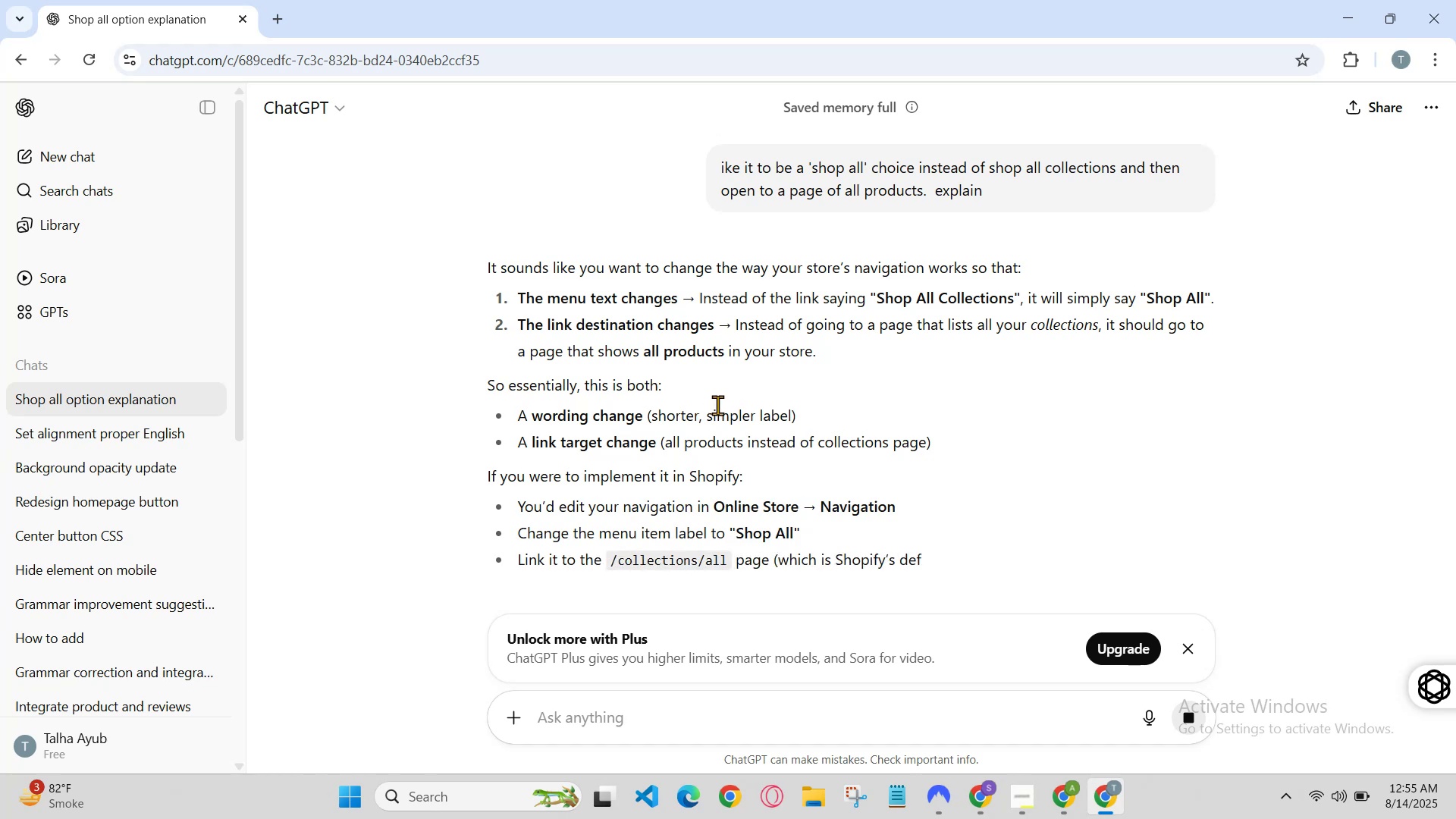 
scroll: coordinate [725, 400], scroll_direction: up, amount: 2.0
 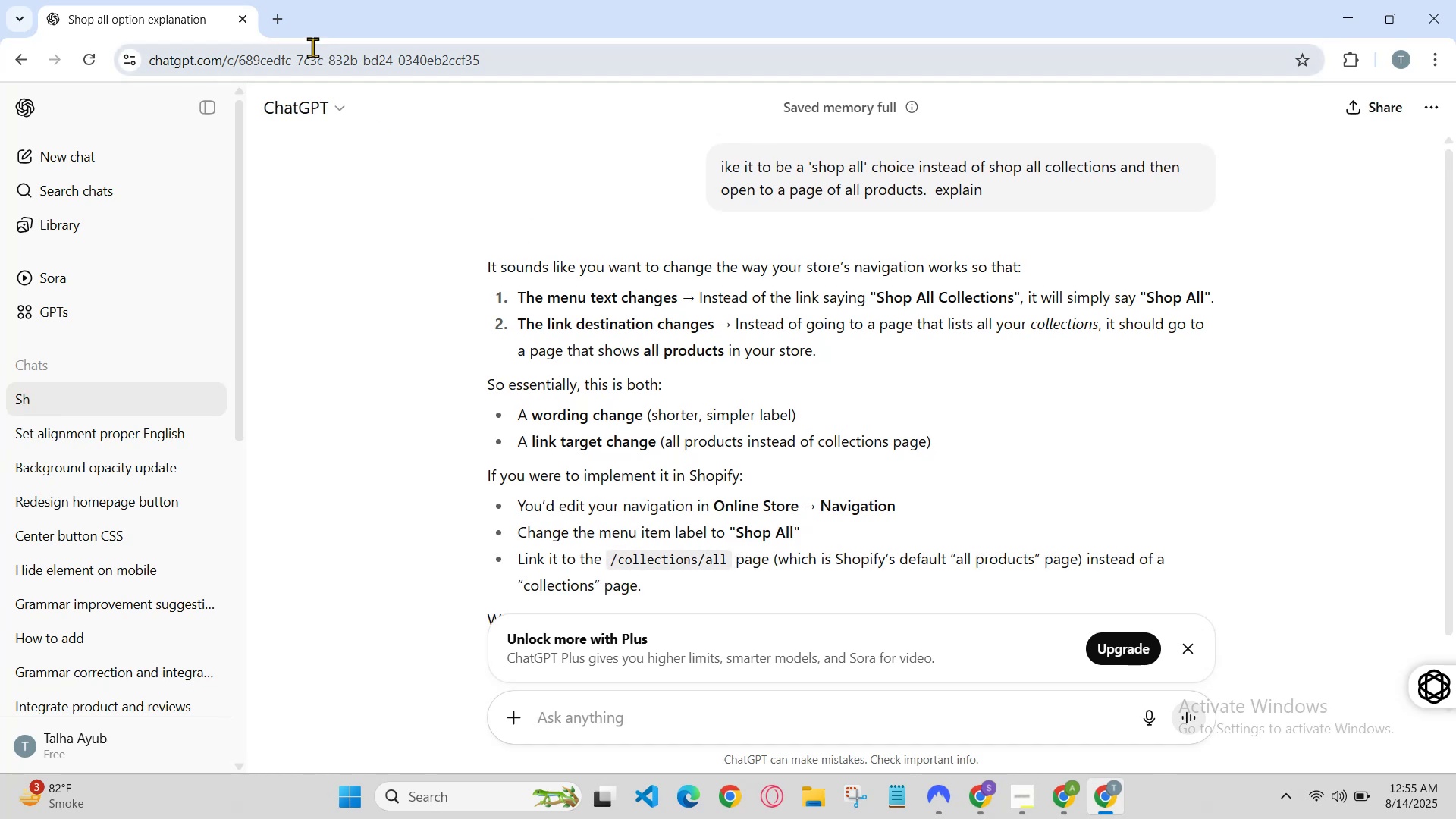 
left_click([278, 21])
 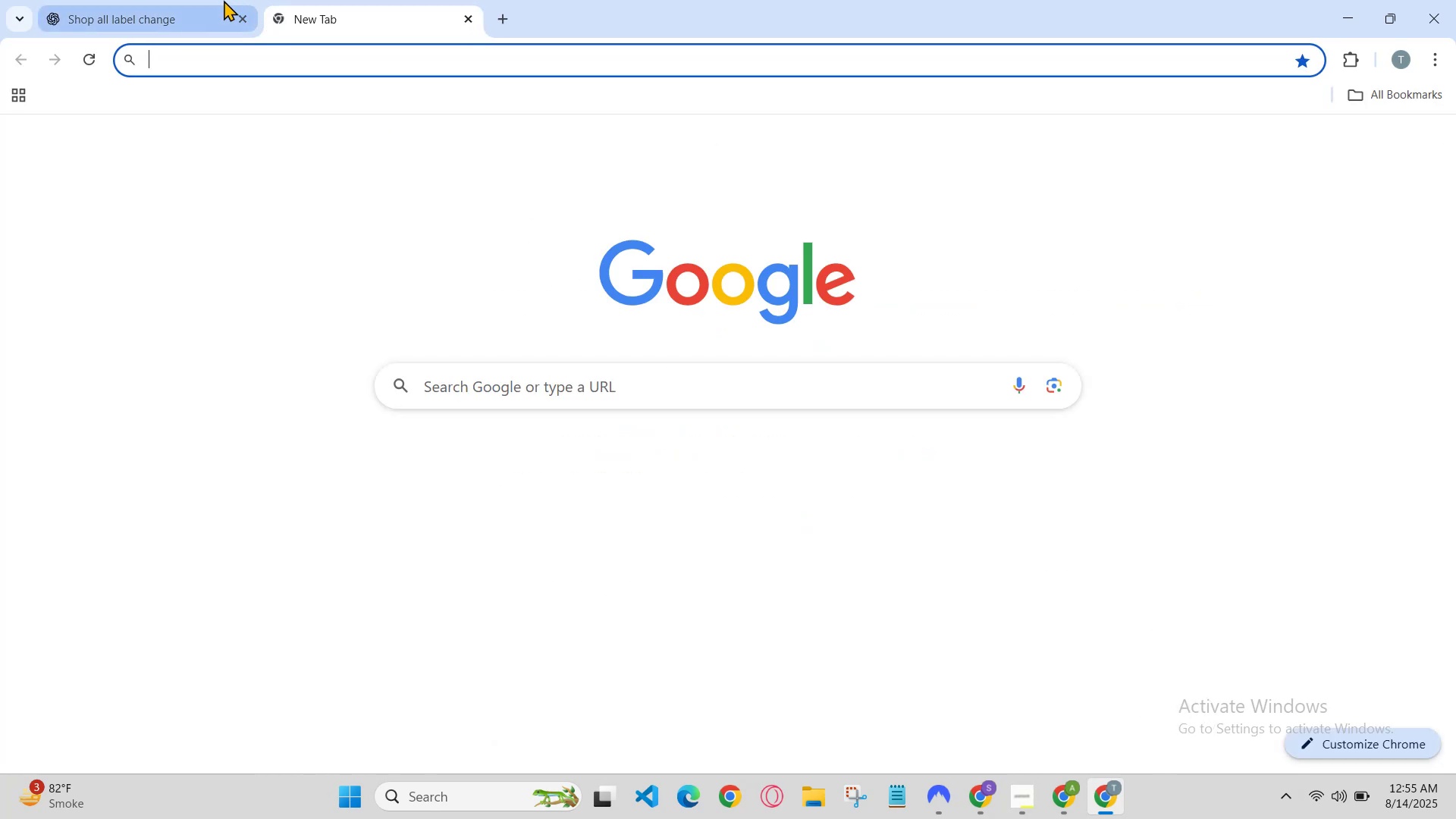 
left_click([190, 0])
 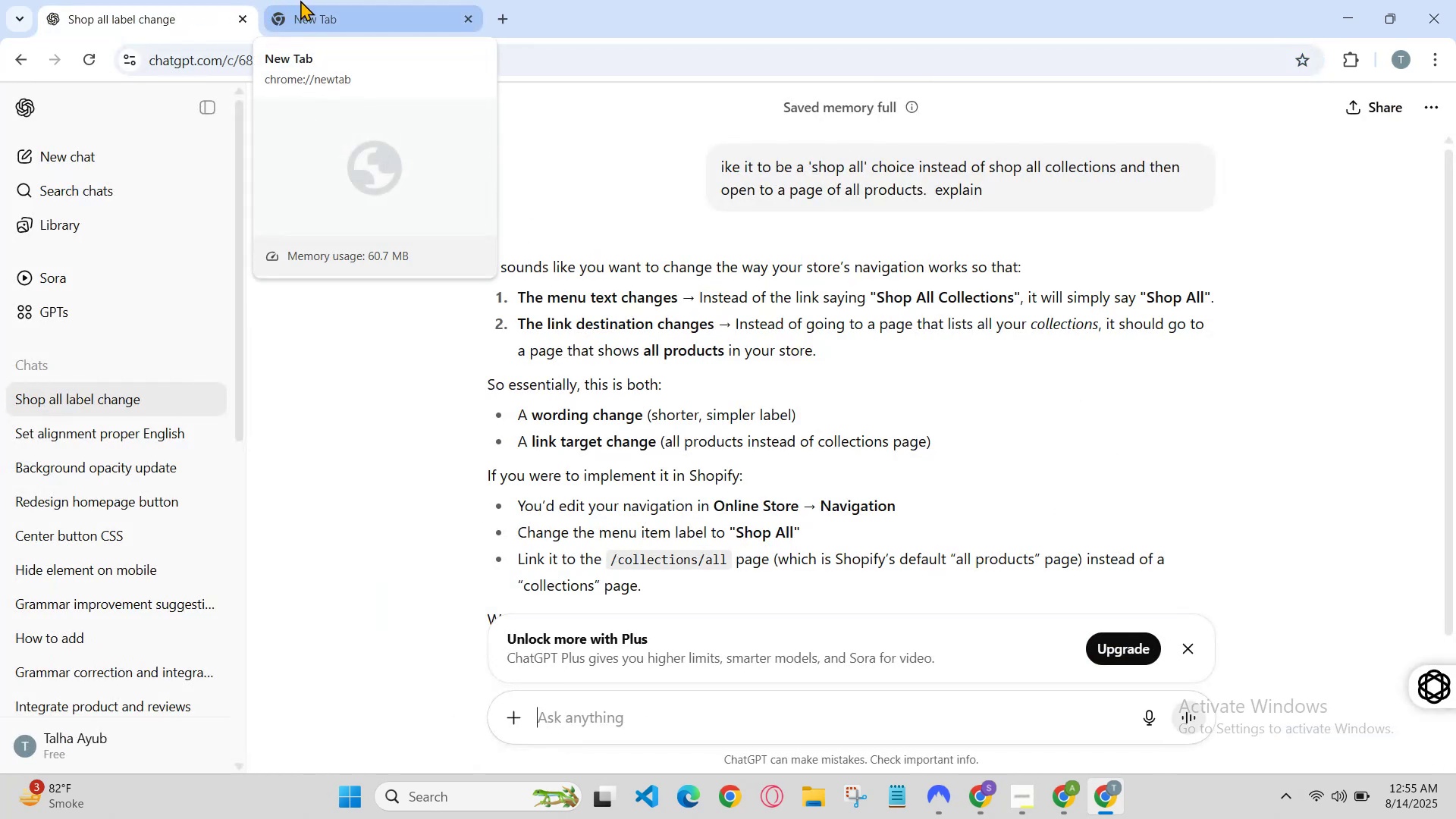 
left_click([300, 0])
 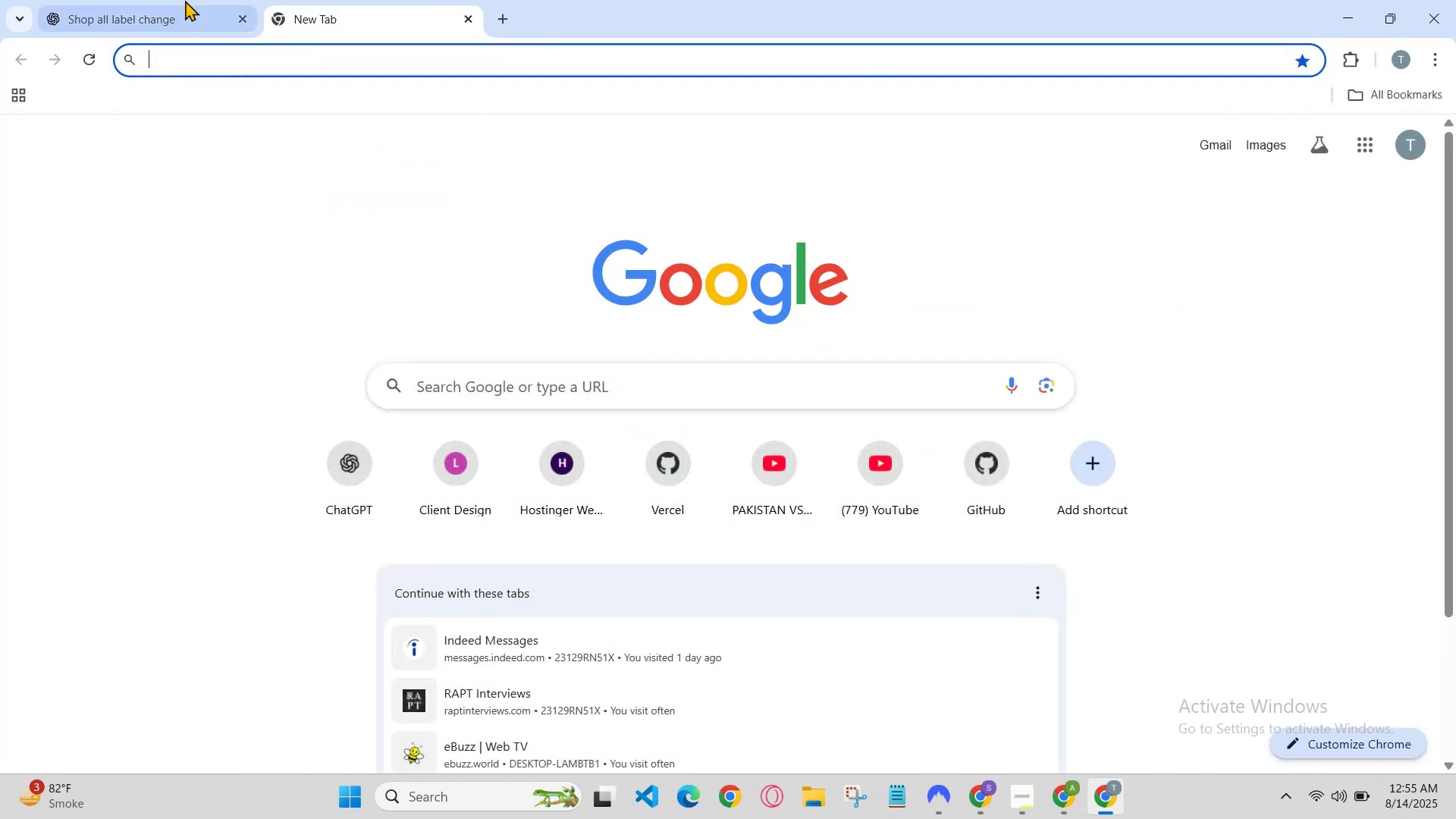 
left_click([178, 0])
 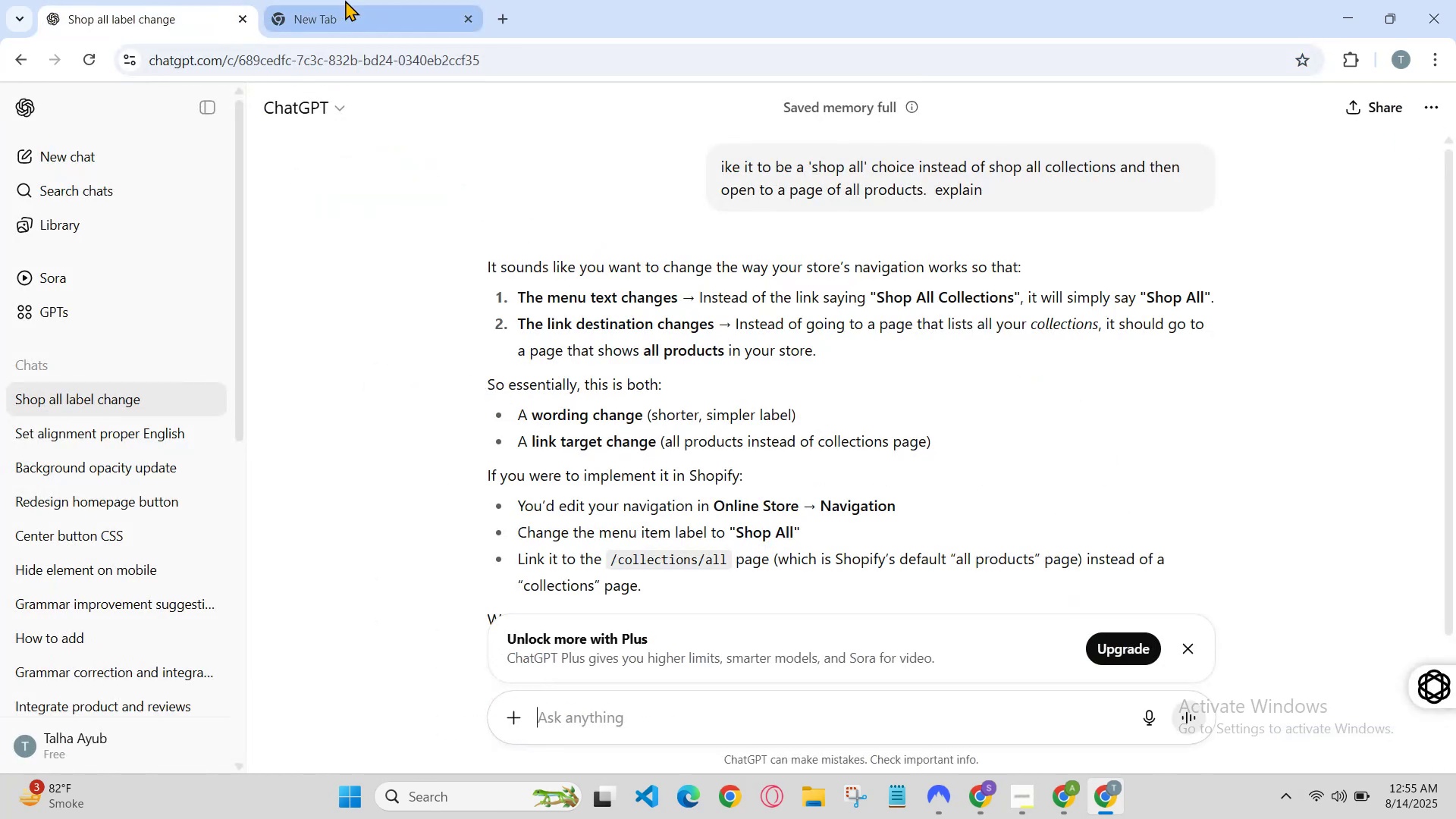 
mouse_move([325, 0])
 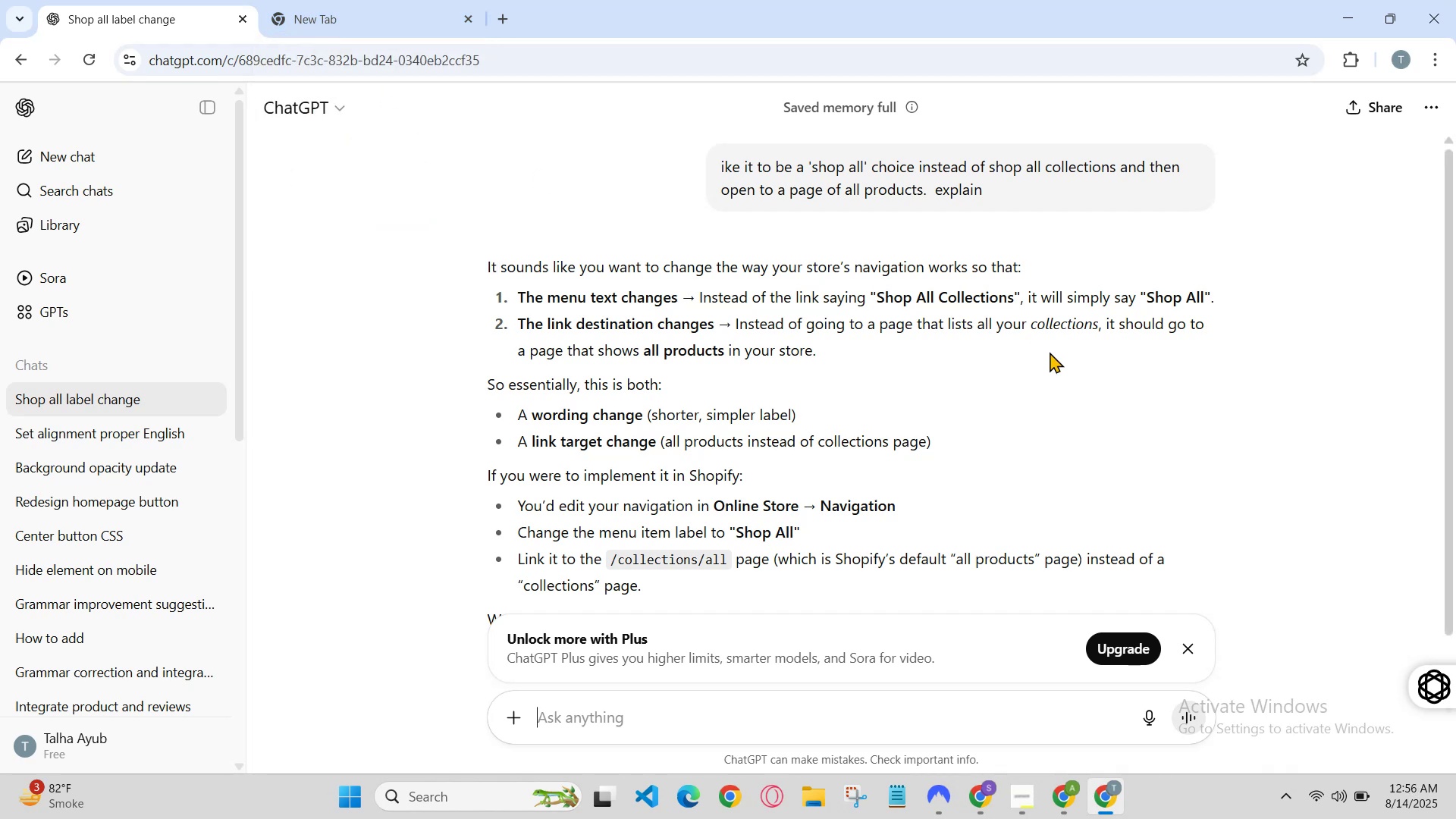 
left_click([897, 710])
 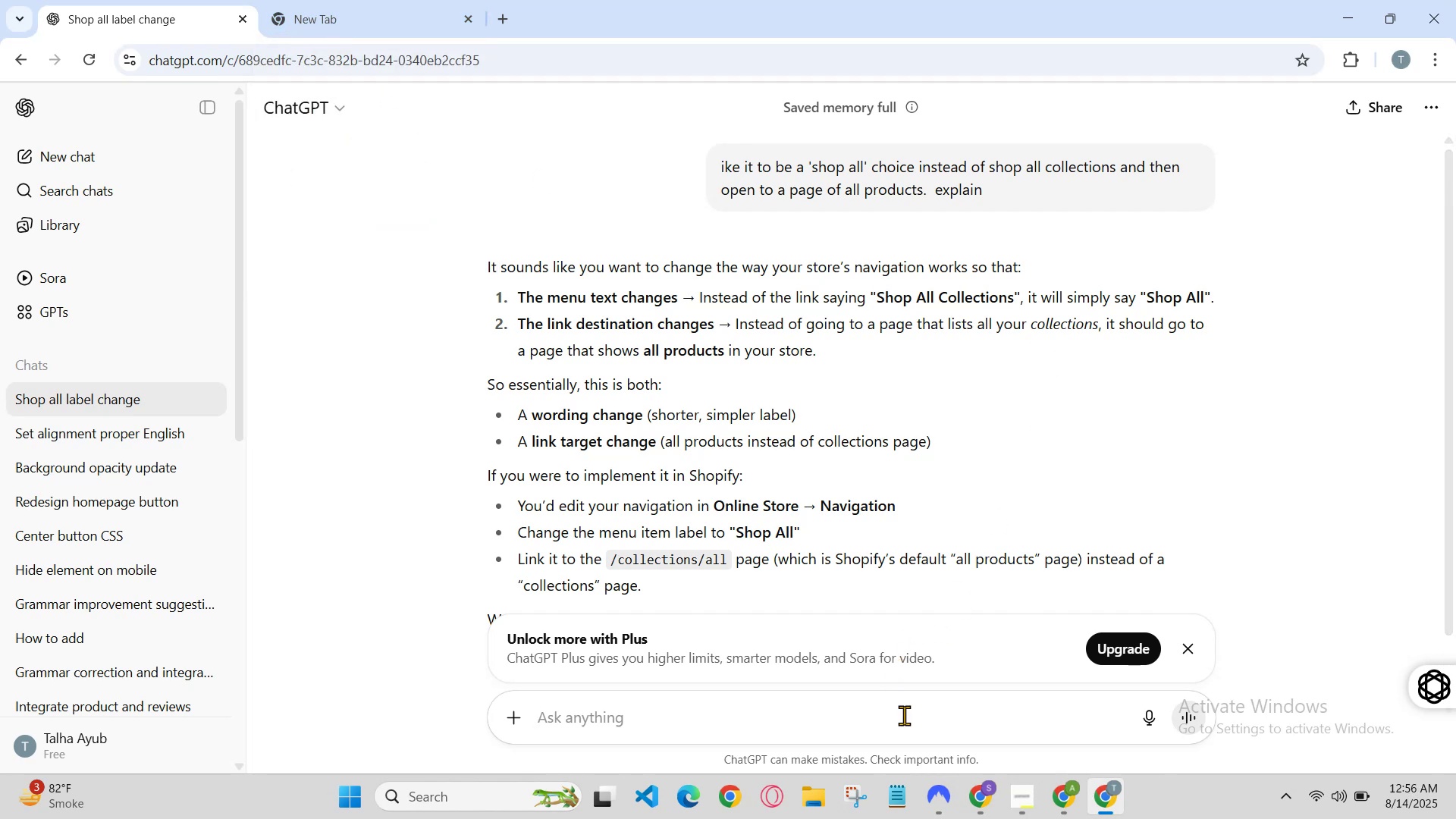 
left_click([904, 715])
 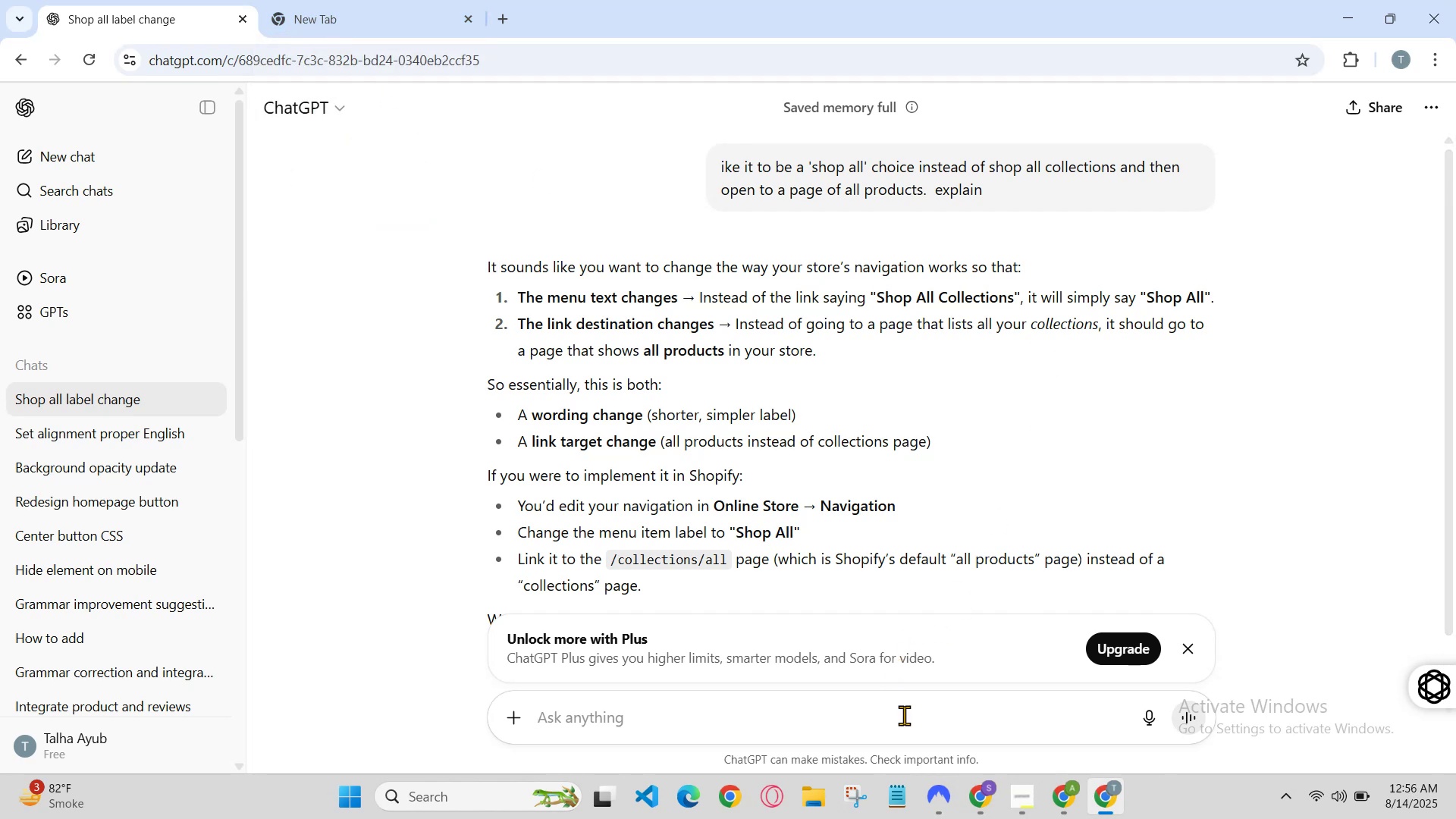 
type(mtlb ho)
key(Backspace)
type(um ko all collection ki jagah shop all likjhna hai?\)
 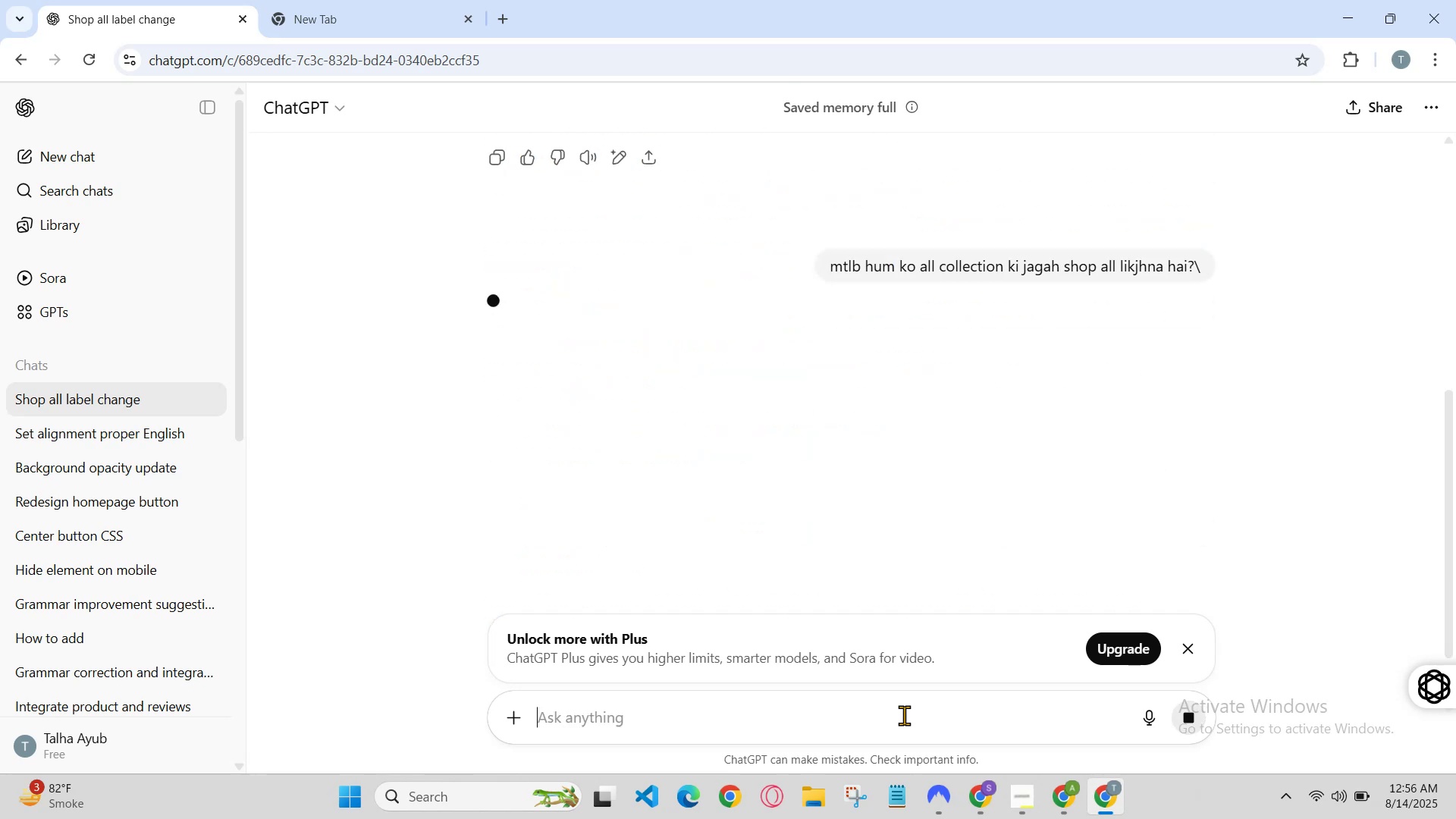 
 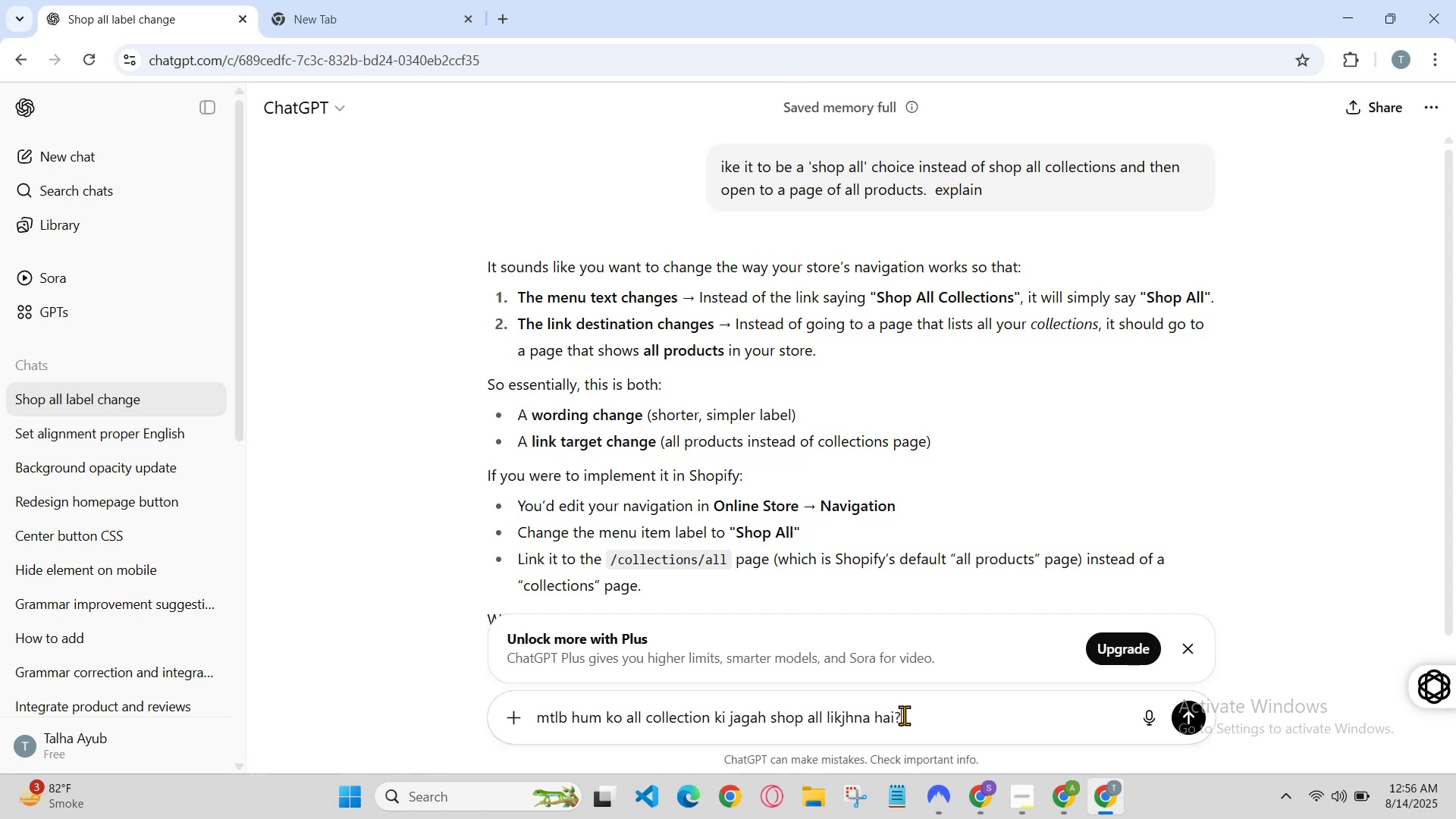 
key(Enter)
 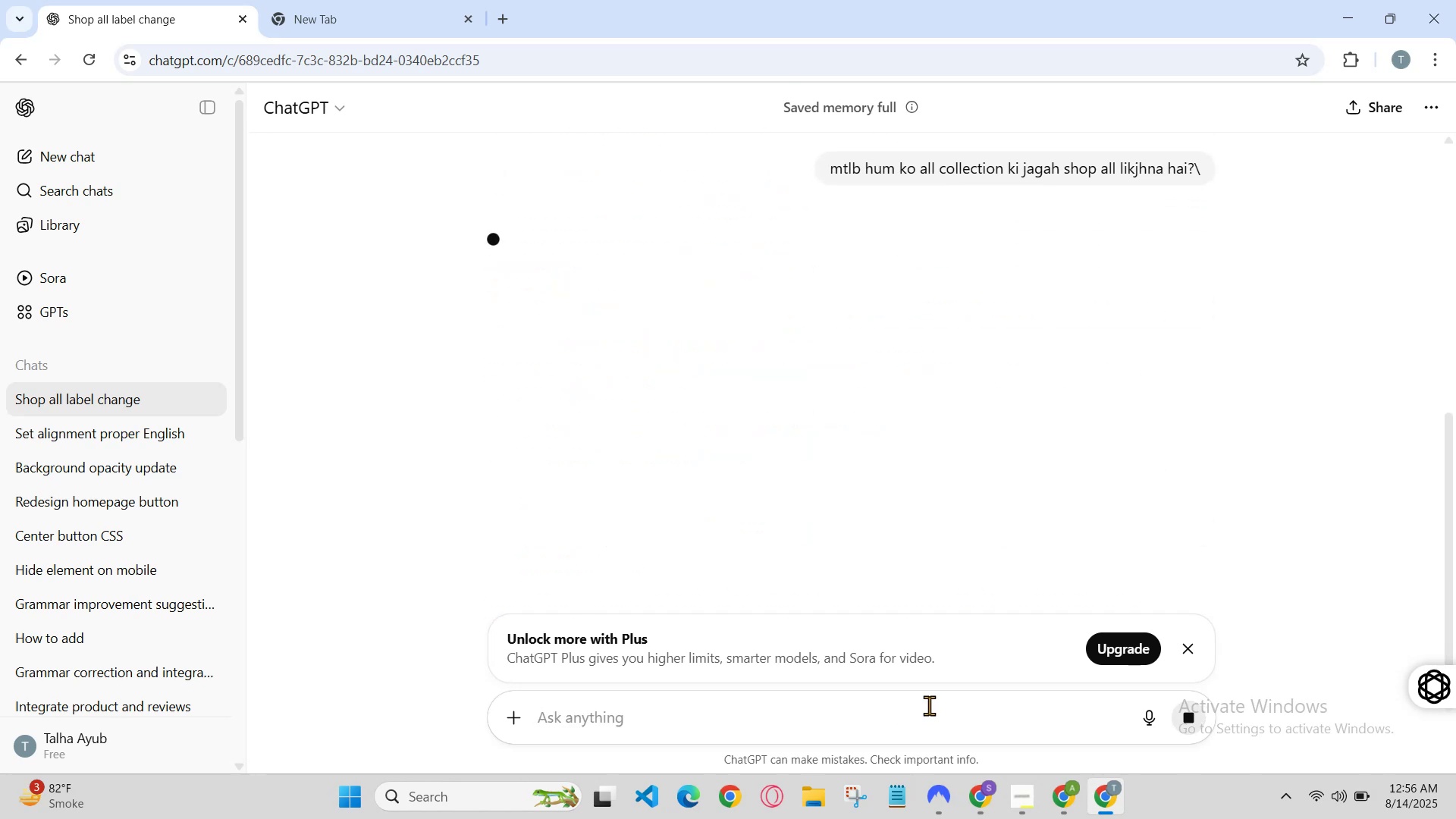 
scroll: coordinate [992, 467], scroll_direction: up, amount: 1.0
 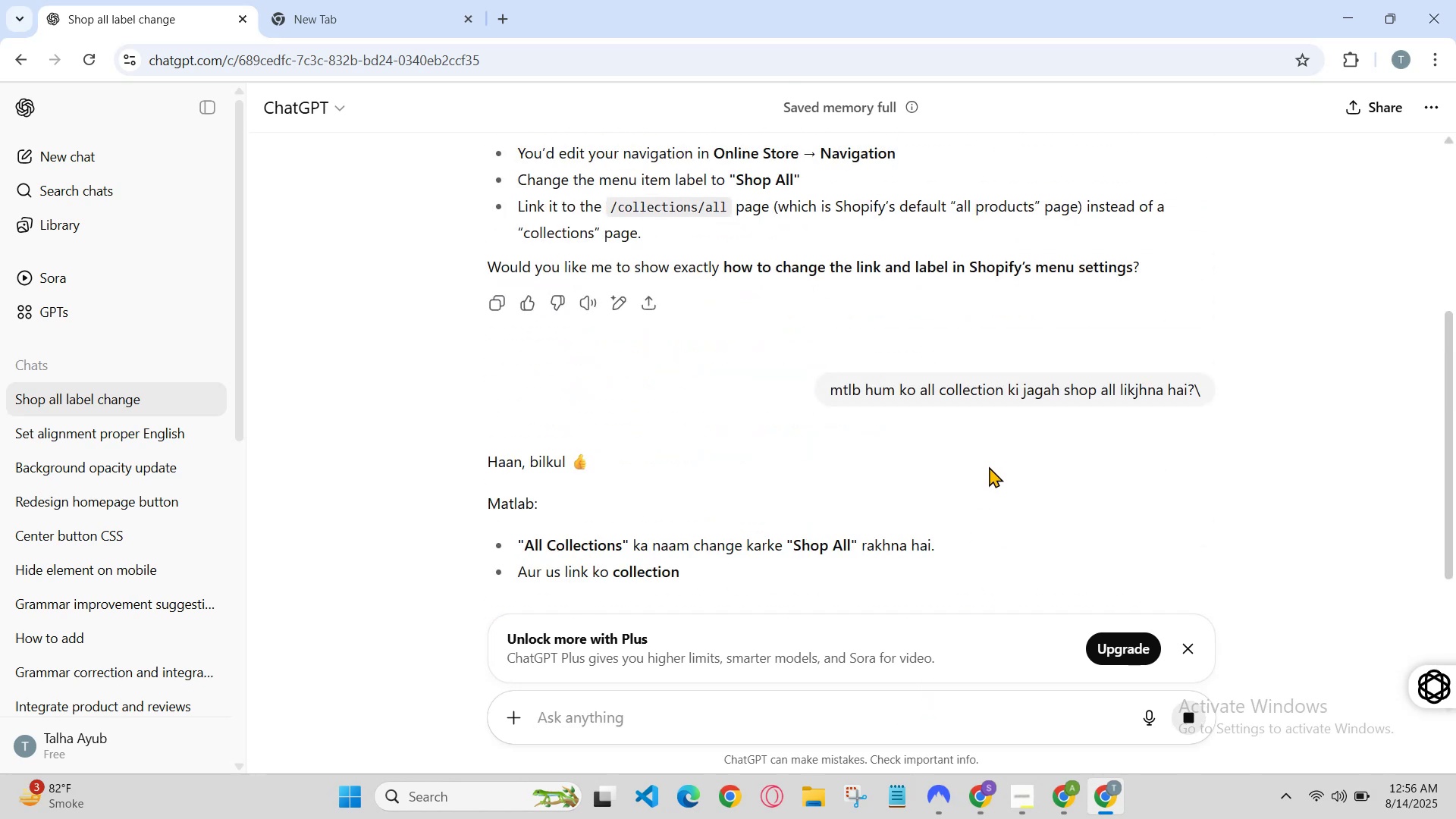 
scroll: coordinate [974, 485], scroll_direction: down, amount: 3.0
 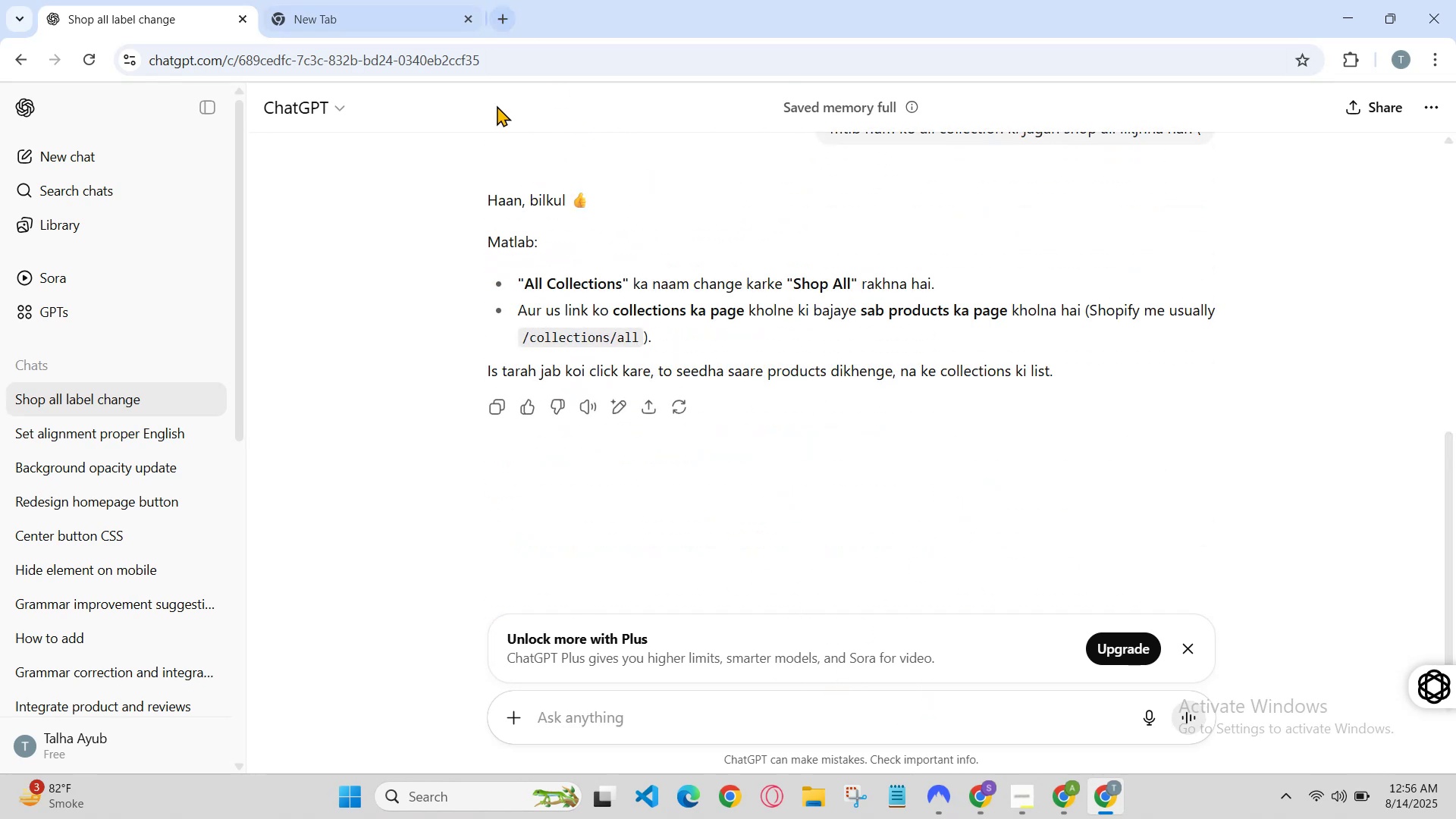 
type(ok)
 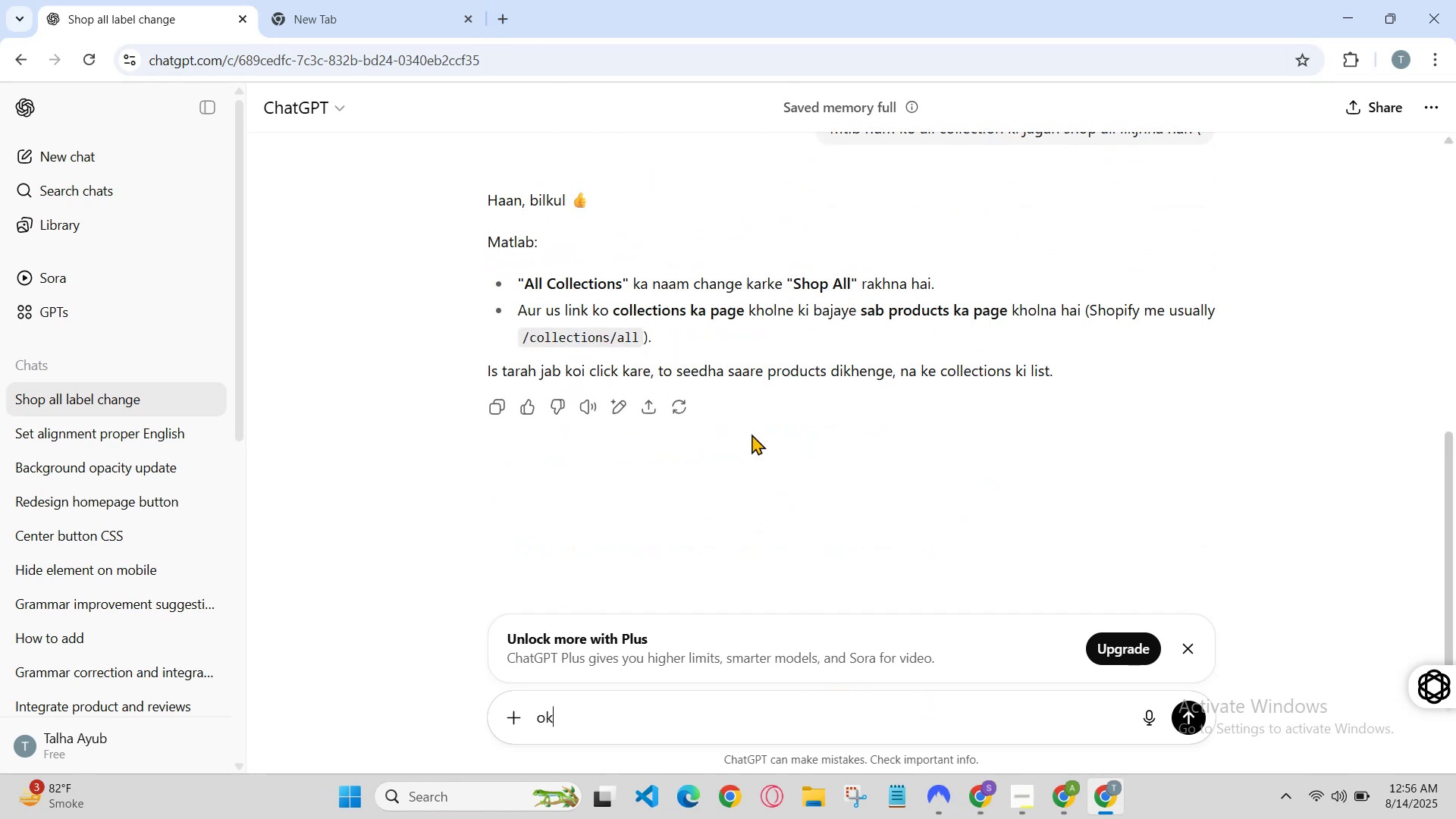 
key(Enter)
 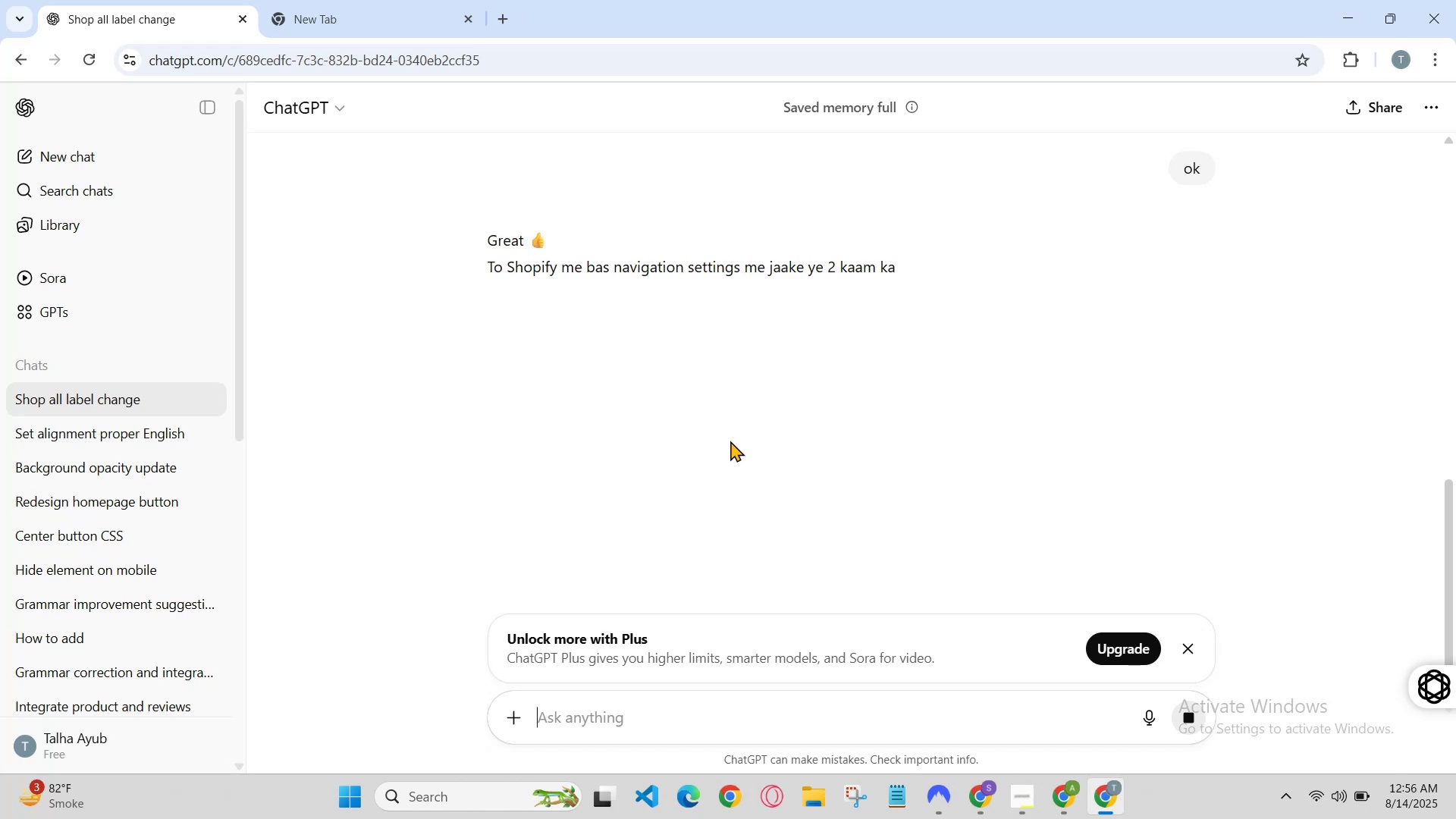 
scroll: coordinate [897, 359], scroll_direction: down, amount: 3.0
 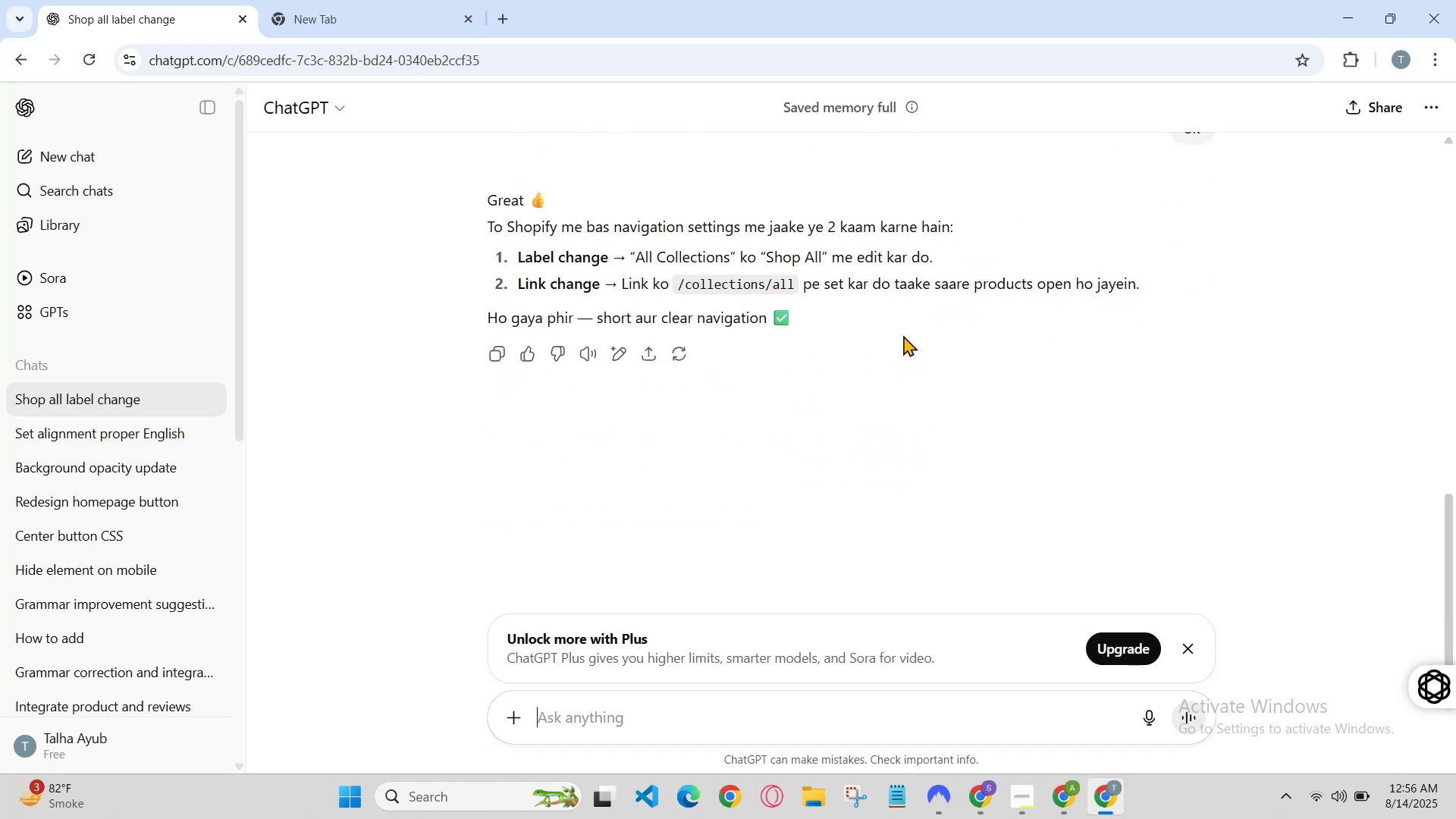 
scroll: coordinate [903, 334], scroll_direction: none, amount: 0.0
 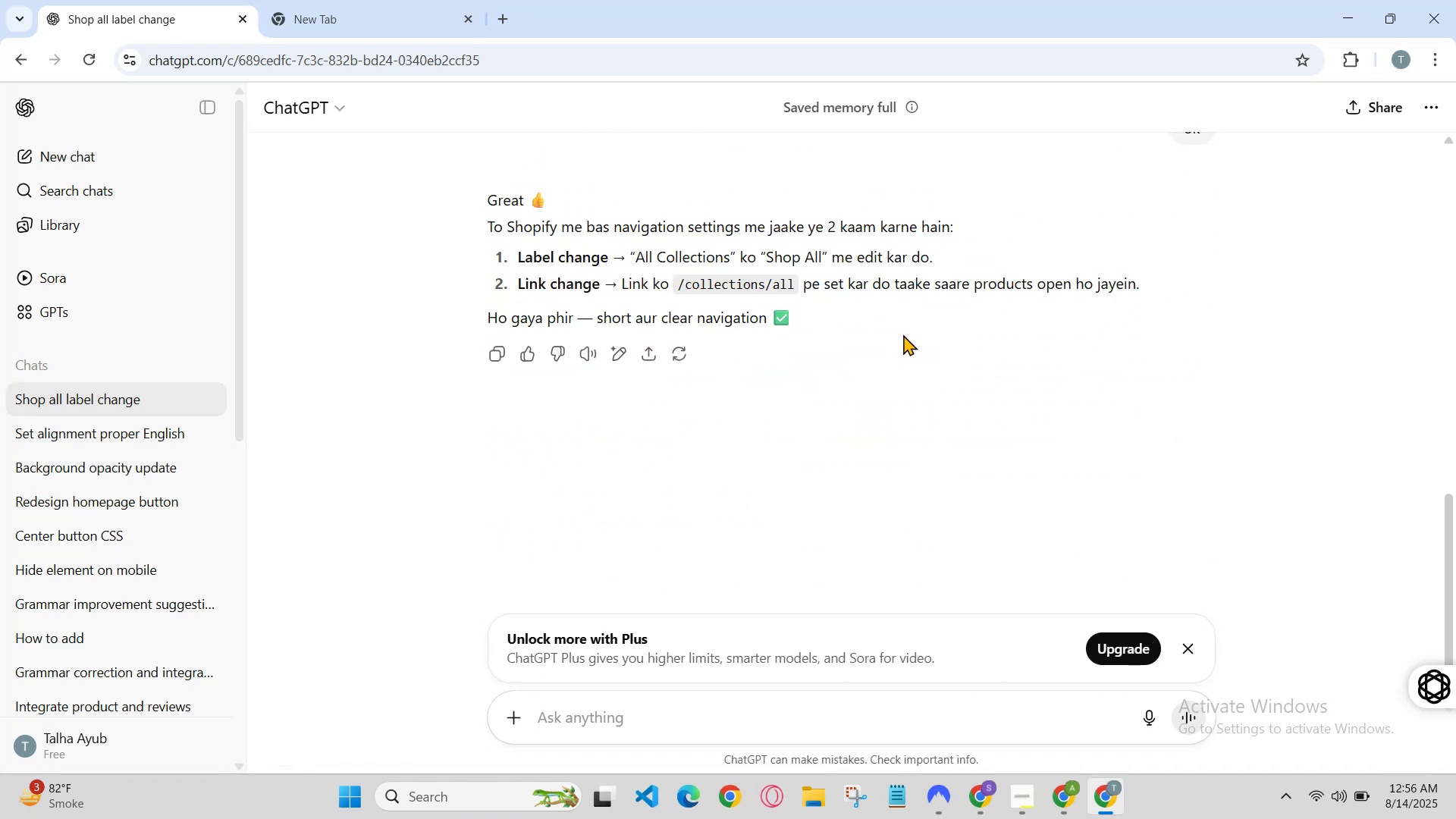 
scroll: coordinate [893, 351], scroll_direction: up, amount: 6.0
 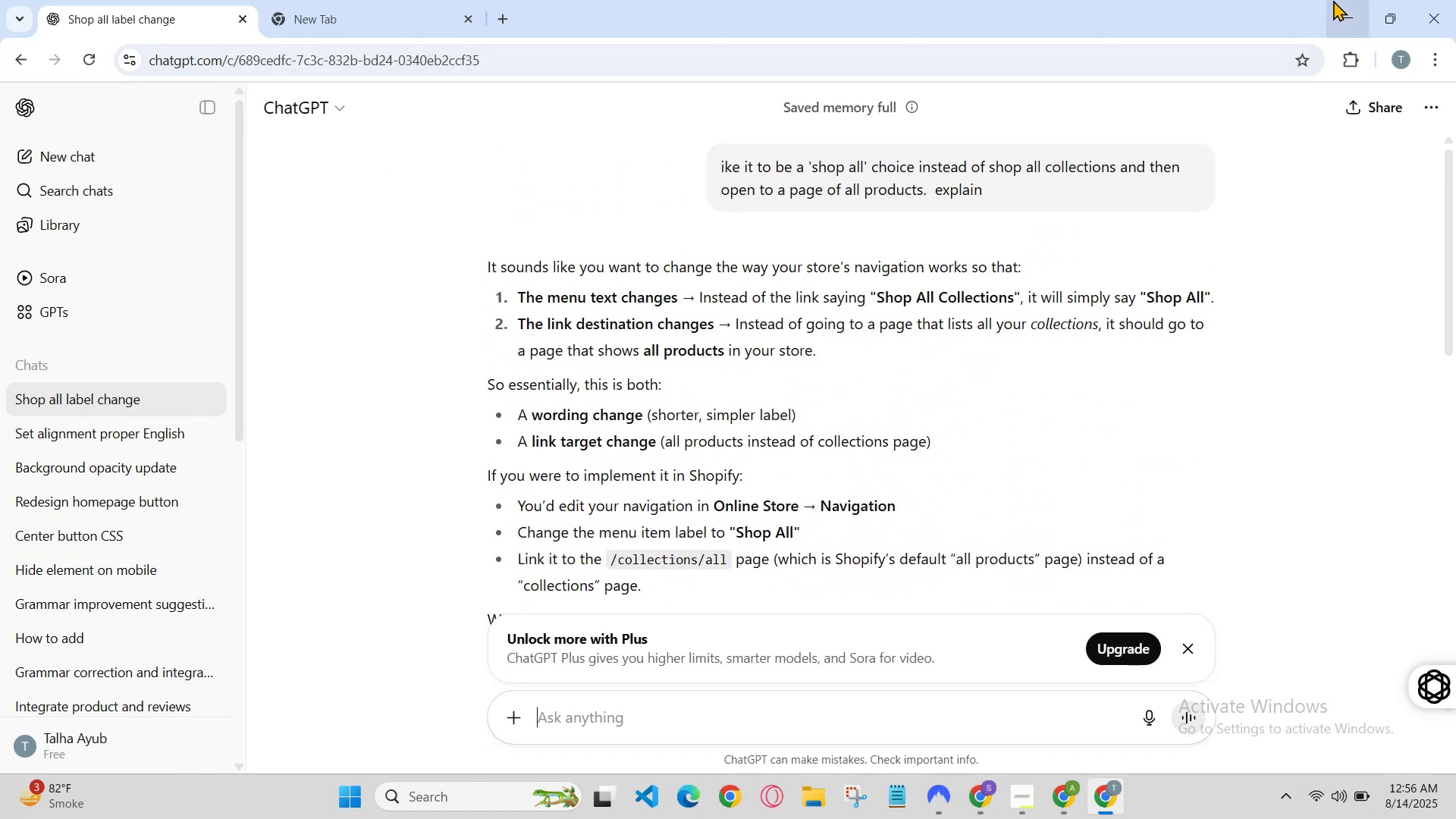 
left_click([1335, 20])
 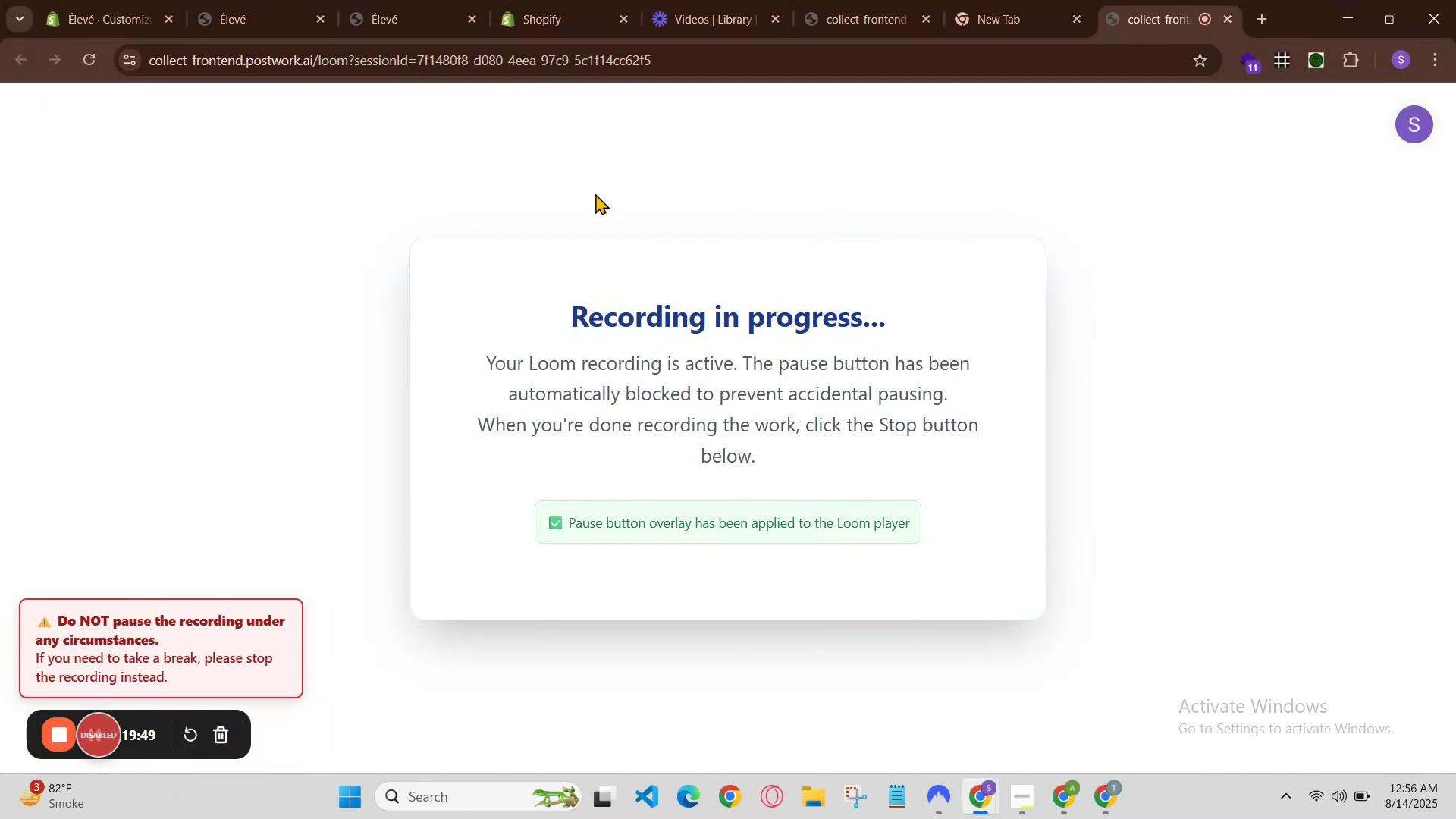 
left_click([475, 0])
 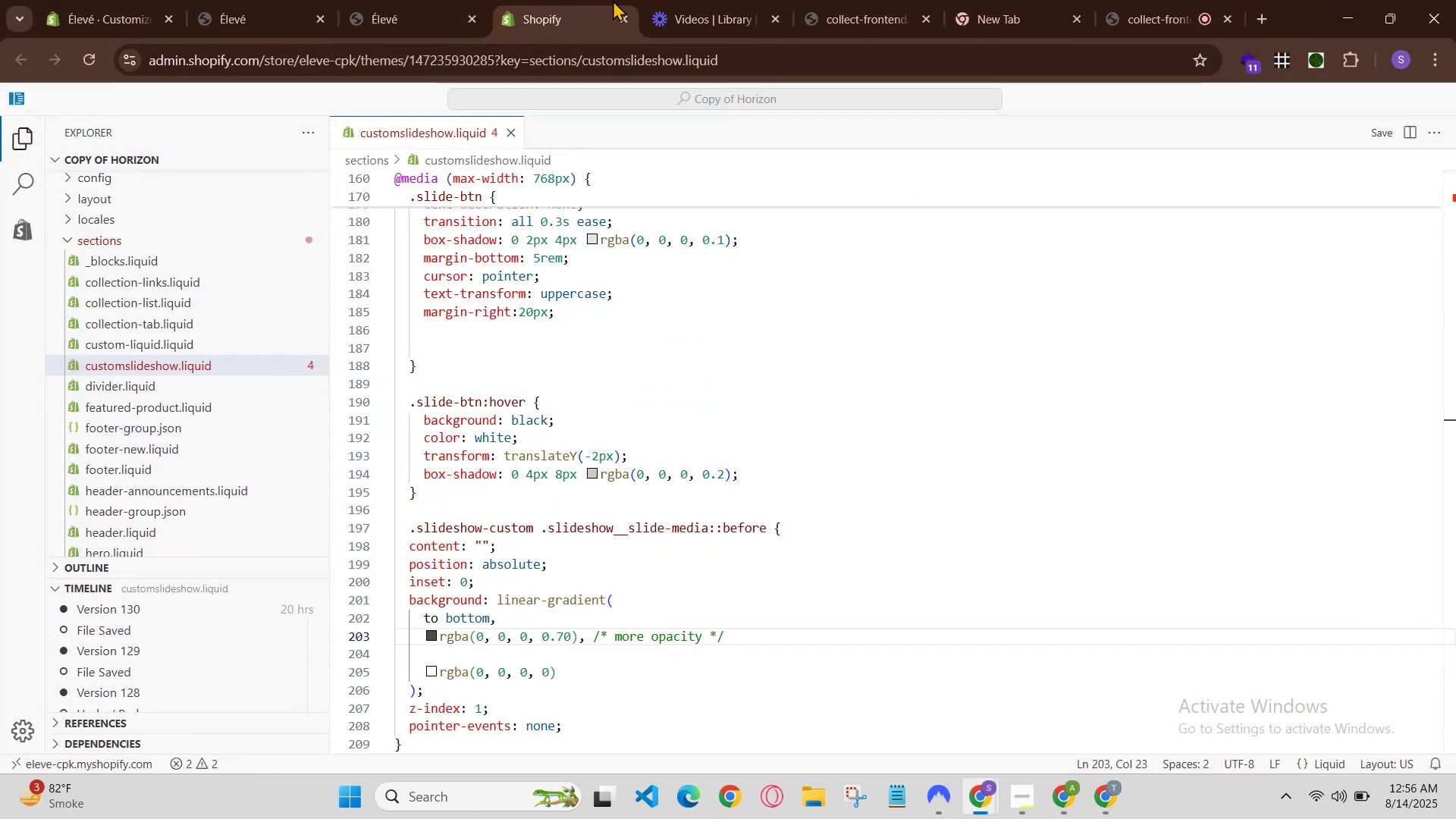 
left_click([692, 0])
 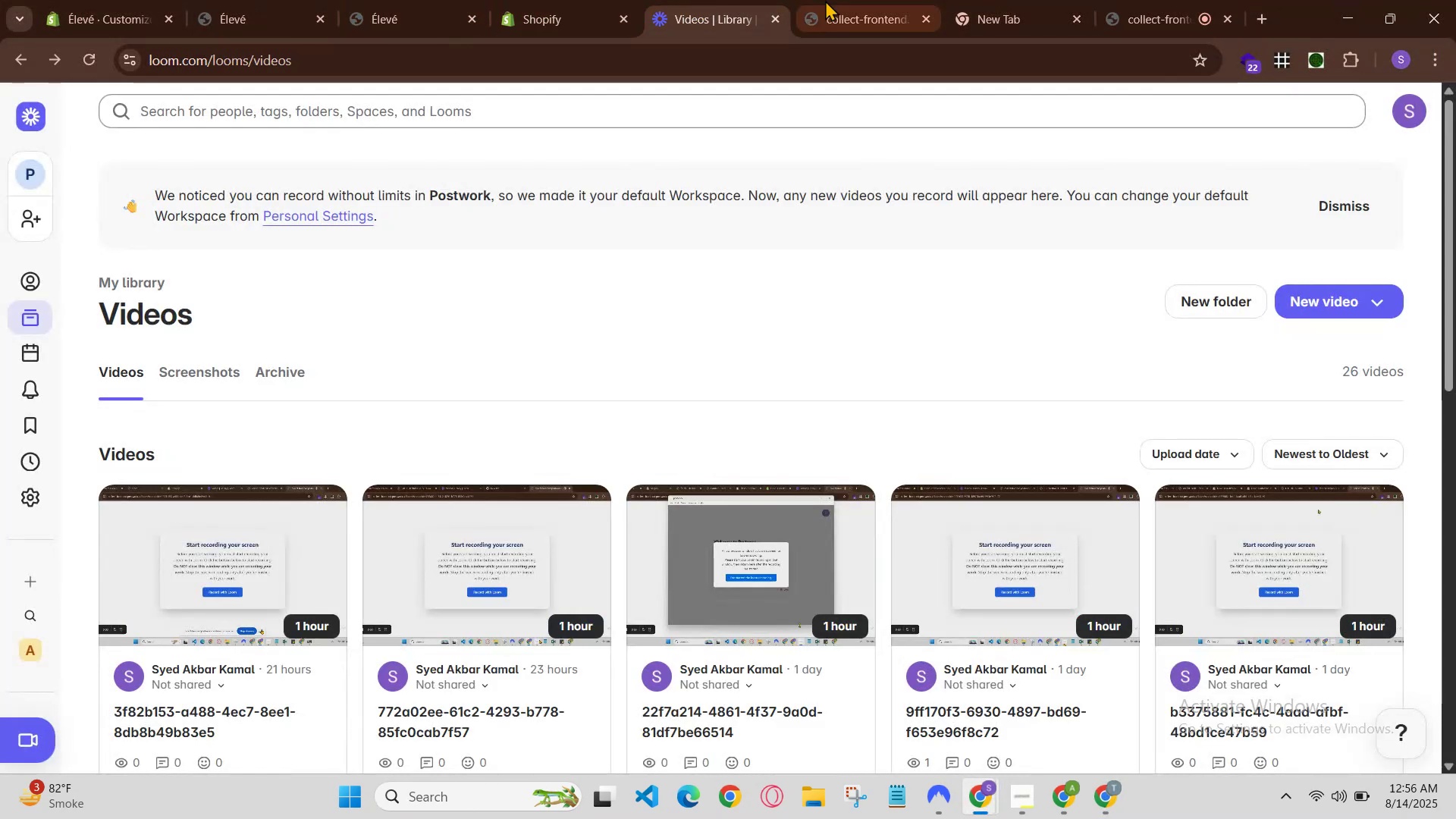 
left_click([845, 0])
 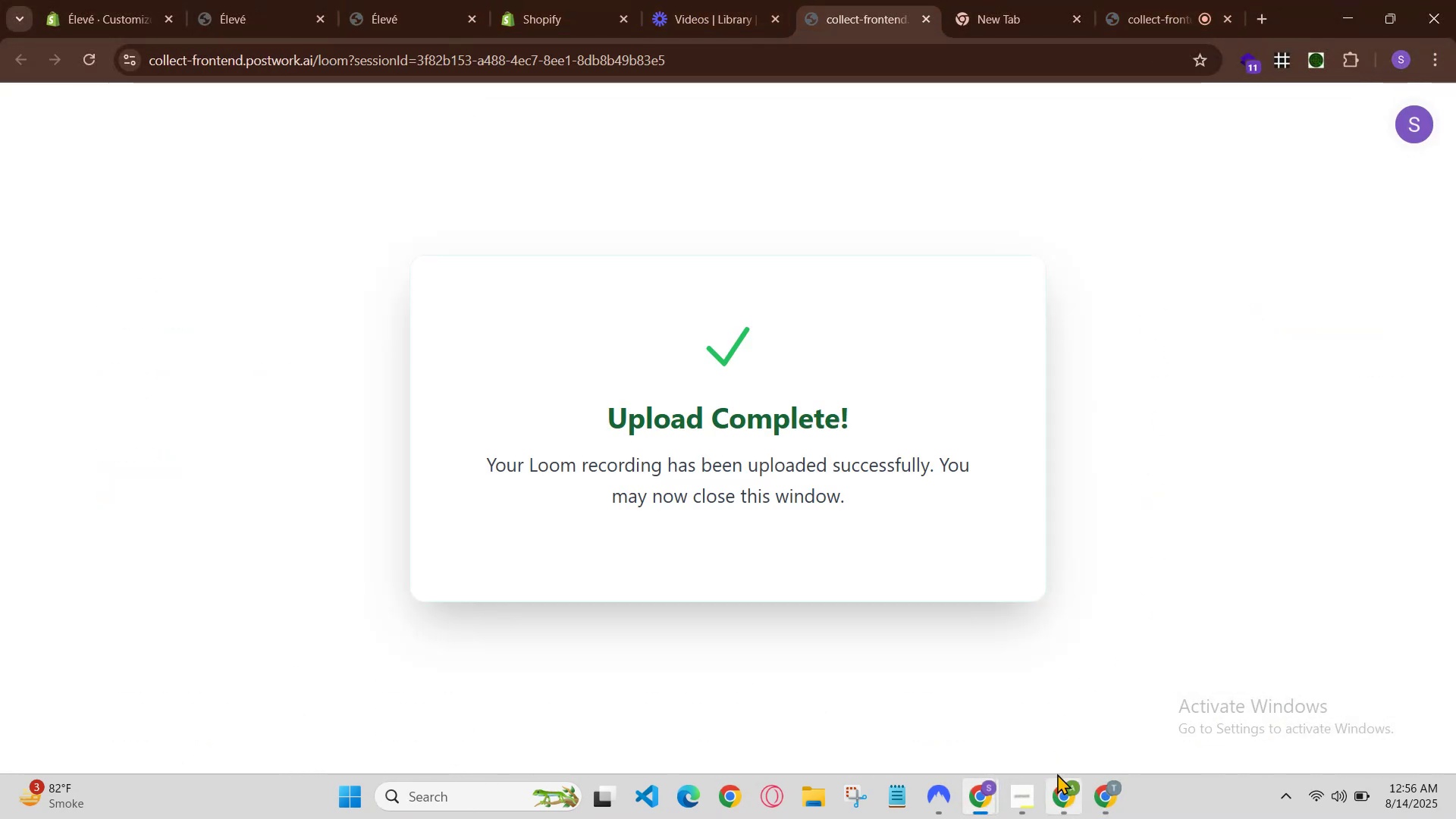 
left_click([1172, 0])
 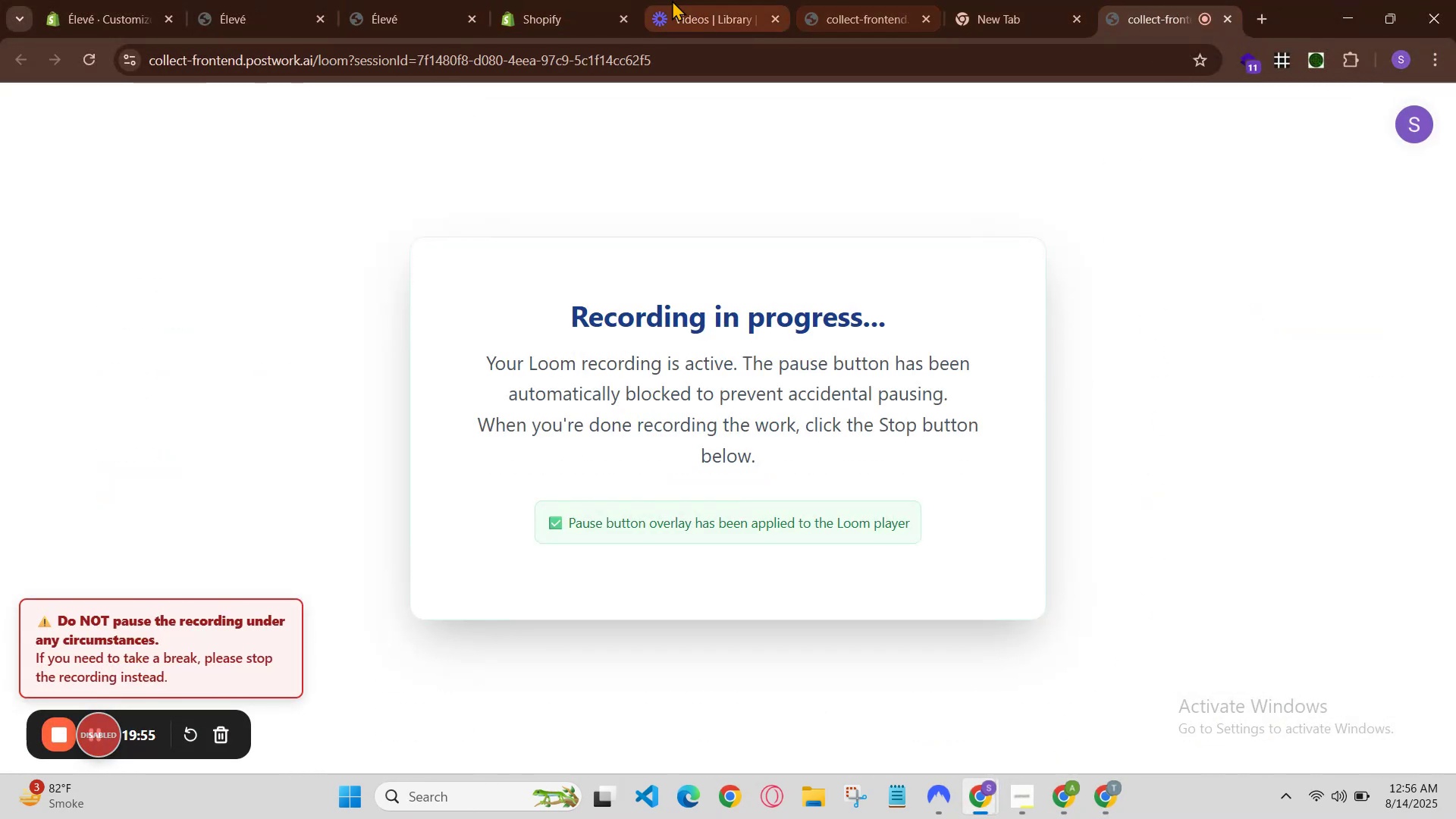 
left_click([632, 0])
 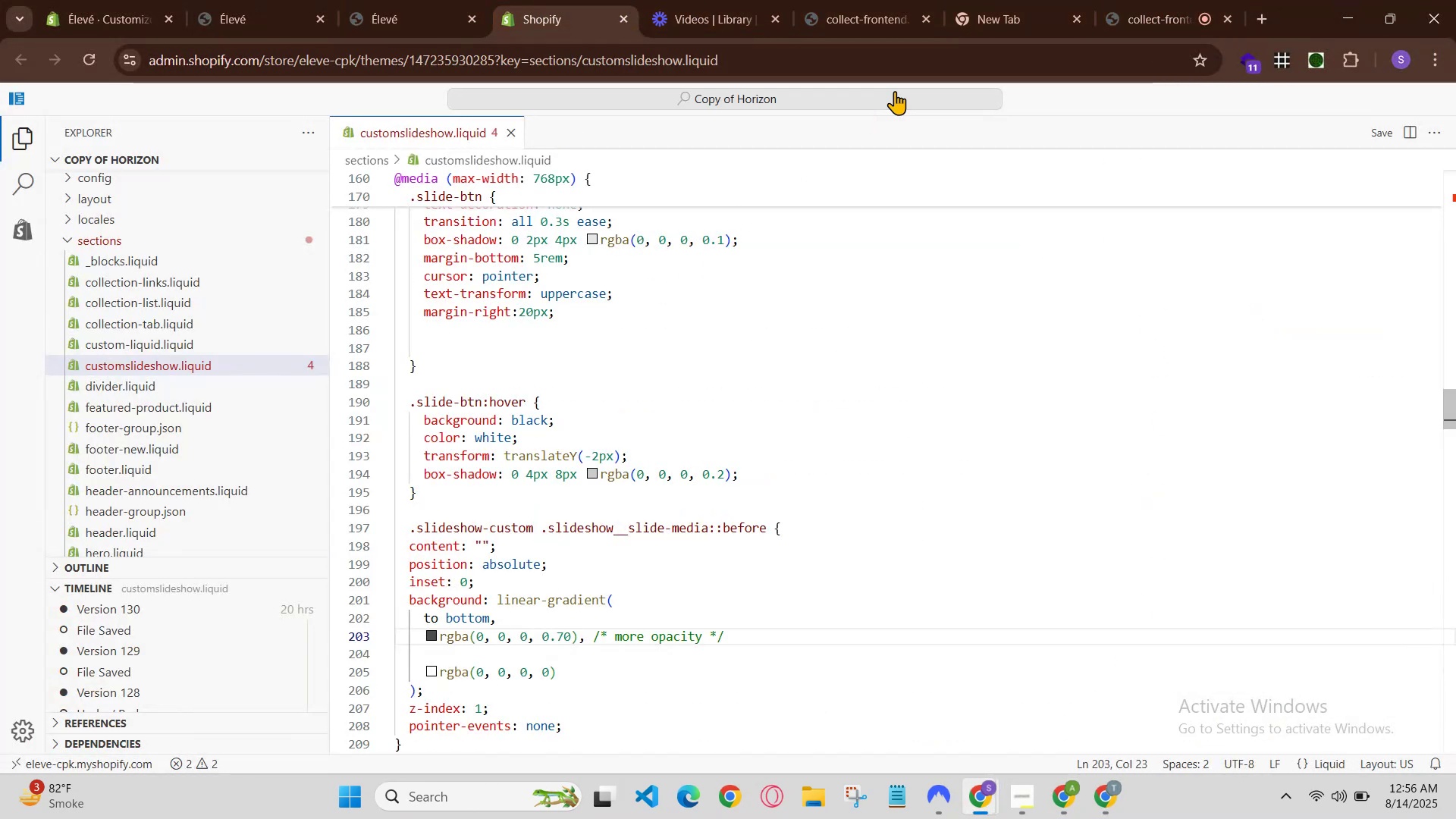 
left_click([975, 0])
 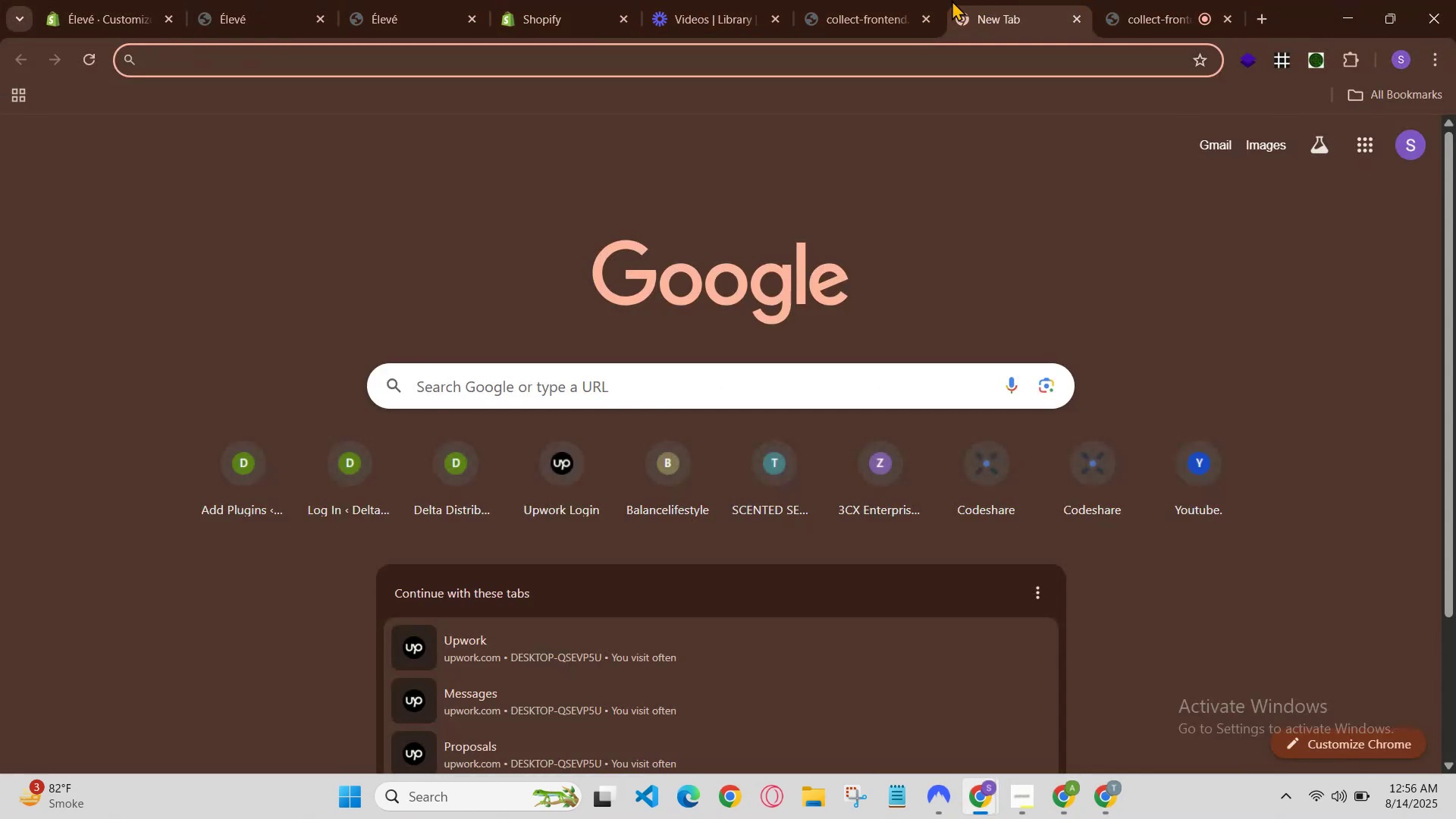 
left_click([870, 0])
 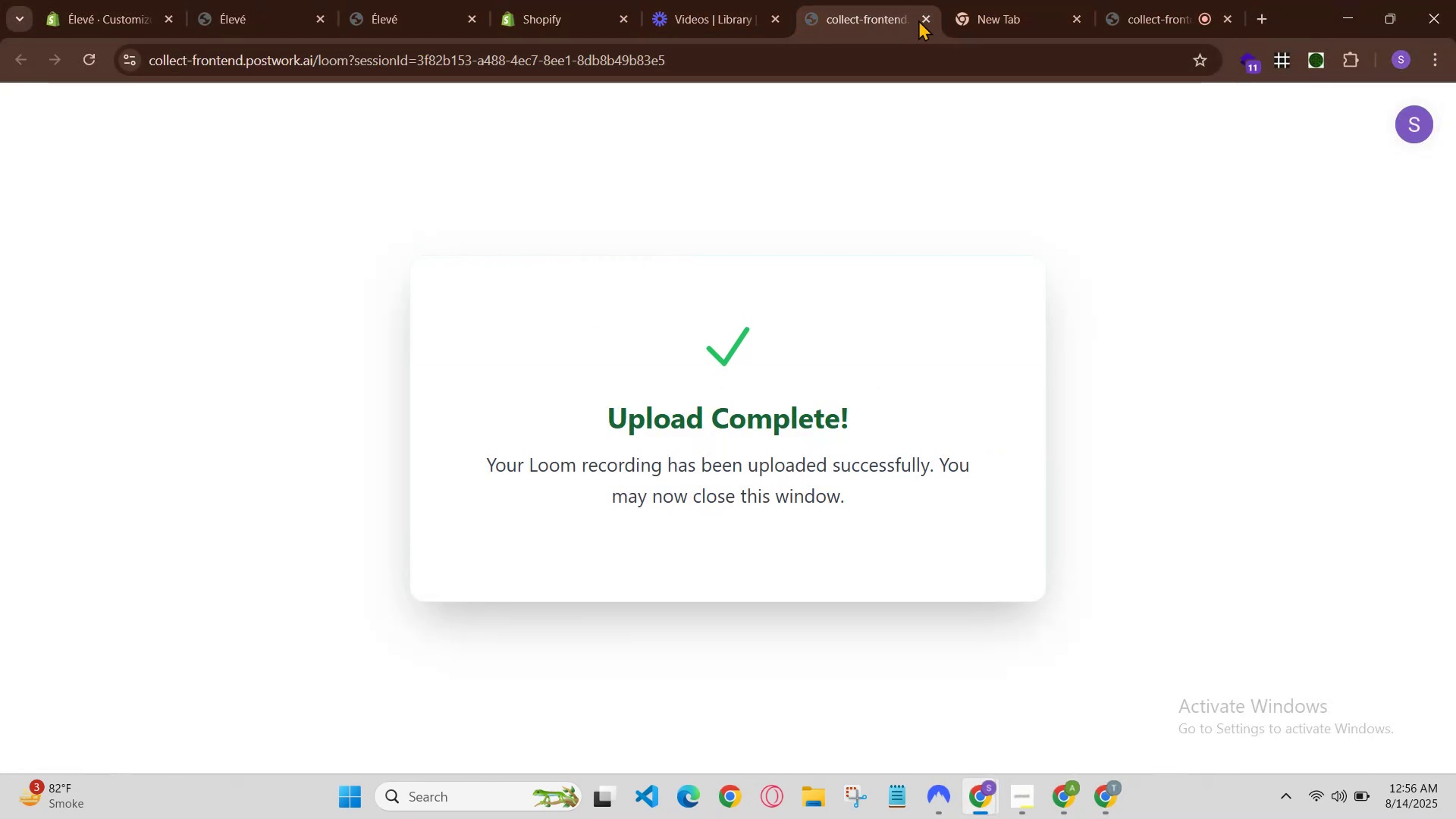 
left_click([928, 14])
 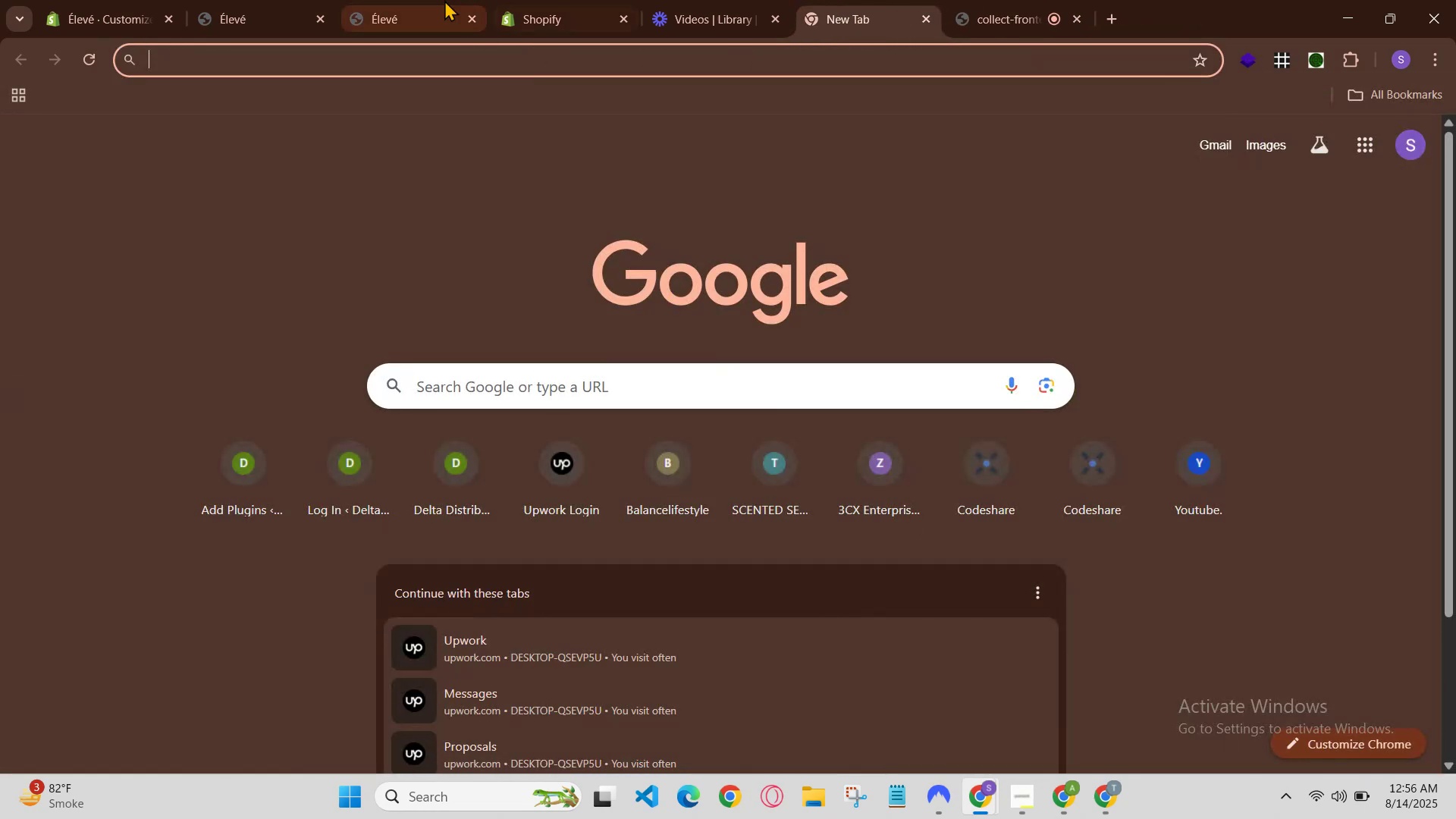 
left_click([426, 0])
 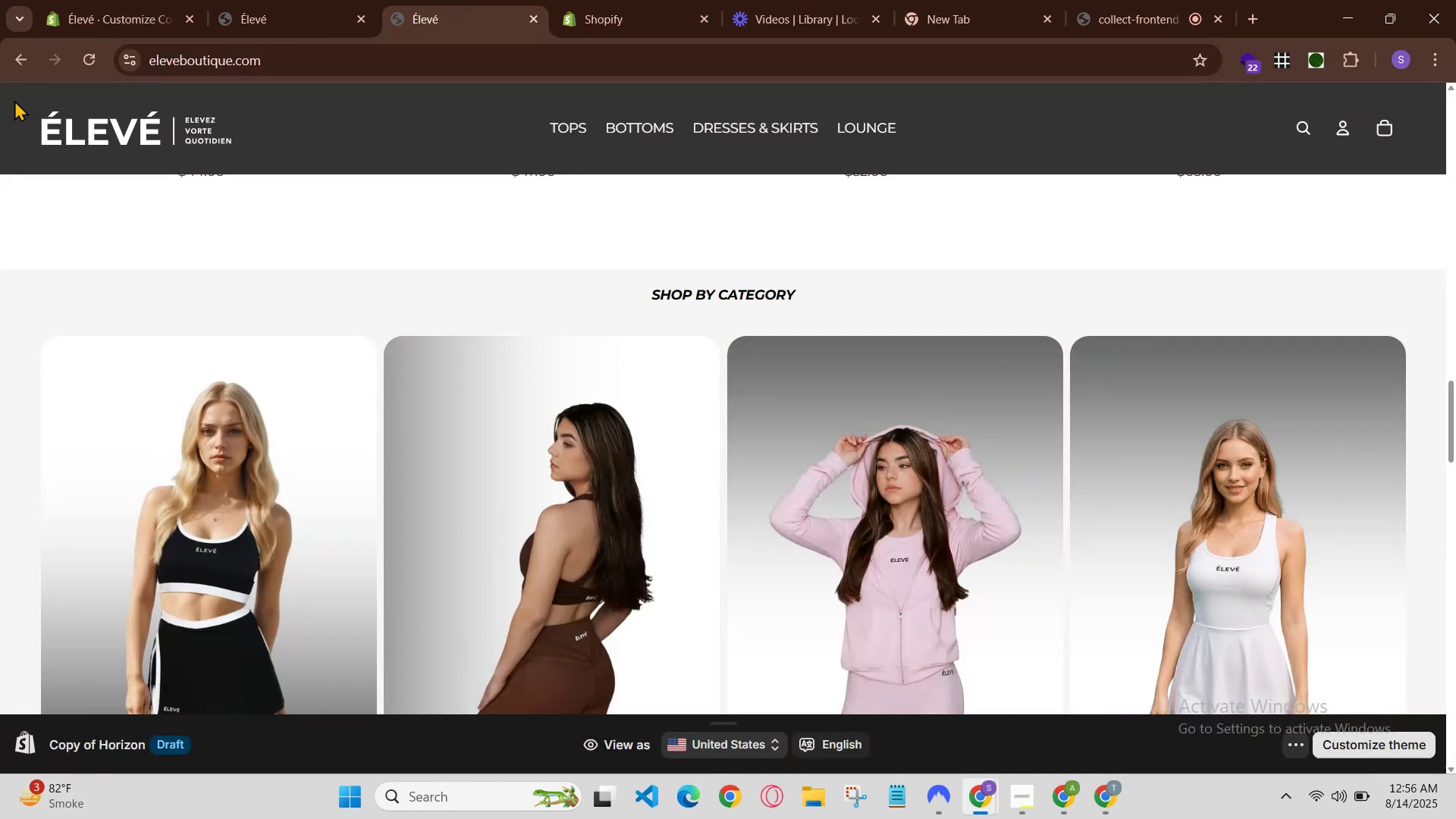 
left_click([151, 0])
 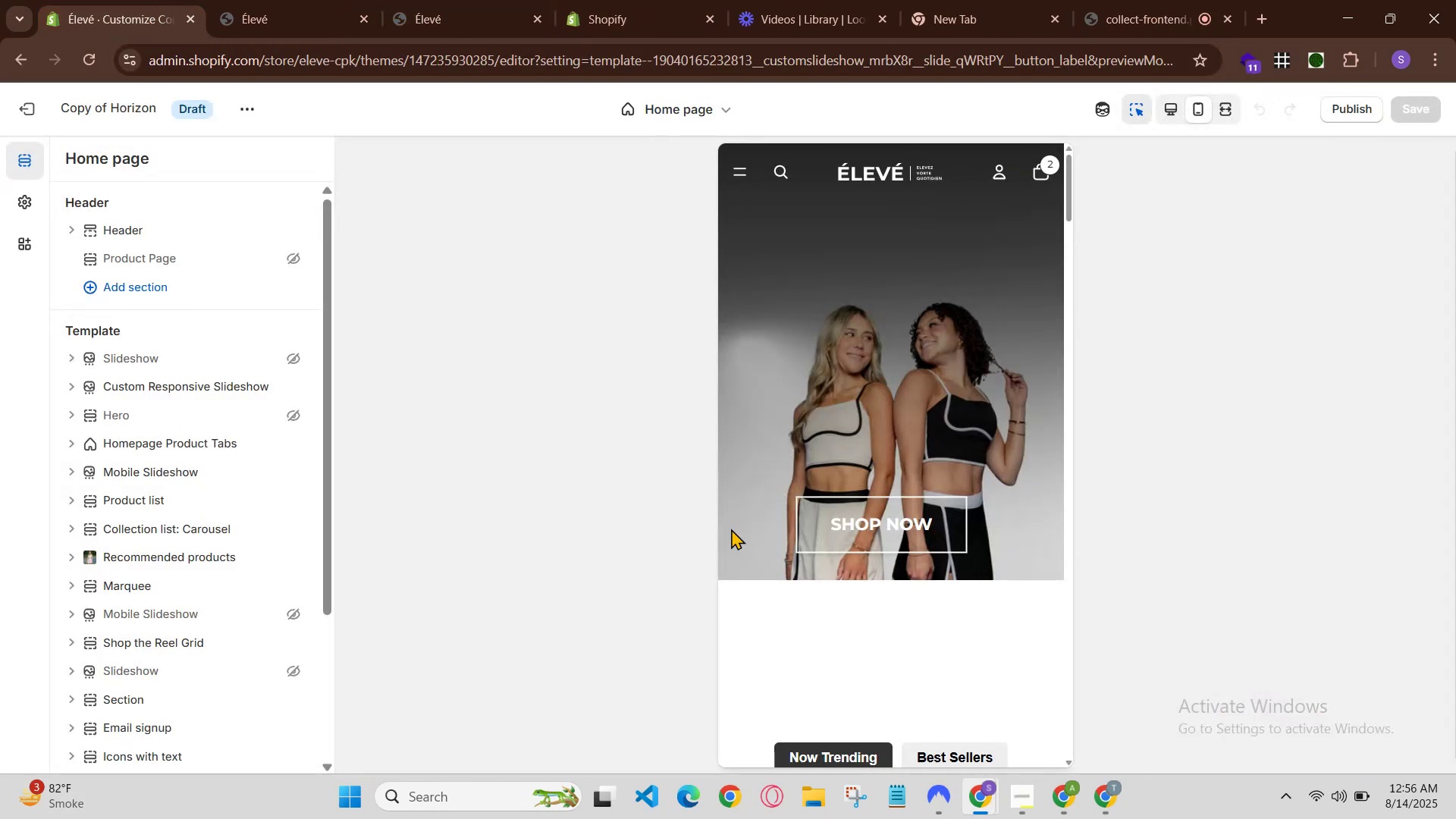 
scroll: coordinate [902, 597], scroll_direction: down, amount: 4.0
 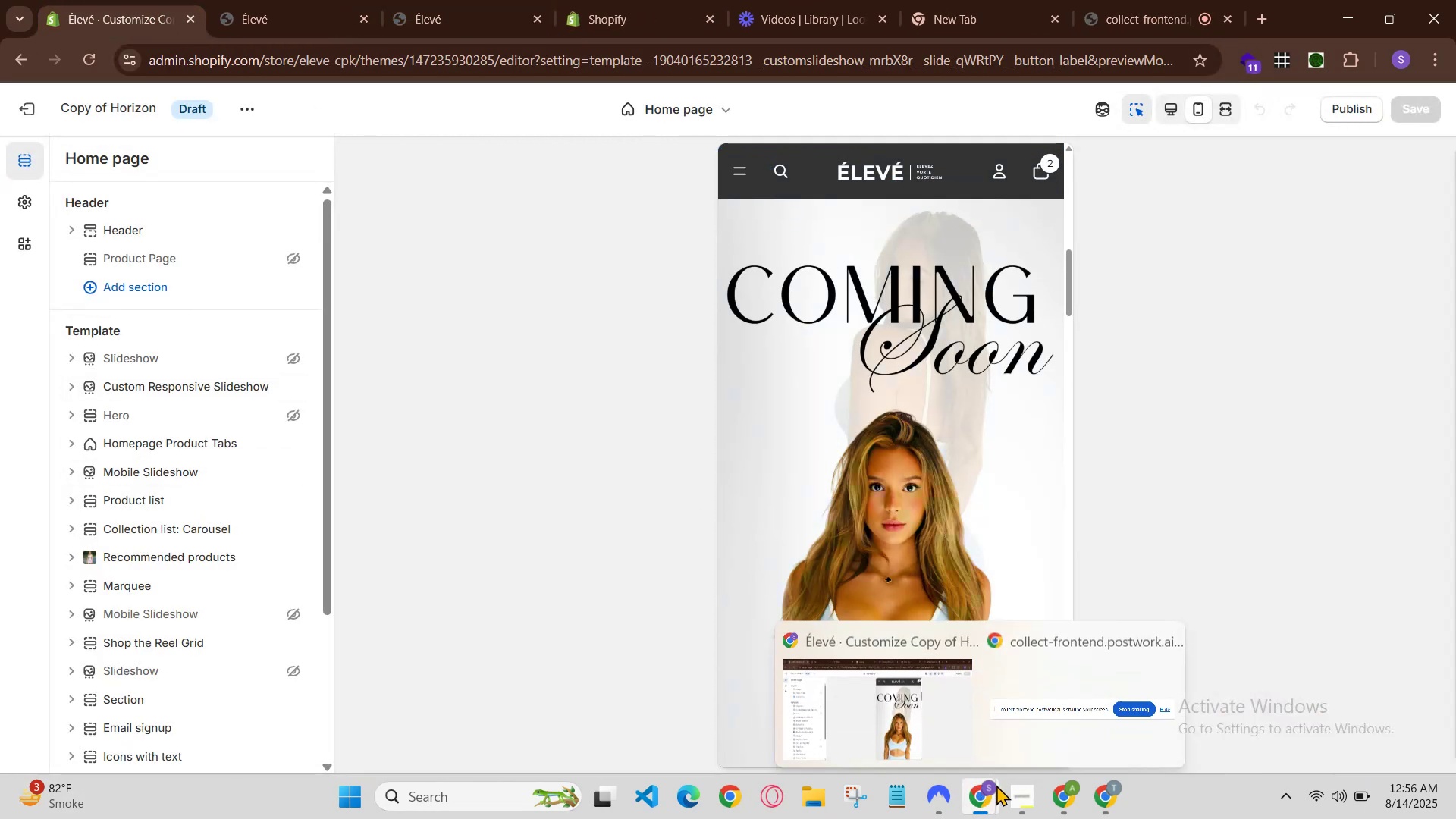 
left_click([1071, 793])
 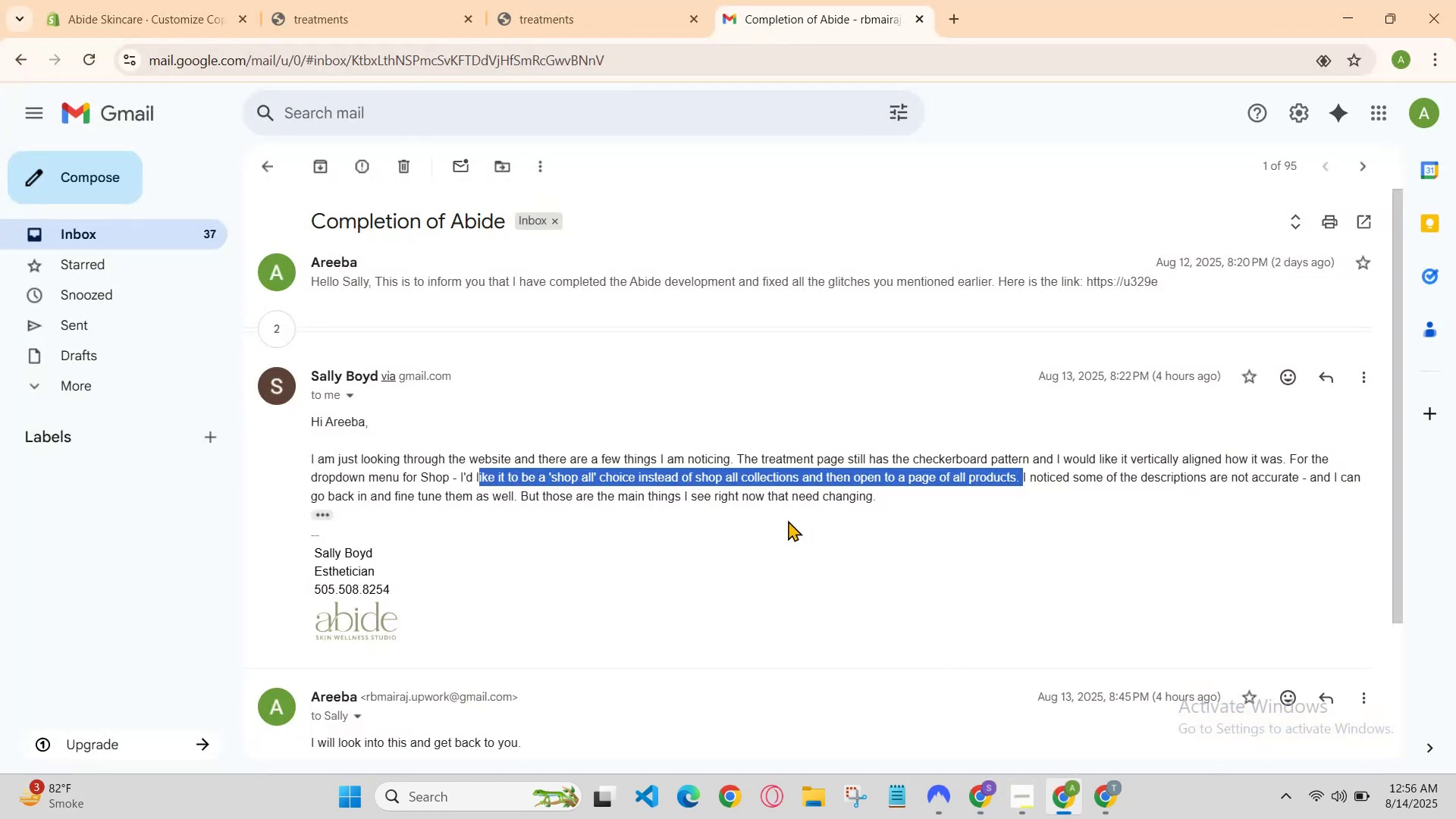 
scroll: coordinate [621, 467], scroll_direction: up, amount: 2.0
 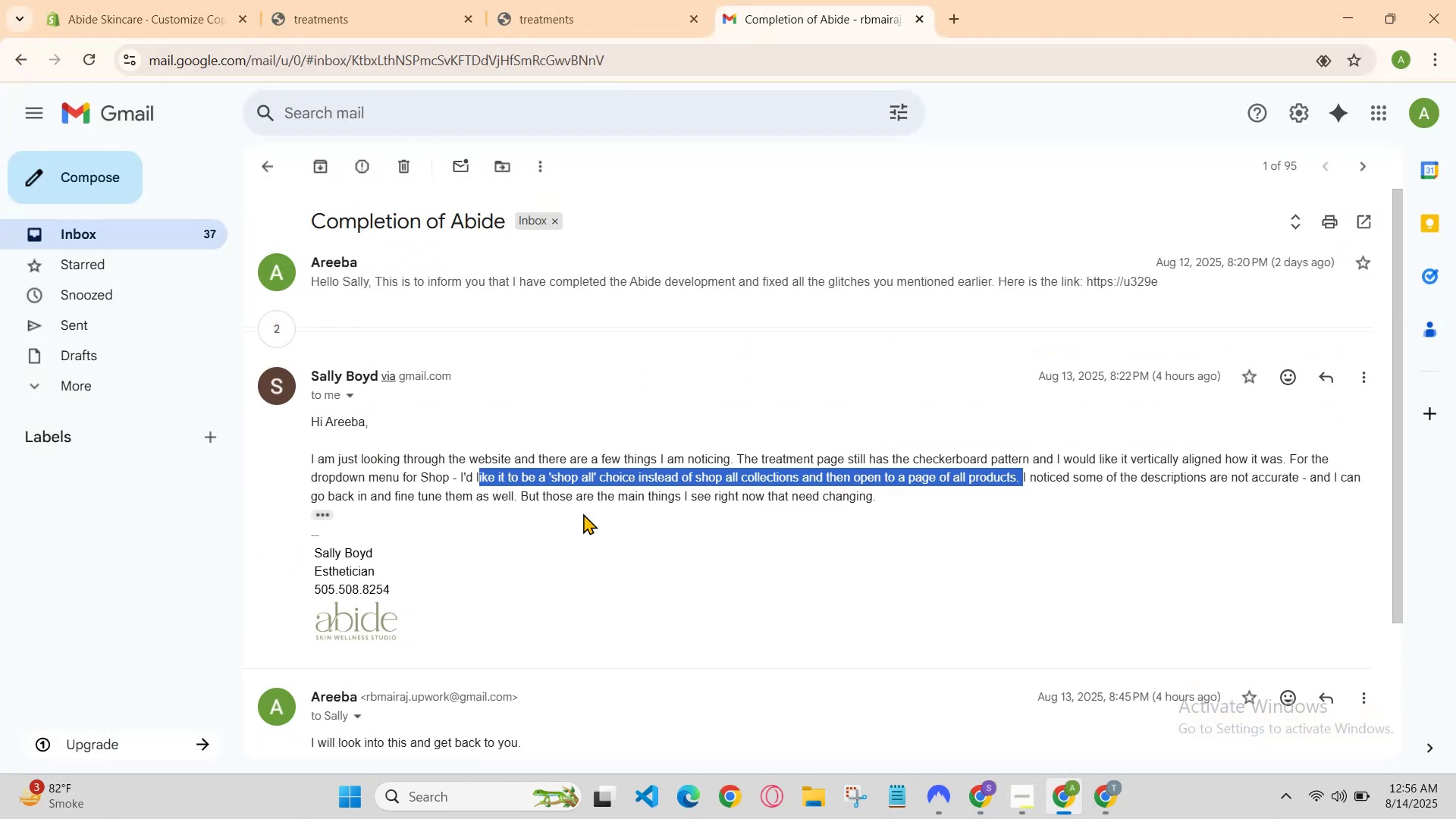 
left_click([579, 527])
 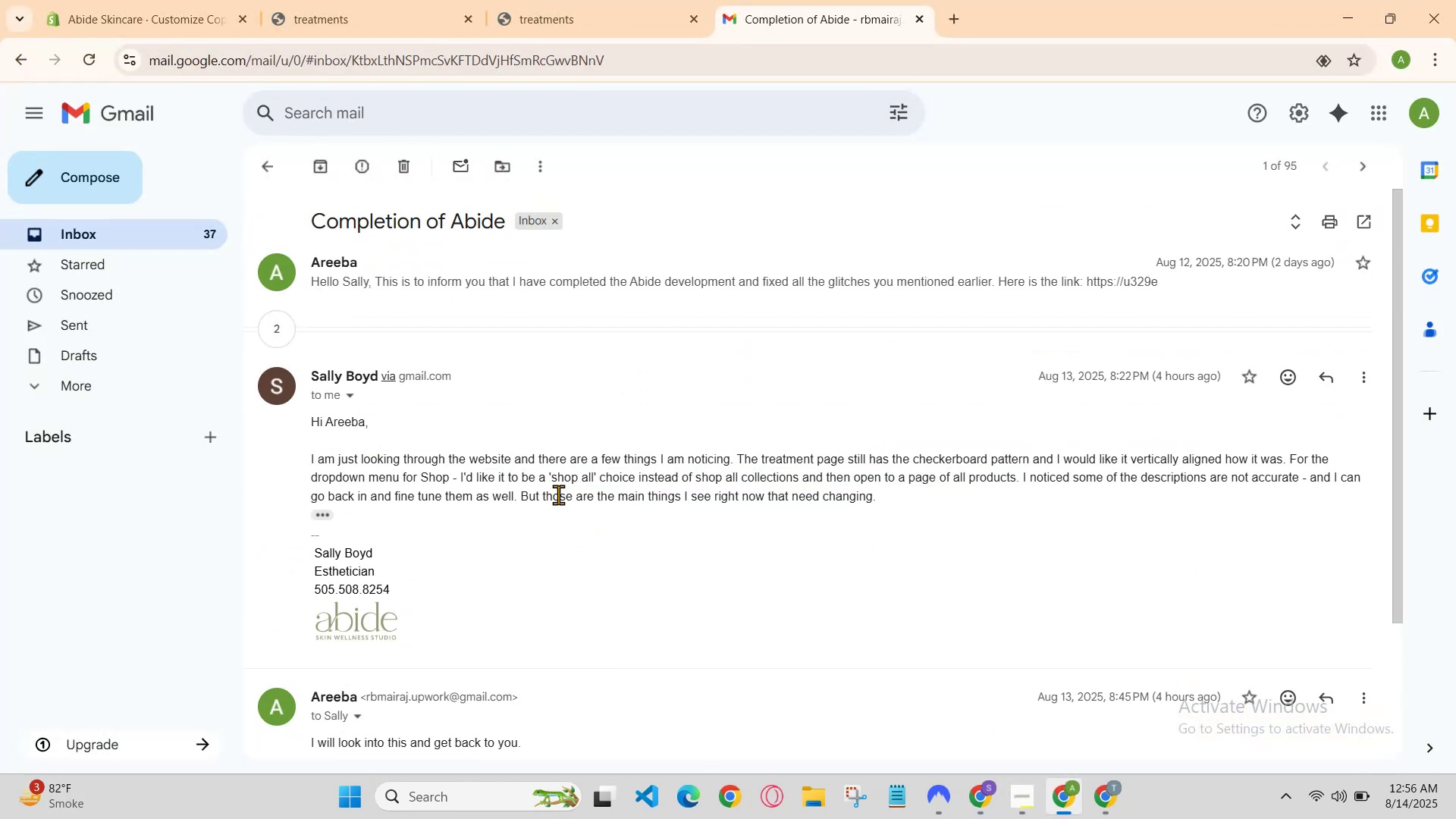 
double_click([558, 494])
 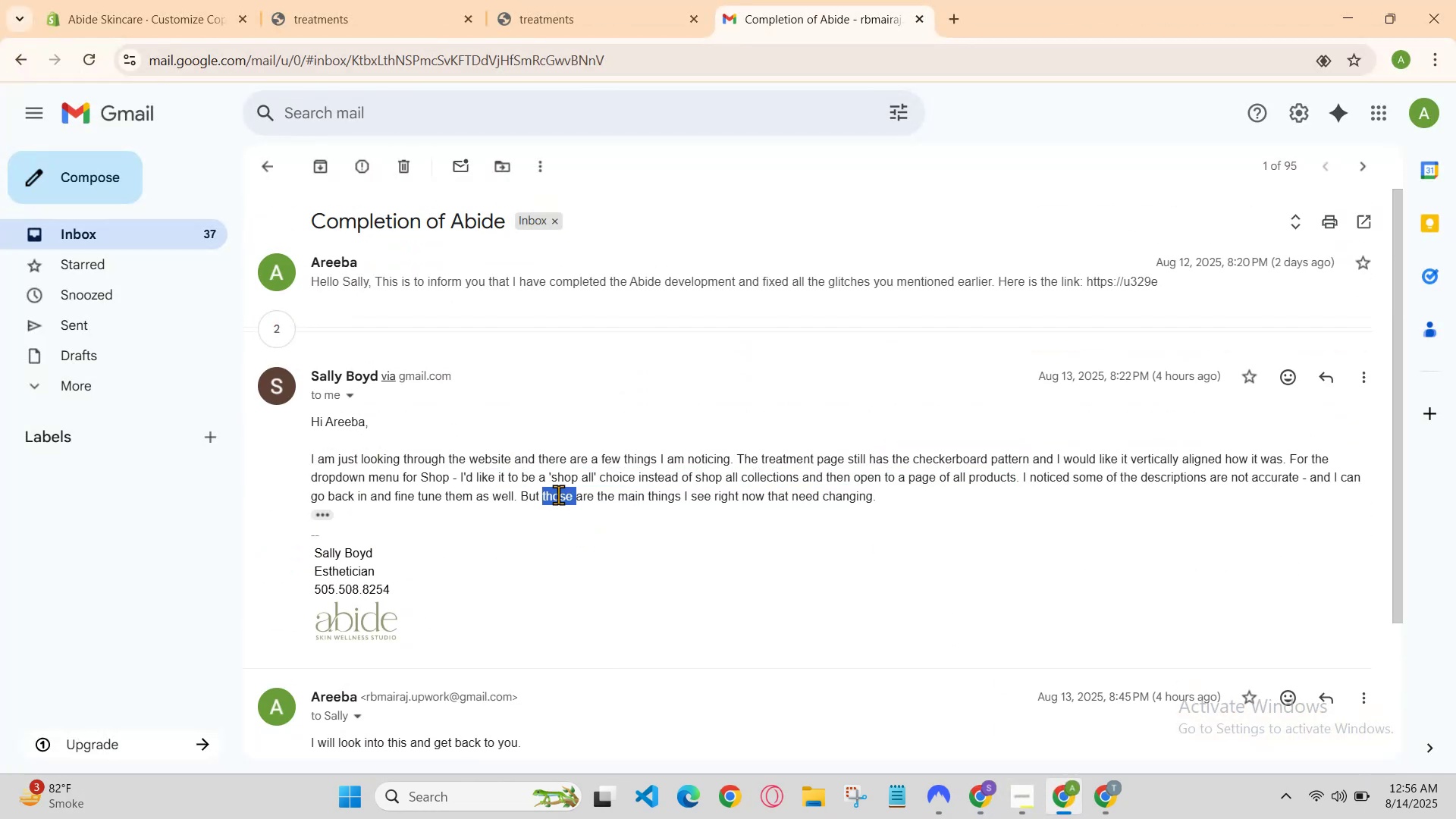 
triple_click([558, 494])
 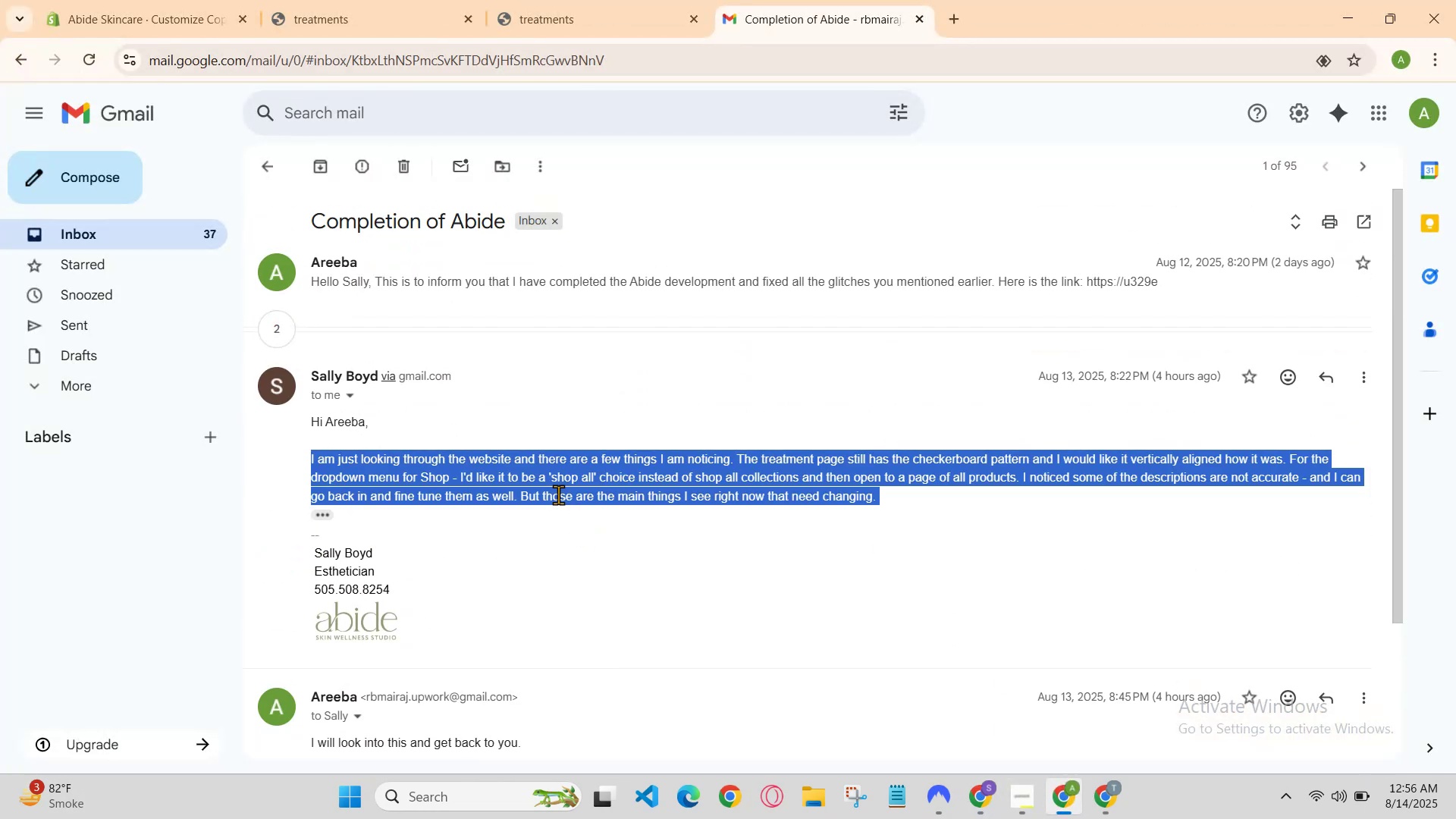 
triple_click([558, 494])
 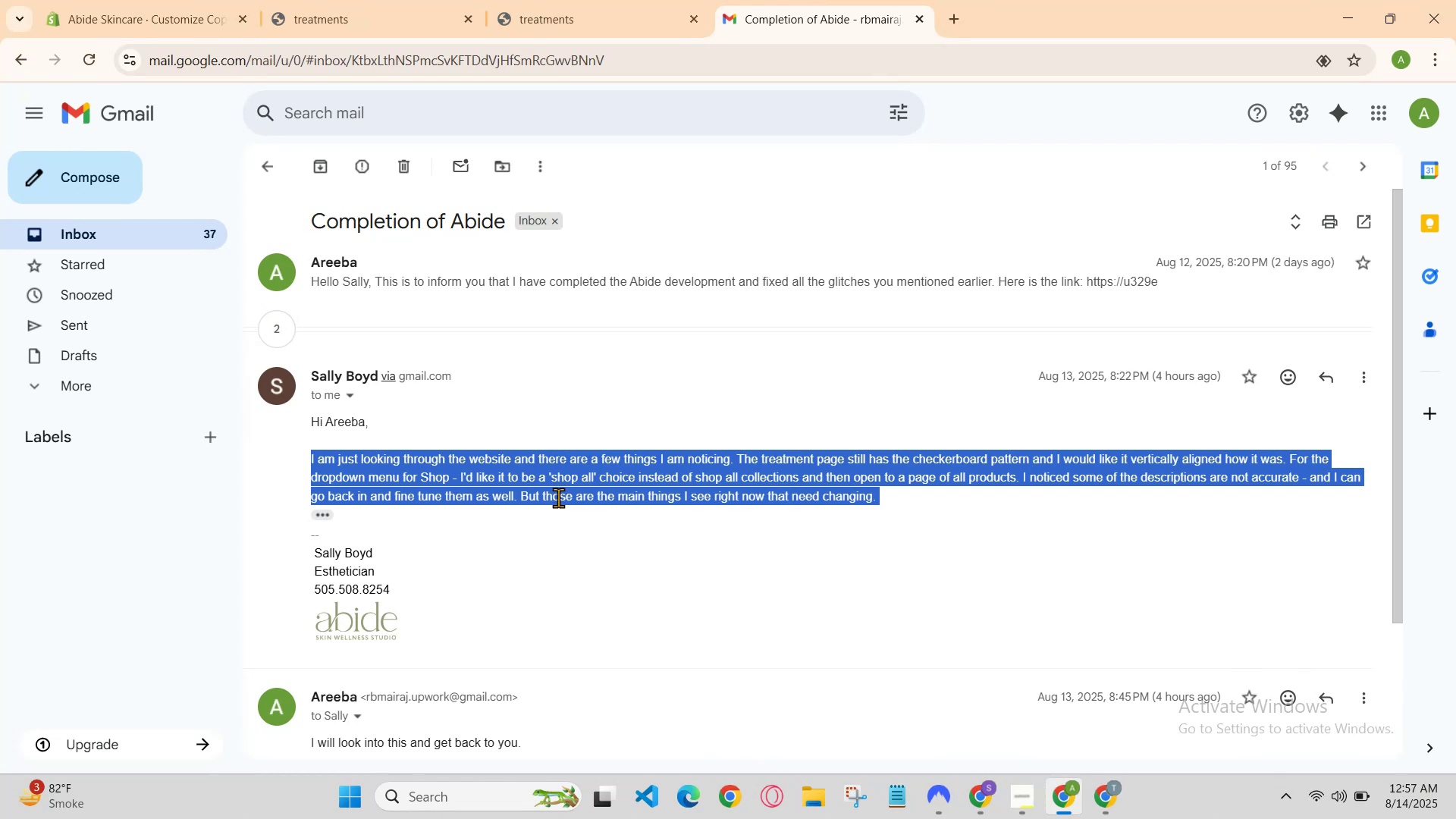 
double_click([558, 497])
 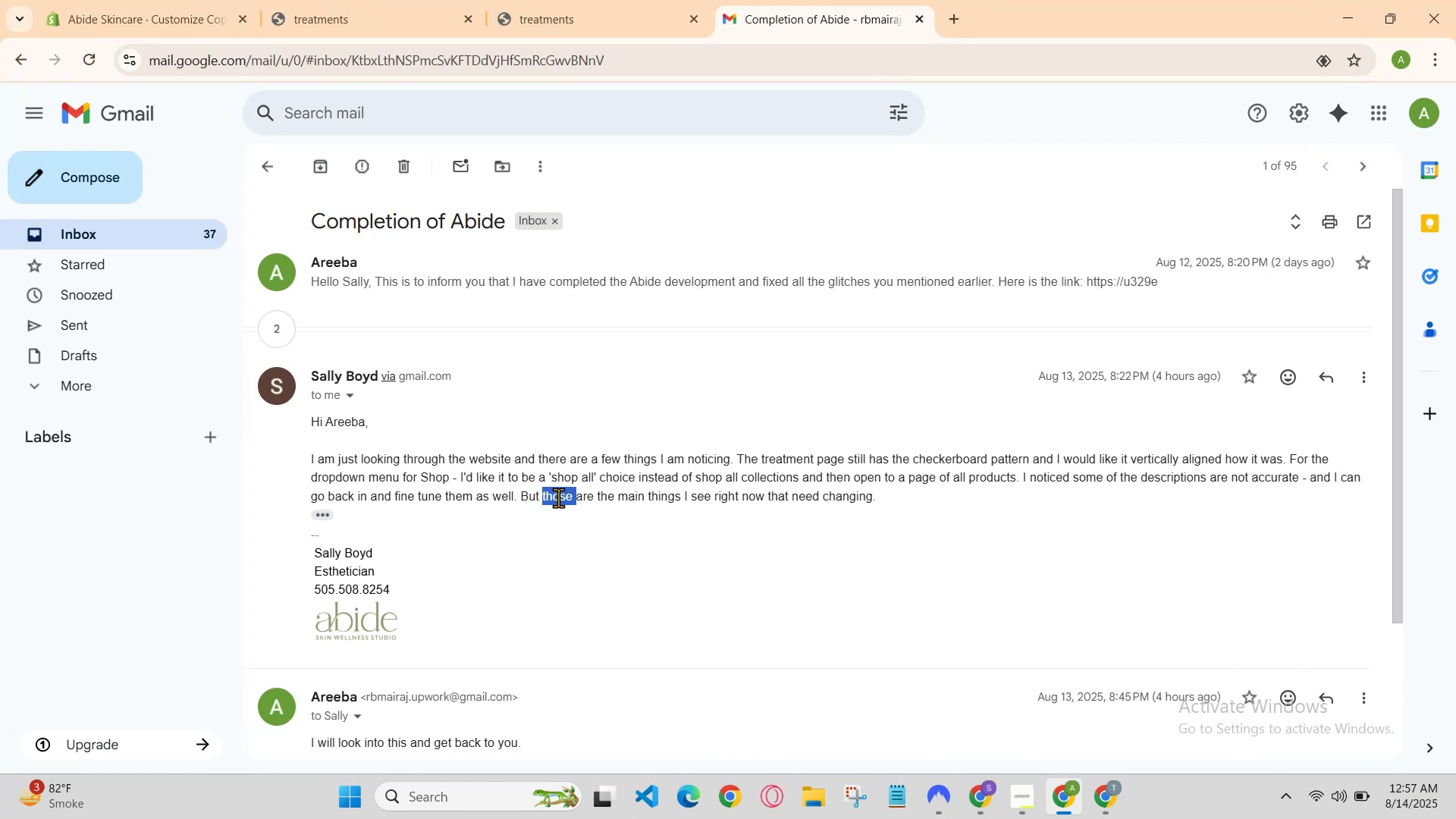 
triple_click([558, 497])
 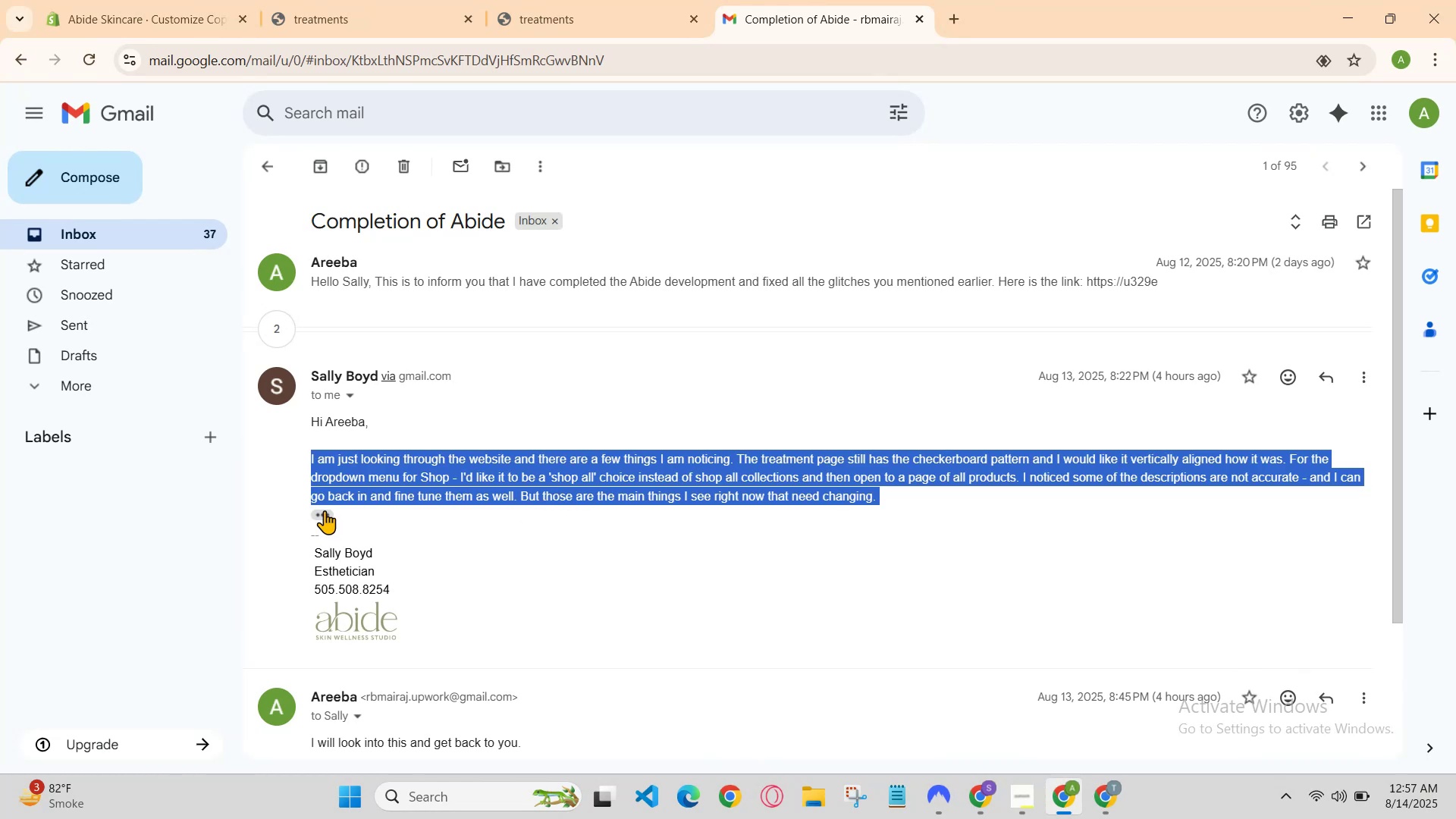 
left_click([325, 512])
 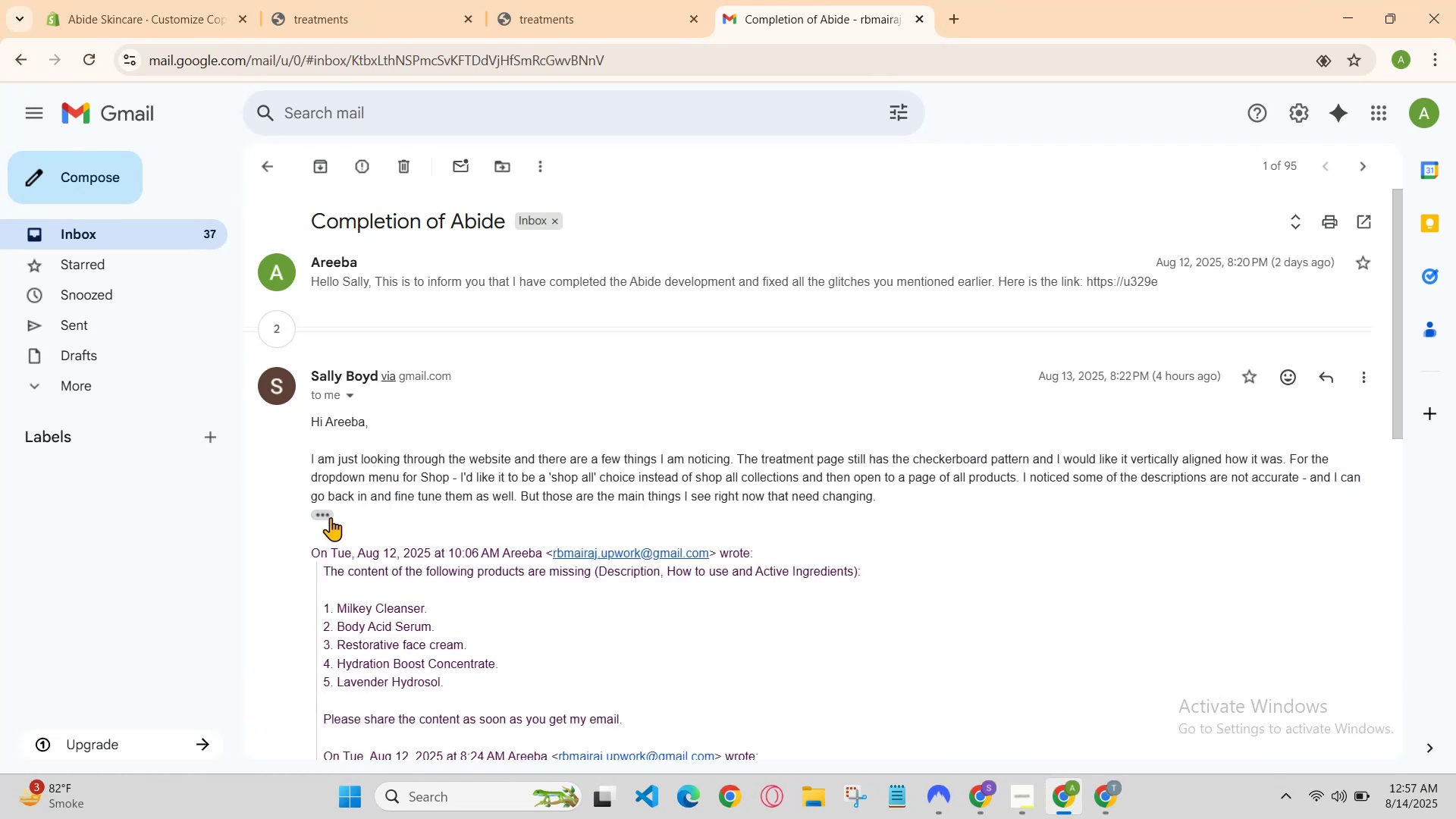 
left_click([331, 517])
 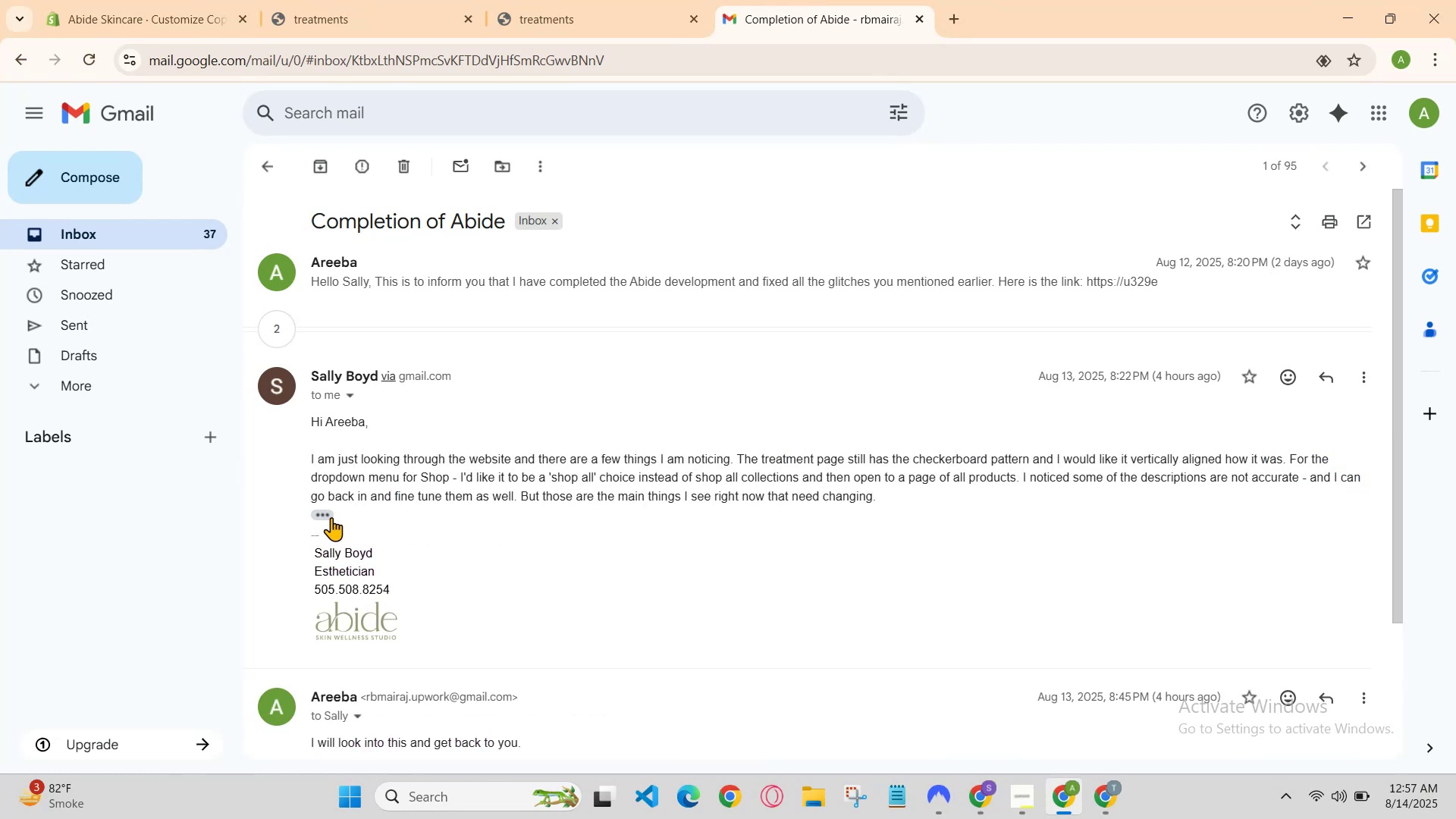 
left_click([331, 517])
 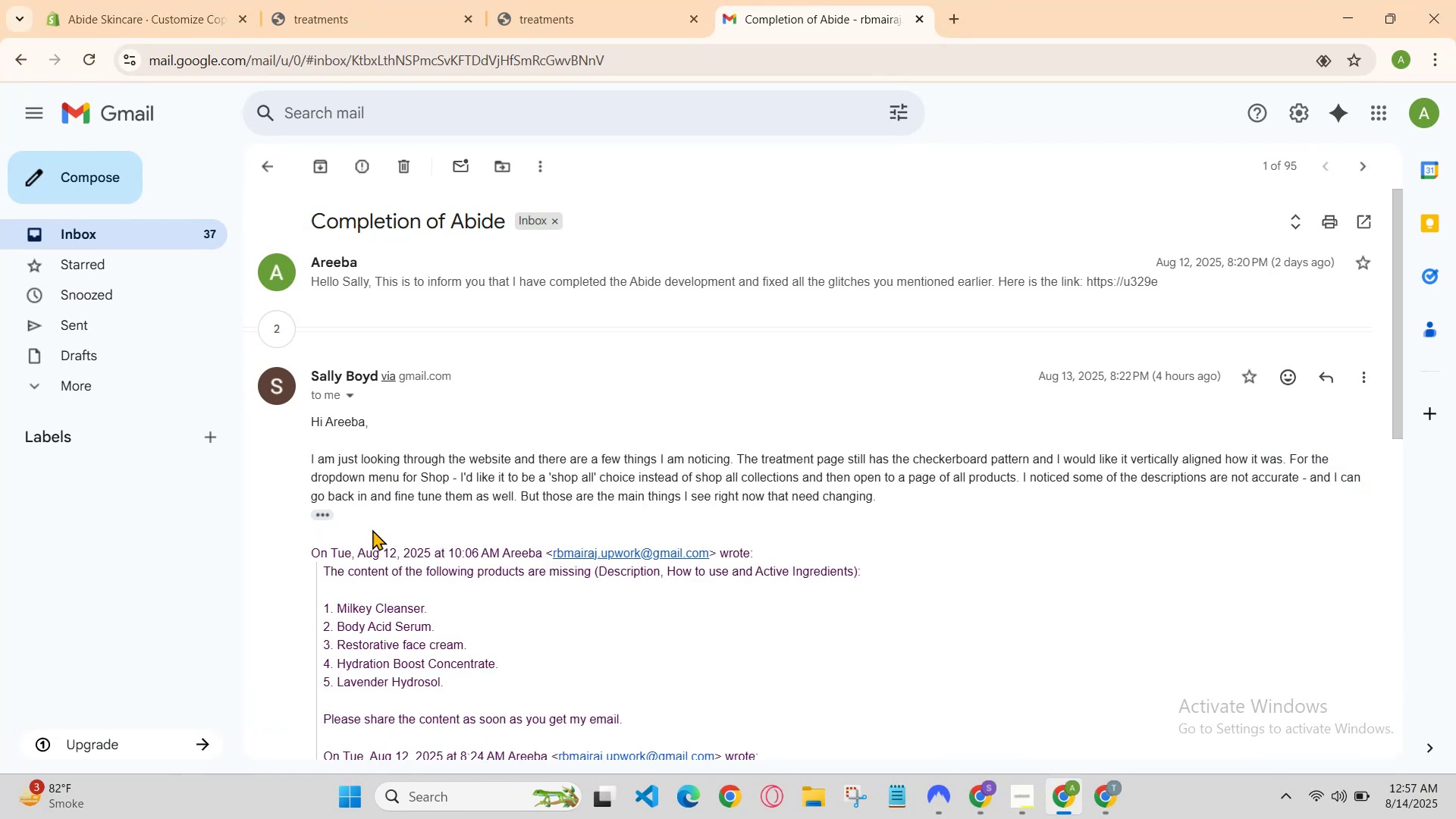 
scroll: coordinate [435, 560], scroll_direction: down, amount: 1.0
 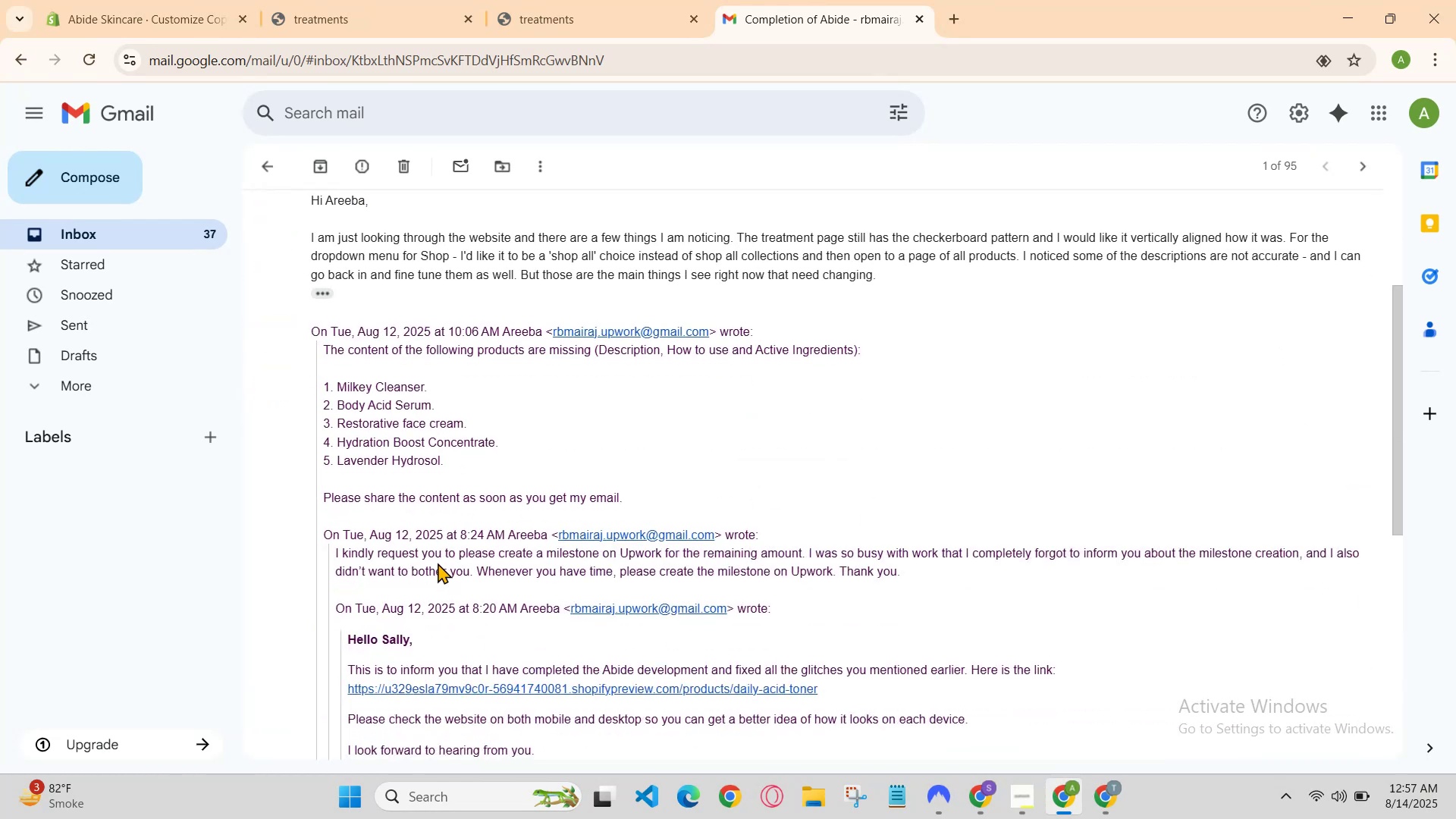 
scroll: coordinate [438, 563], scroll_direction: up, amount: 2.0
 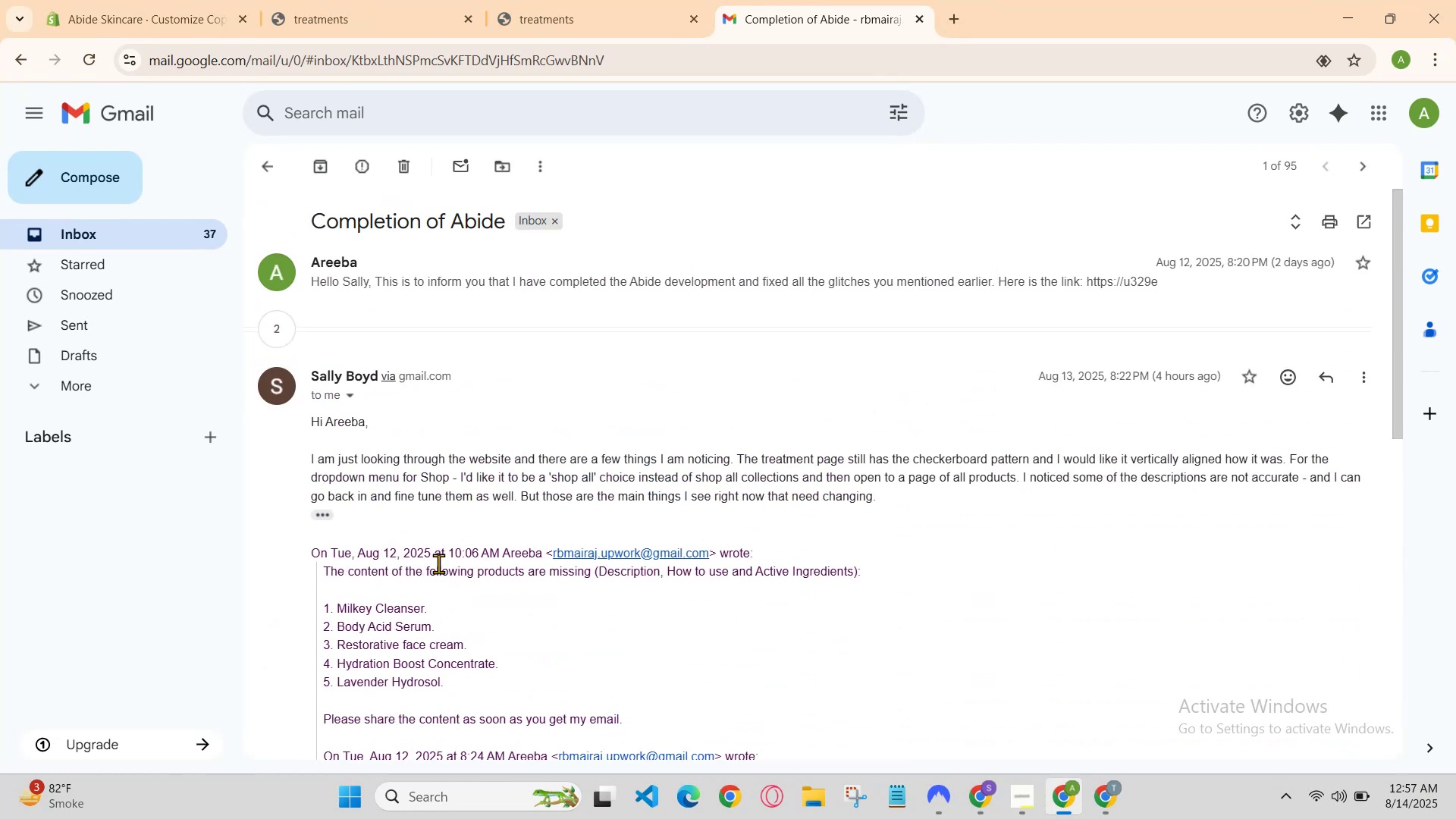 
scroll: coordinate [536, 540], scroll_direction: down, amount: 7.0
 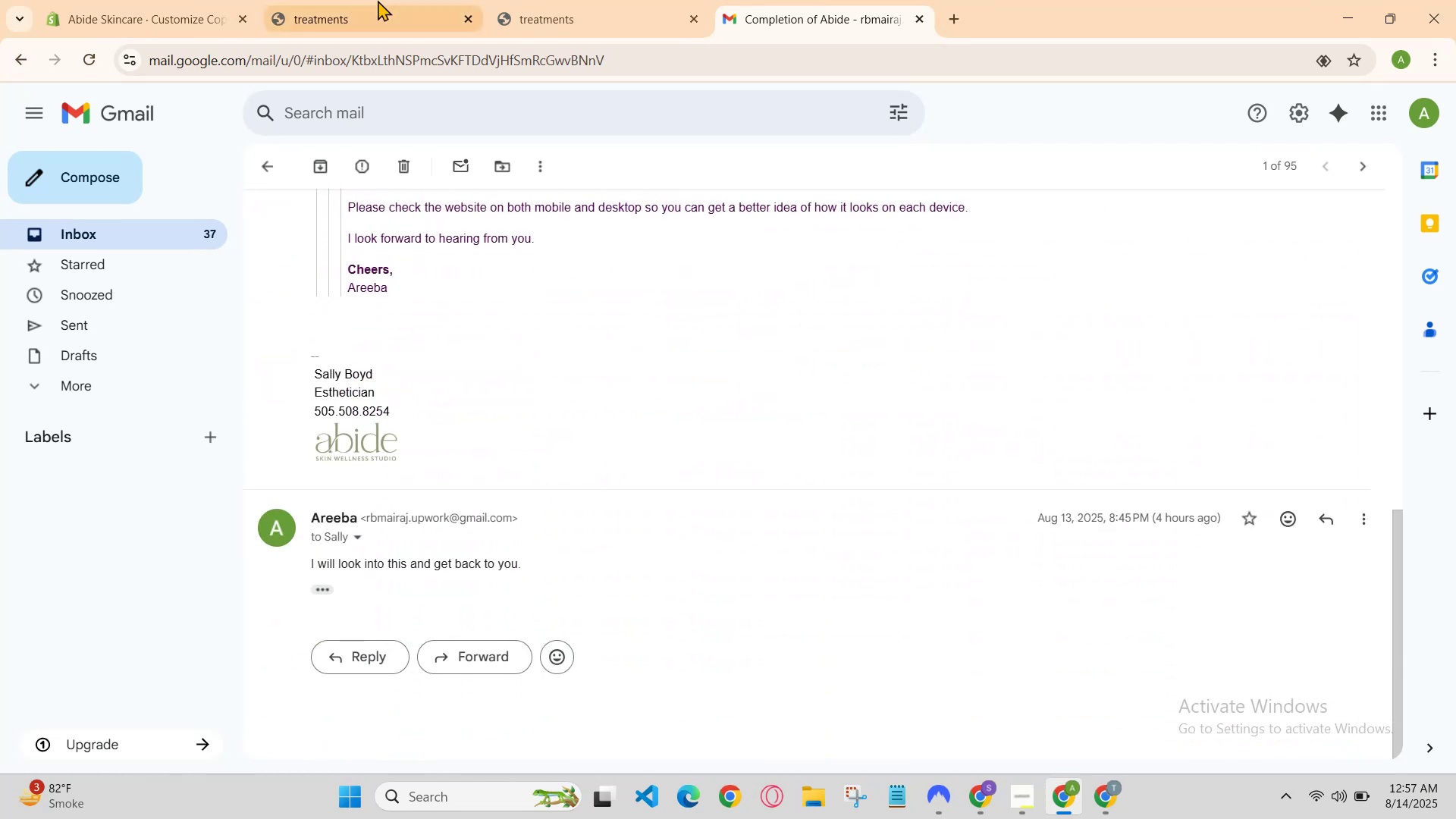 
left_click([368, 0])
 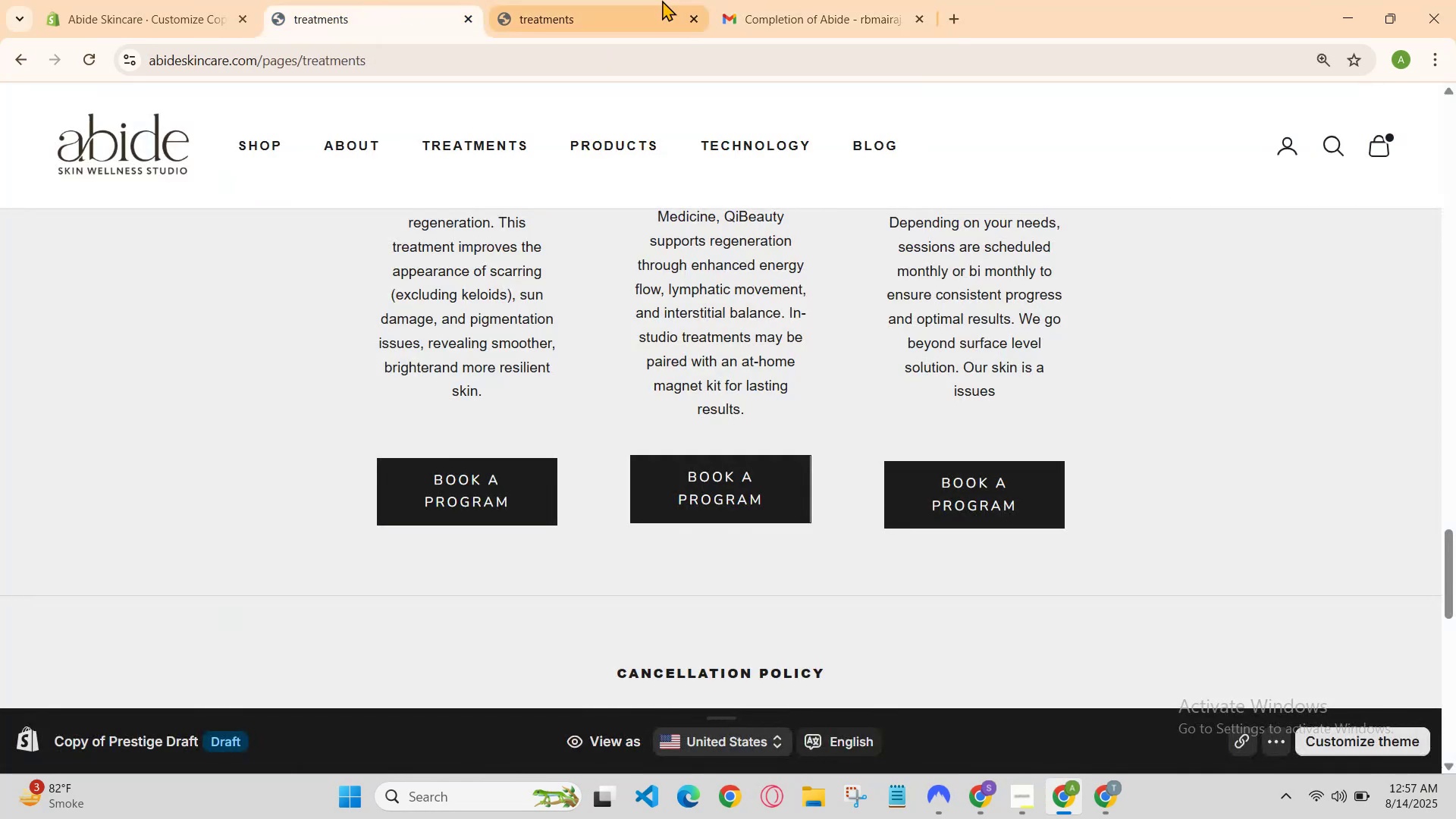 
left_click([672, 0])
 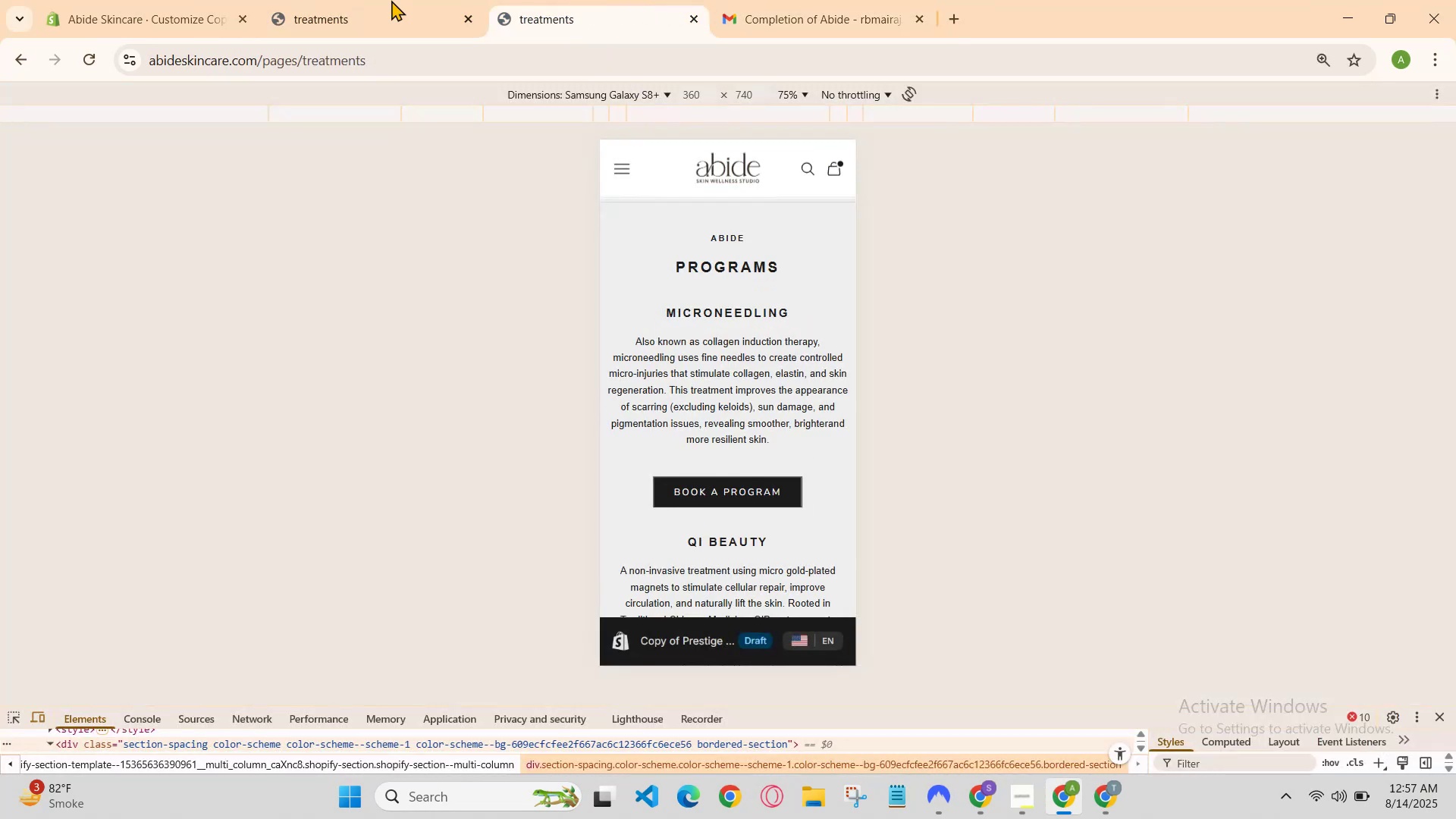 
left_click([367, 0])
 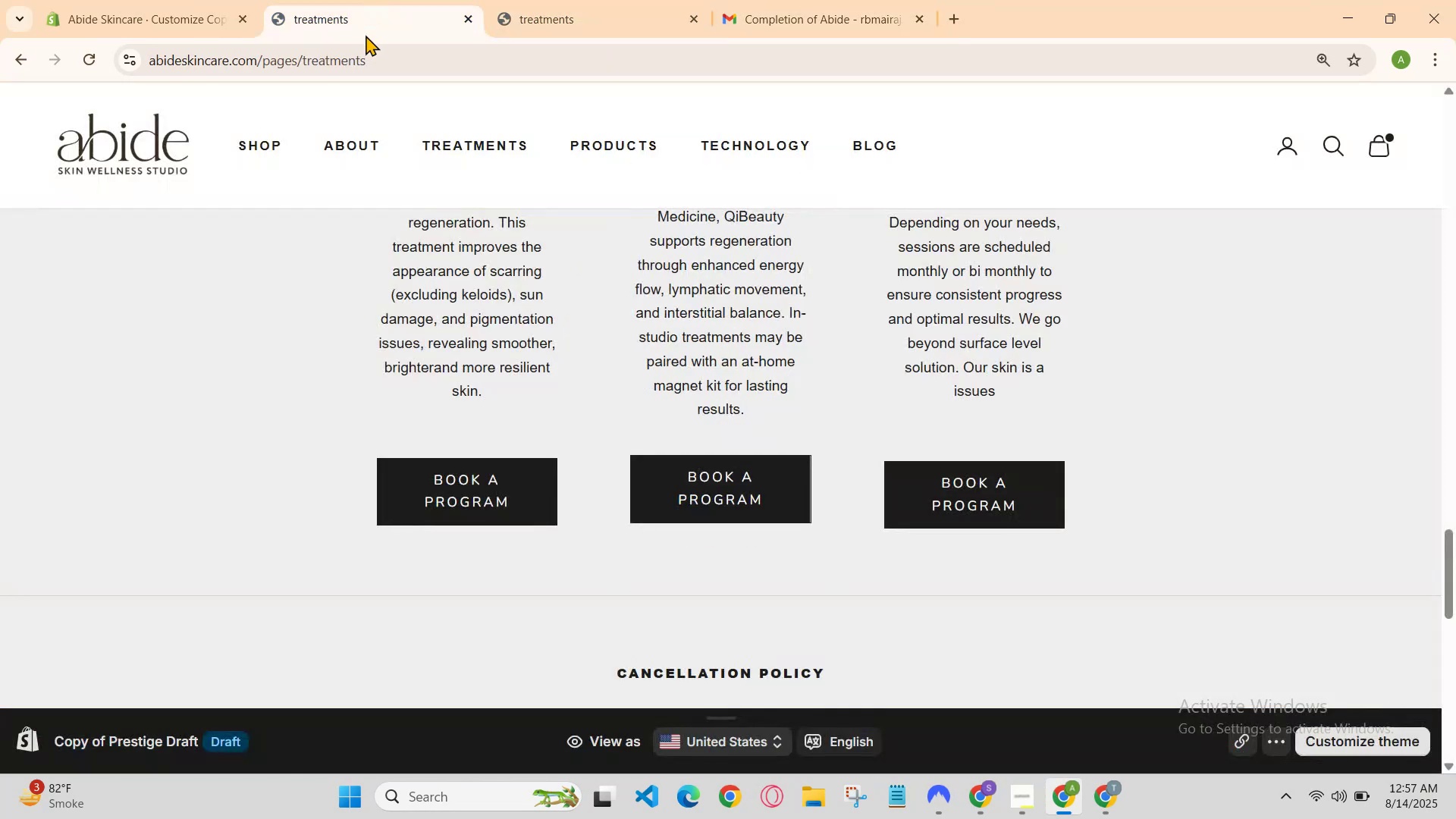 
scroll: coordinate [494, 279], scroll_direction: up, amount: 18.0
 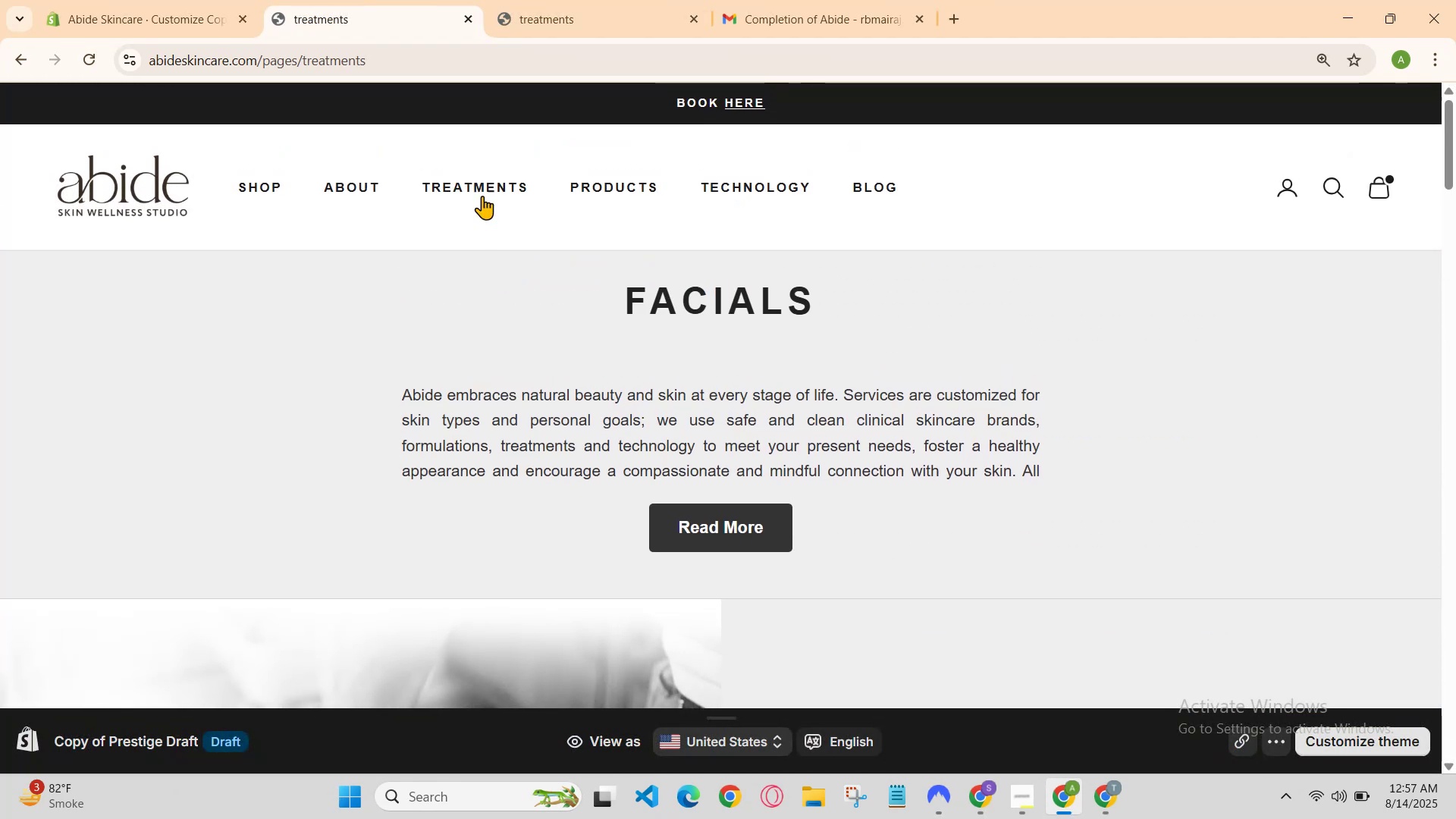 
left_click([482, 192])
 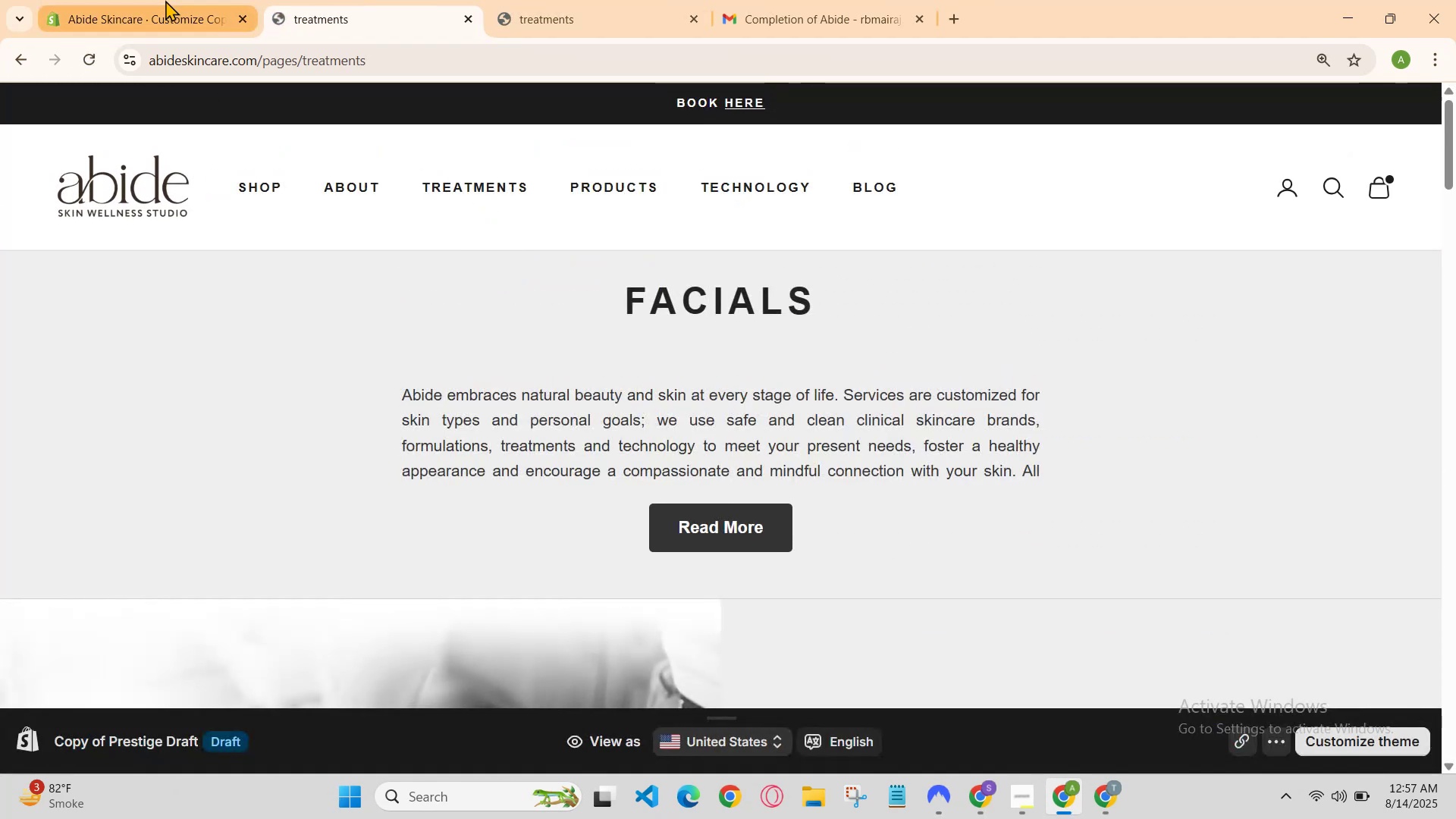 
scroll: coordinate [764, 384], scroll_direction: down, amount: 15.0
 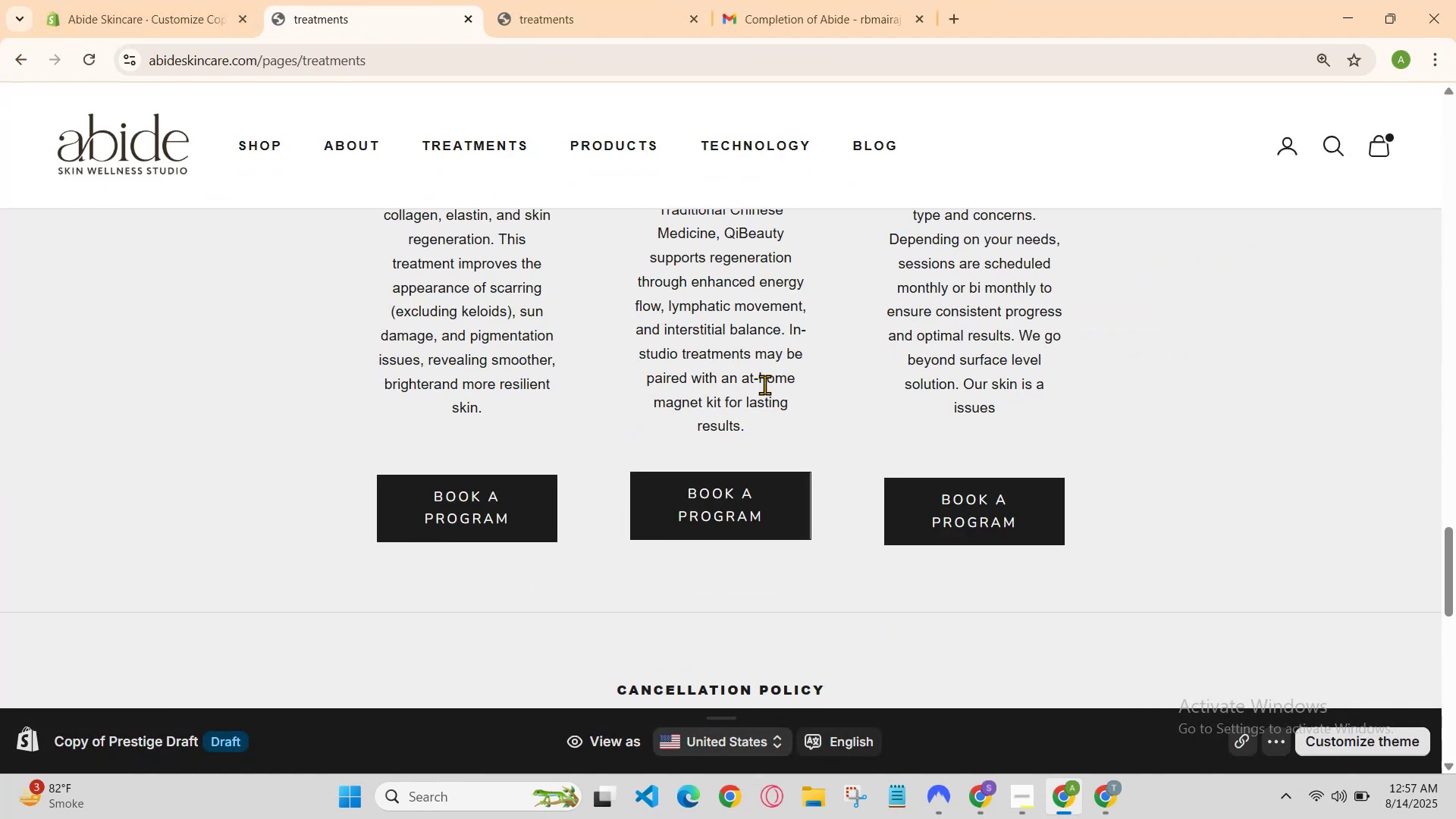 
scroll: coordinate [764, 384], scroll_direction: up, amount: 8.0
 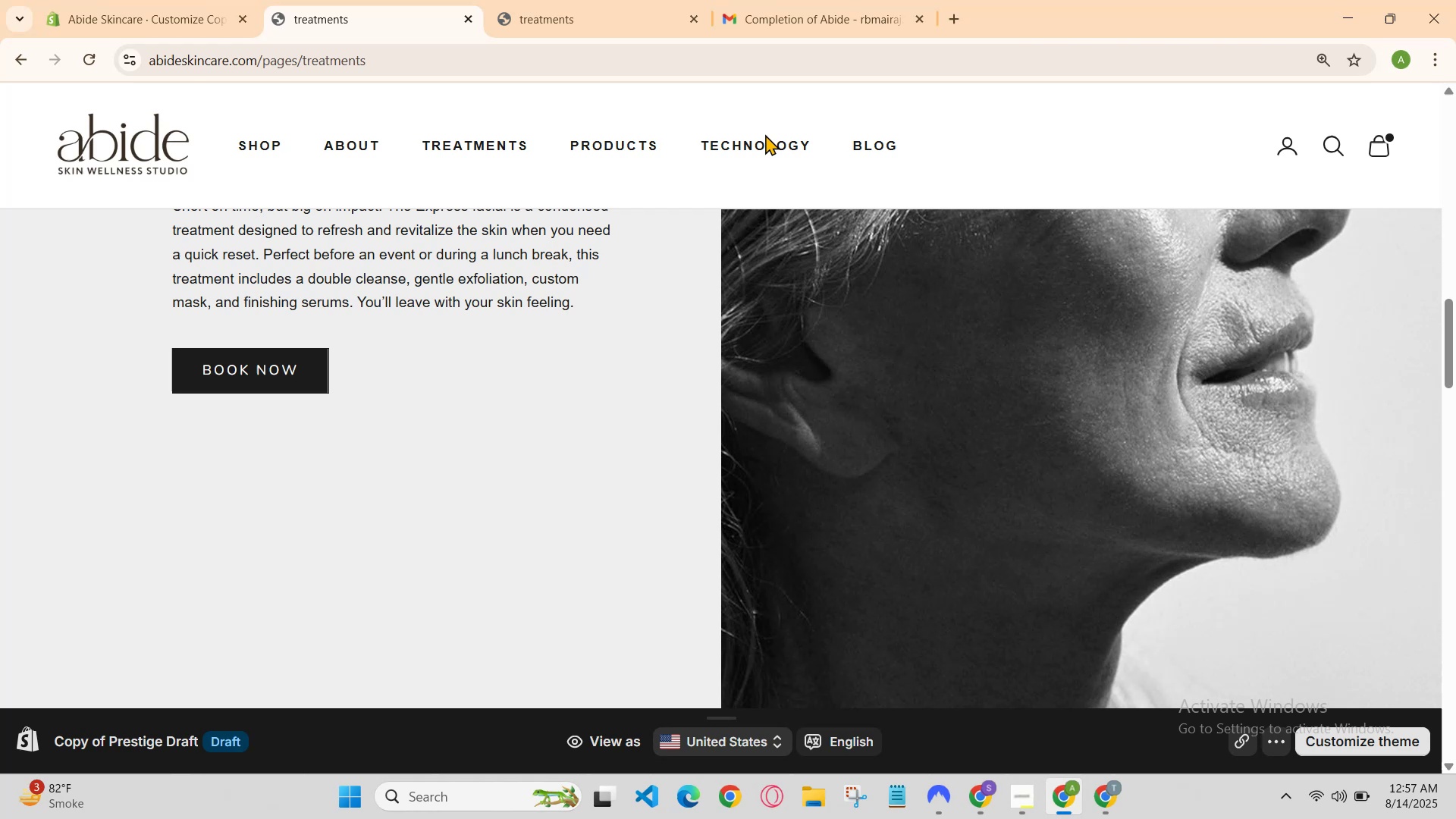 
left_click([776, 180])
 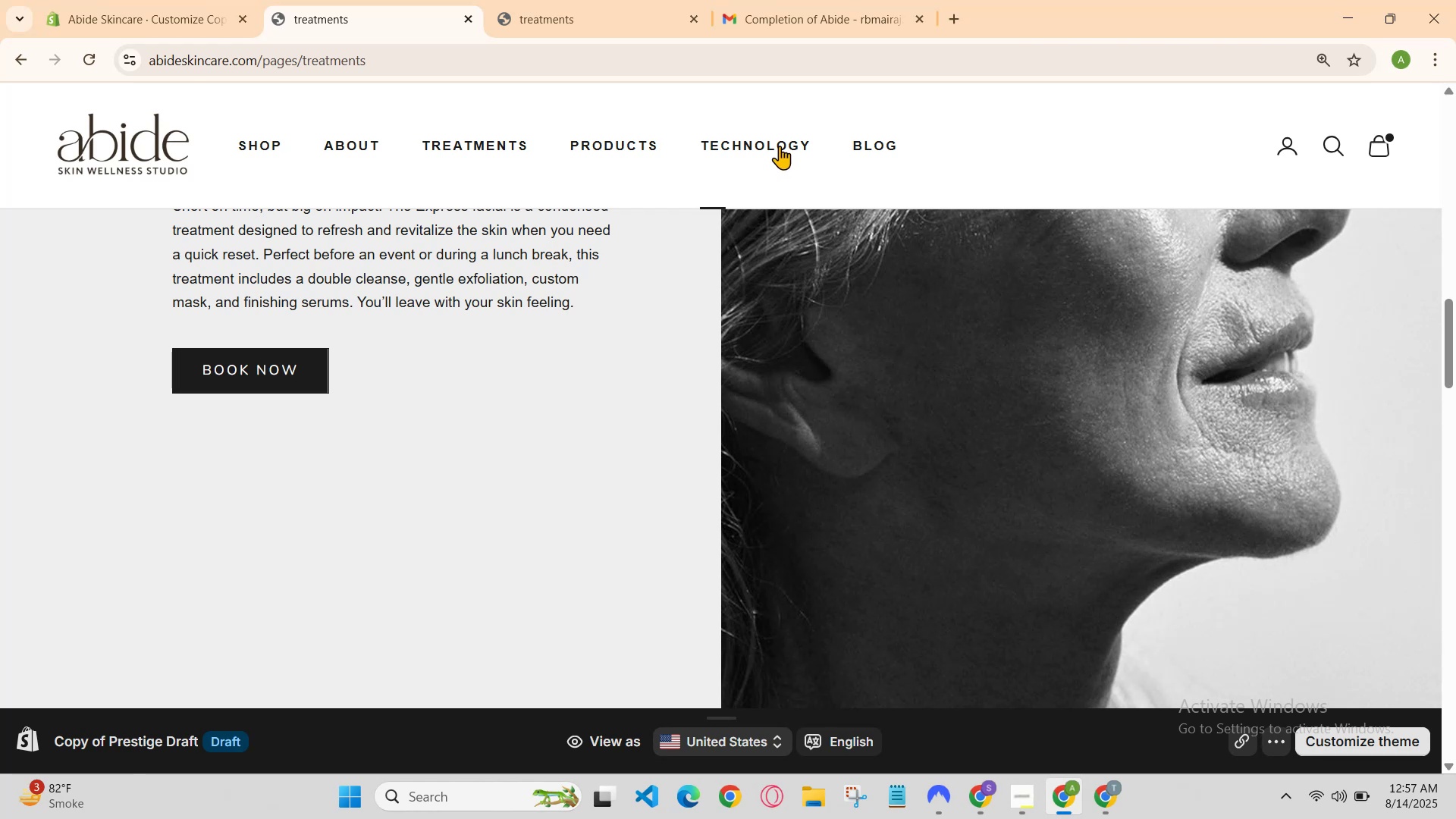 
left_click([780, 146])
 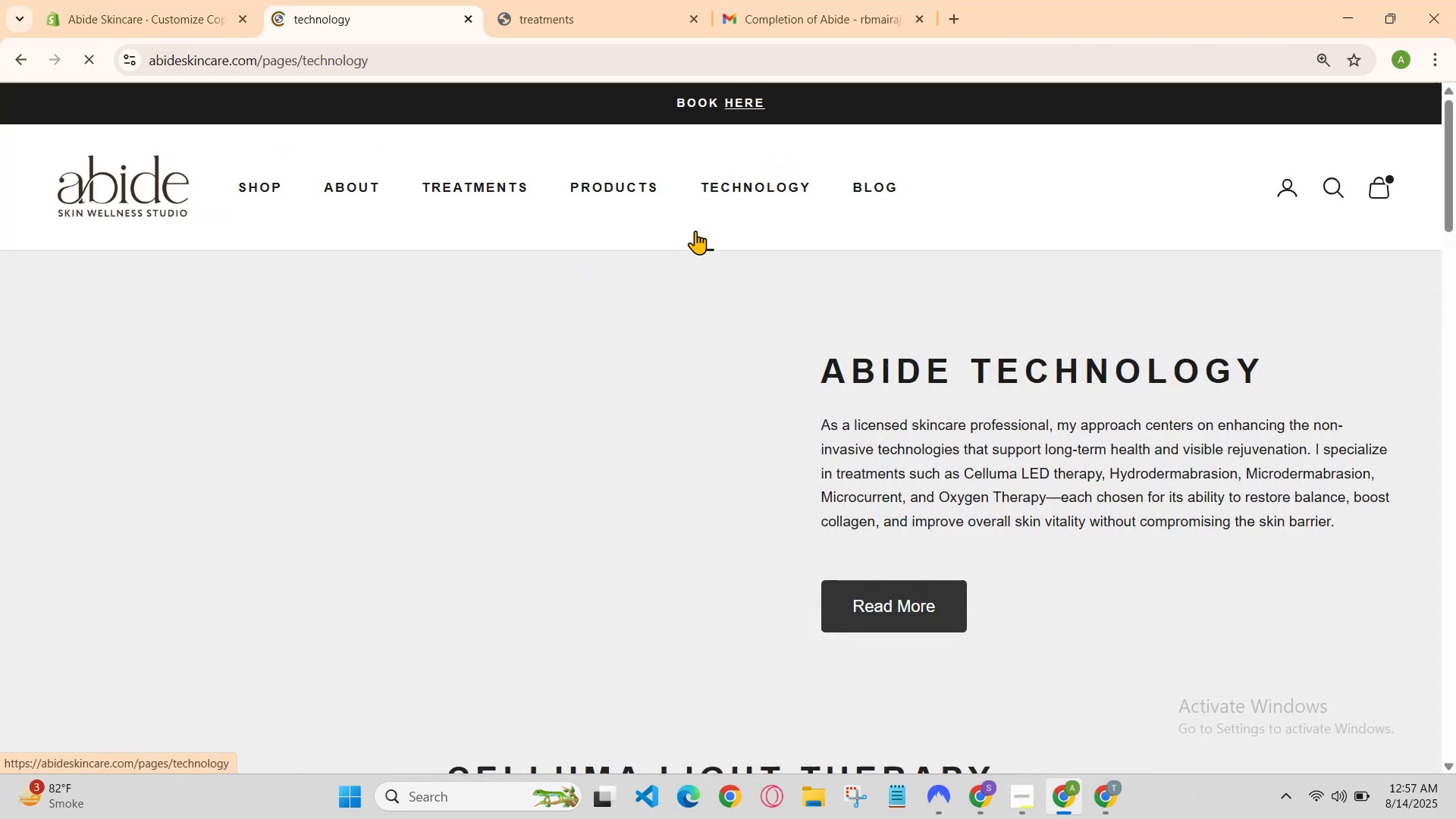 
scroll: coordinate [708, 424], scroll_direction: down, amount: 7.0
 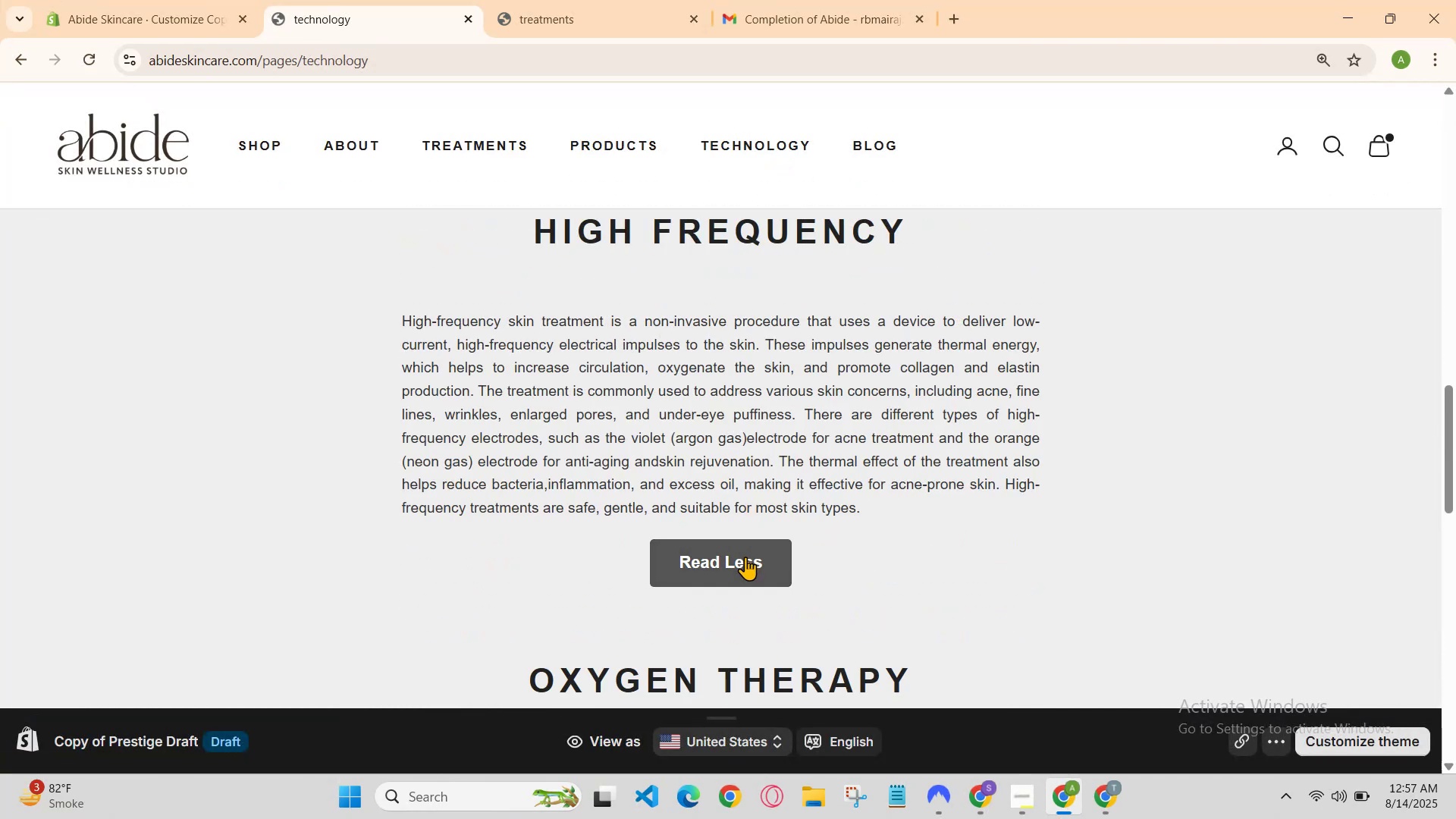 
scroll: coordinate [739, 563], scroll_direction: up, amount: 3.0
 